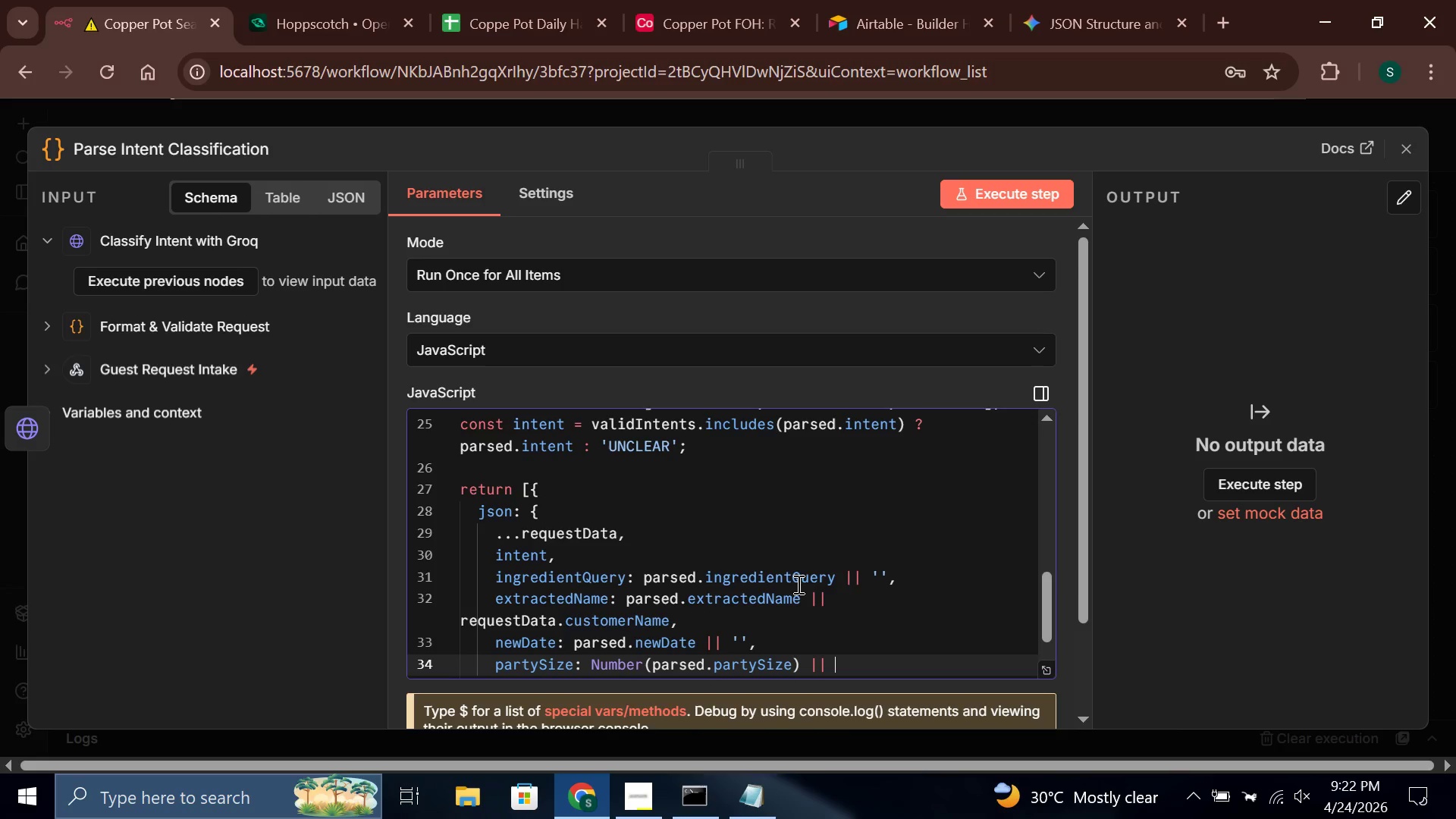 
key(0)
 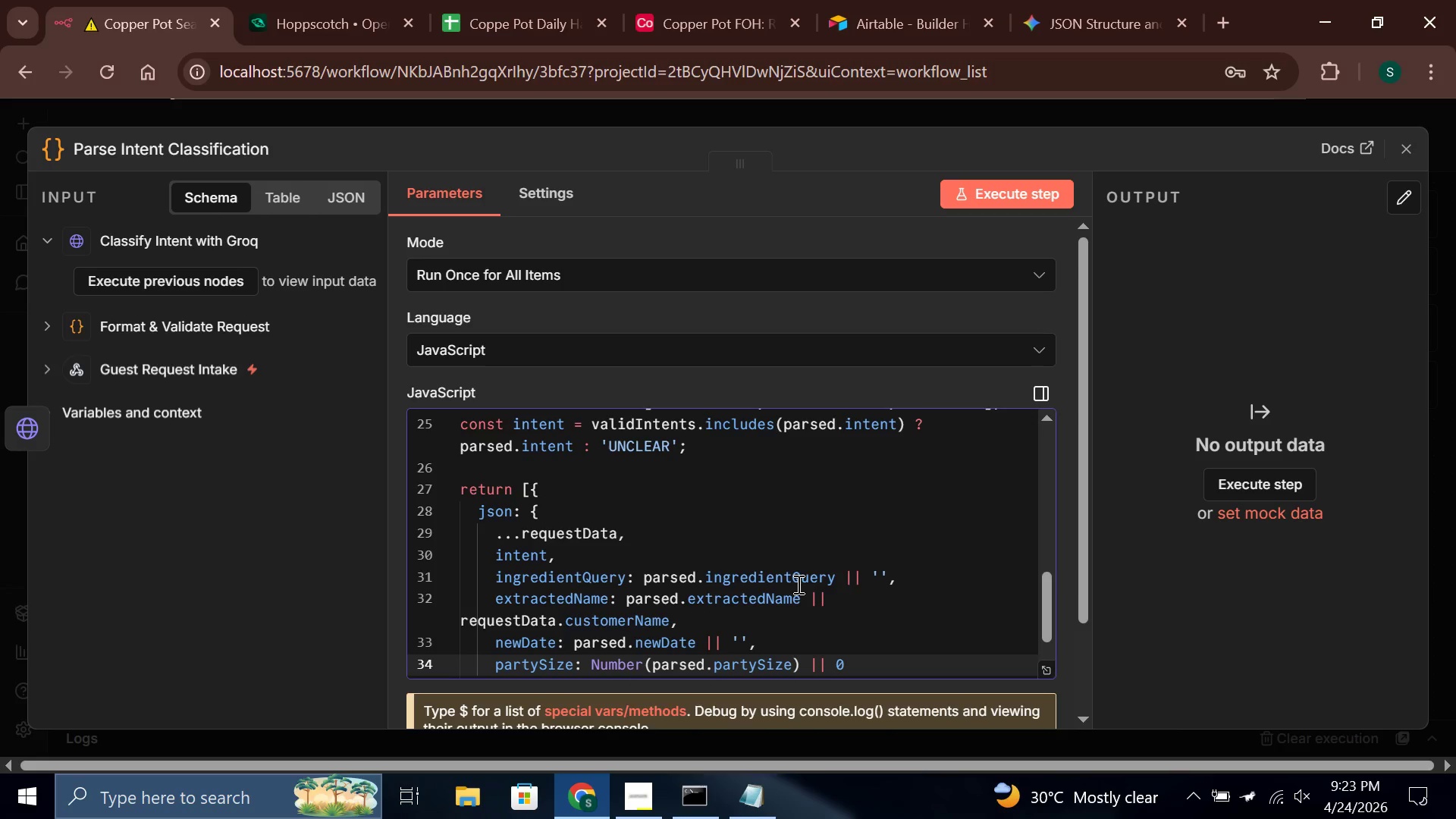 
key(Comma)
 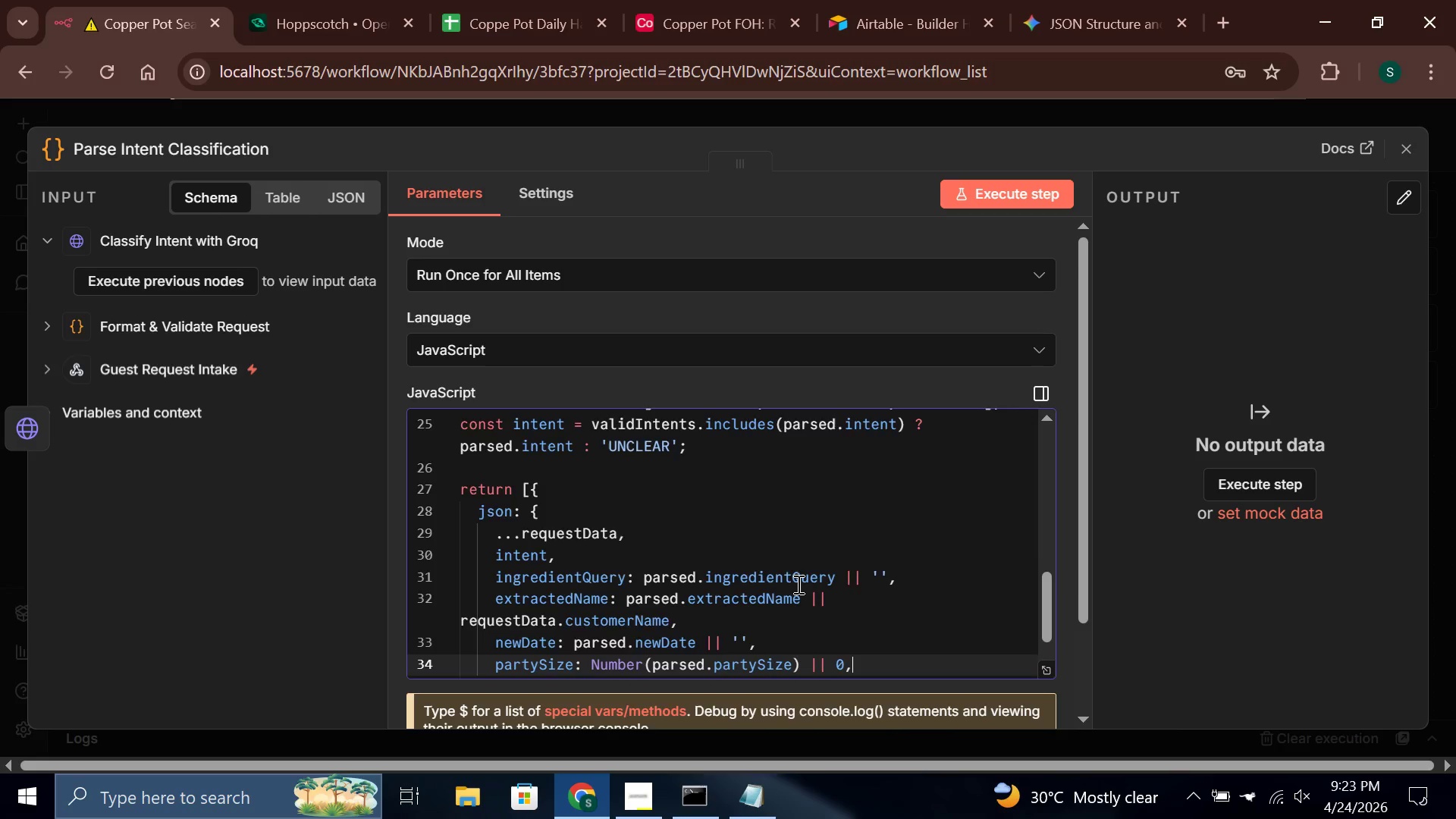 
key(Enter)
 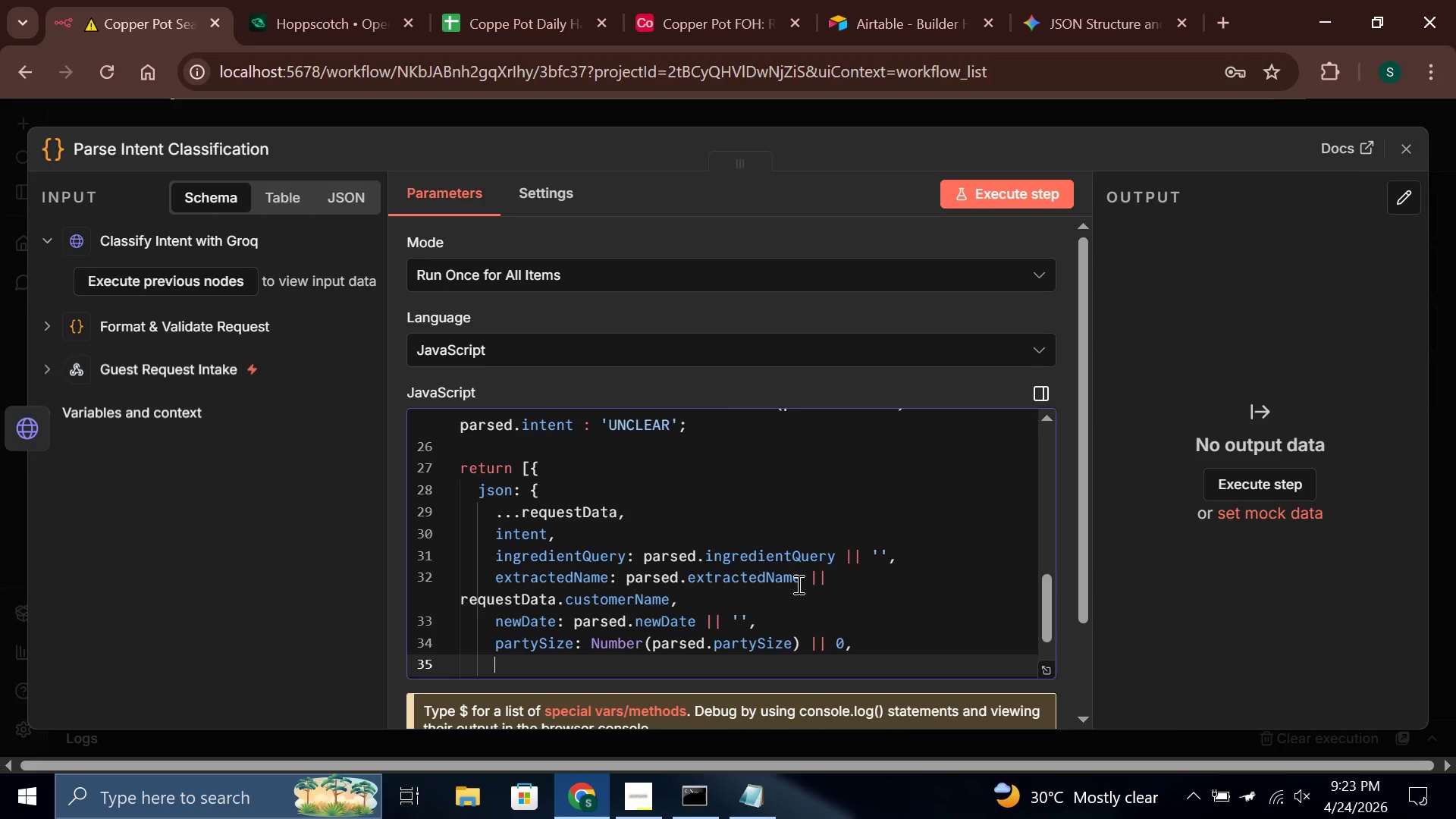 
wait(12.25)
 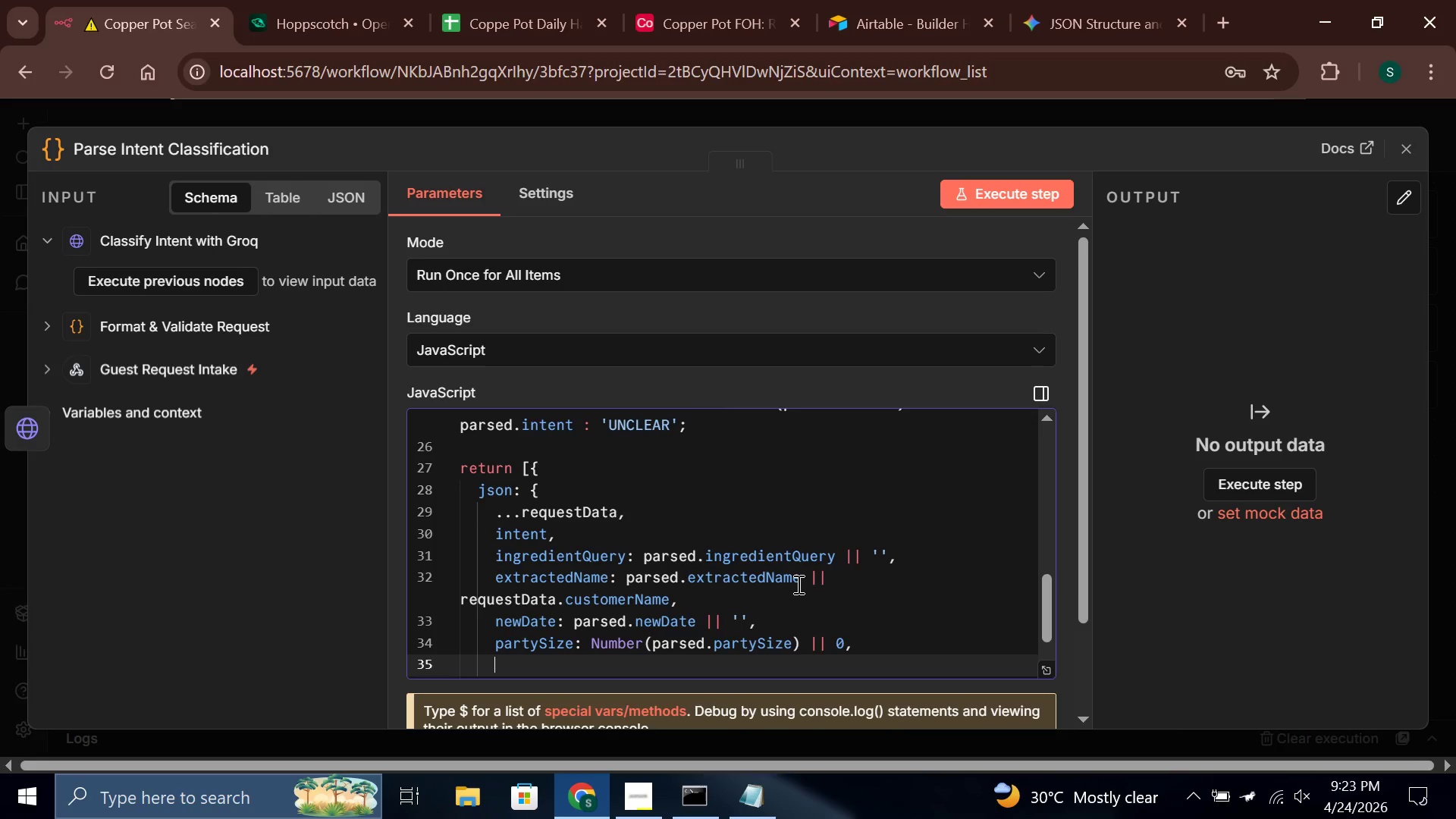 
type(confidence: parsed.confidence || 'LOW)
 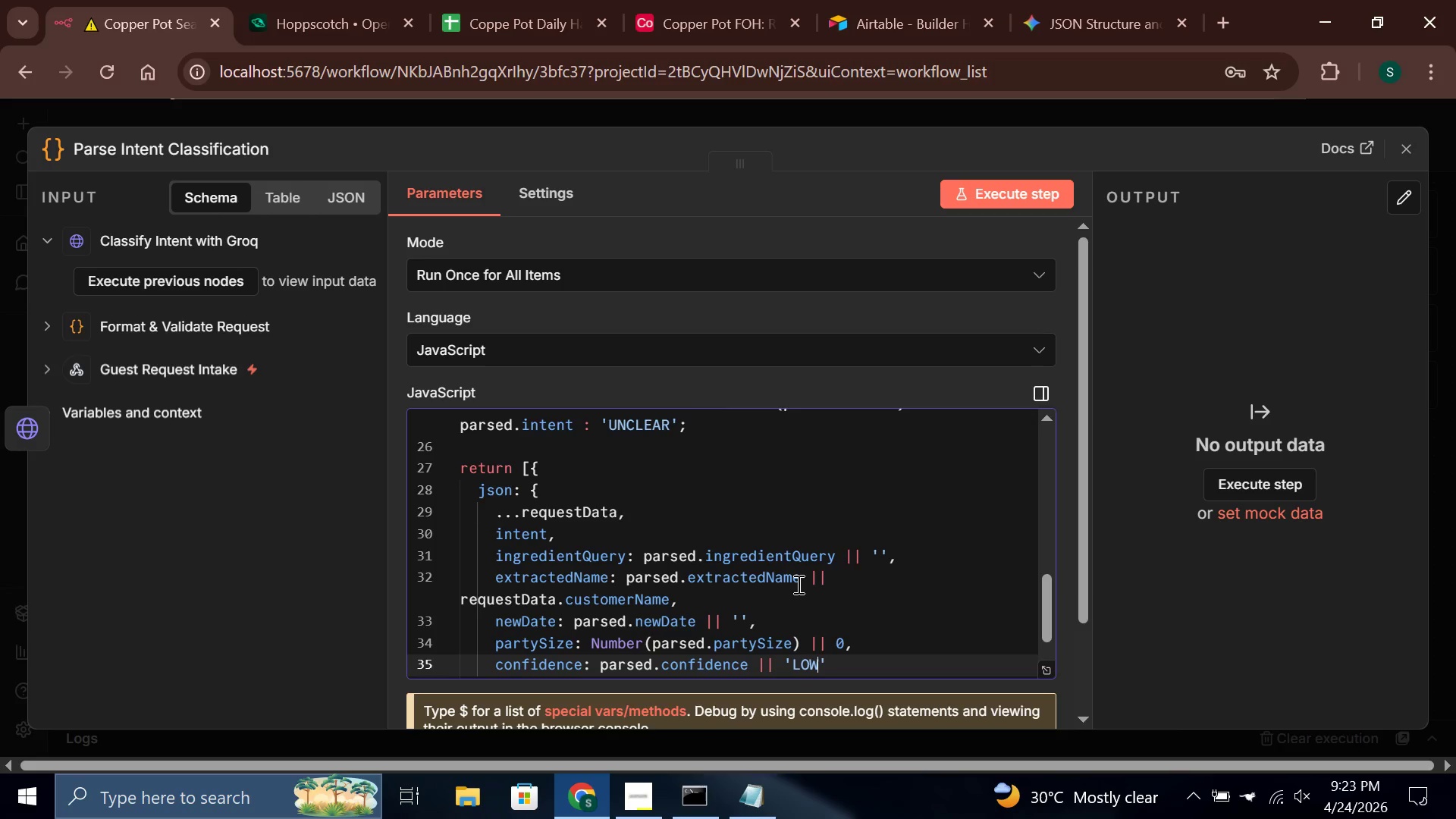 
key(ArrowRight)
 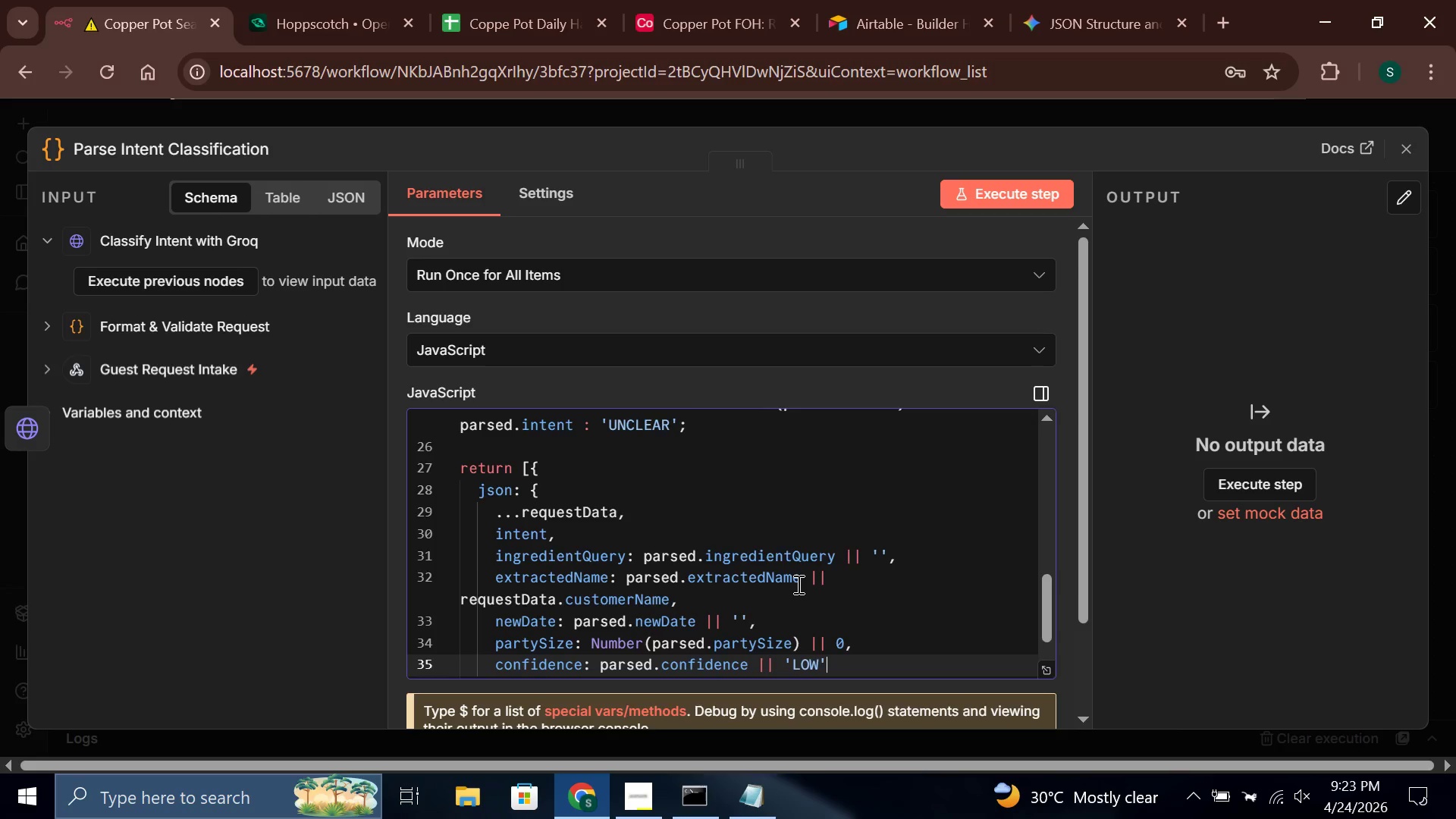 
key(ArrowDown)
 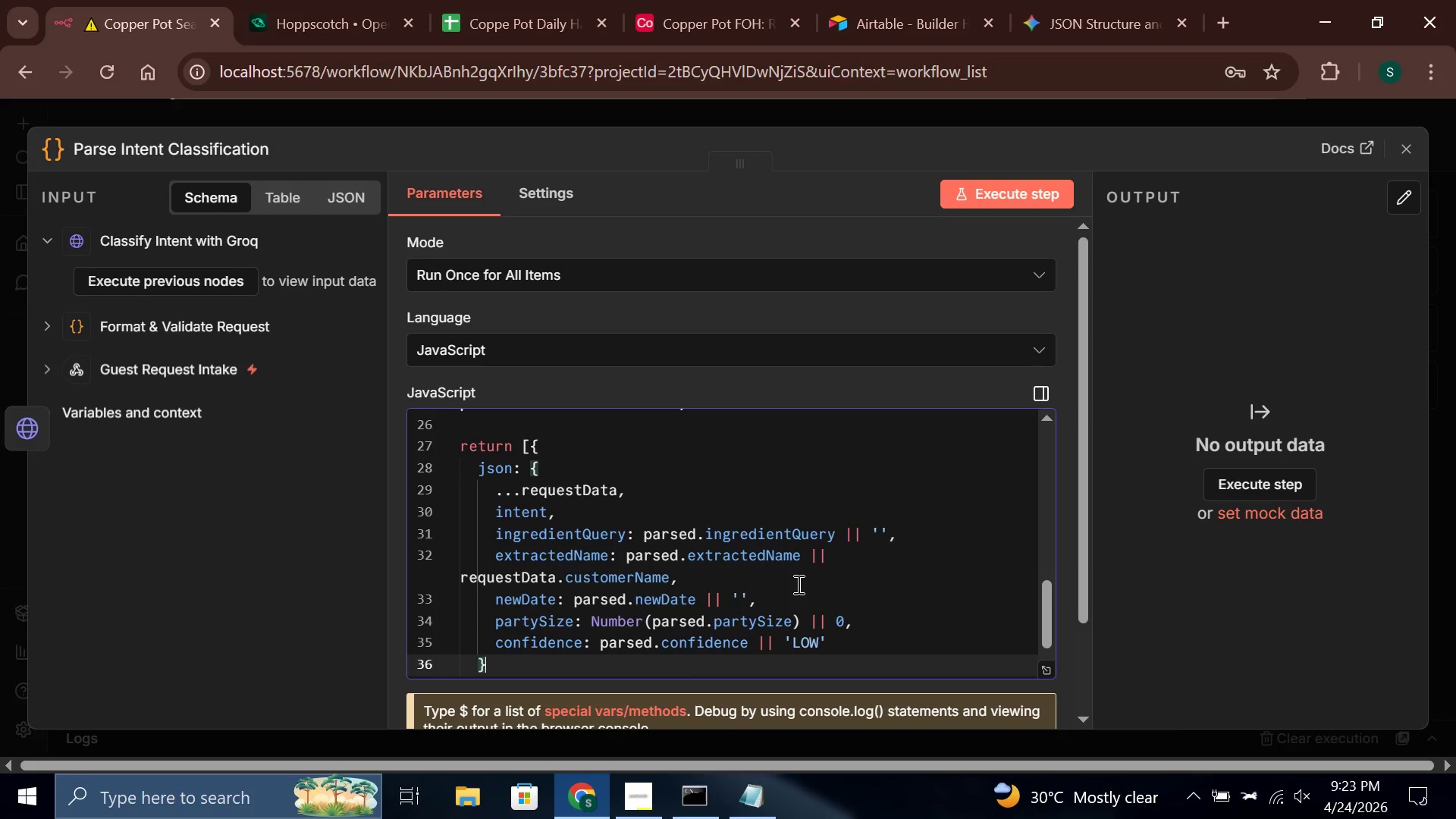 
key(ArrowDown)
 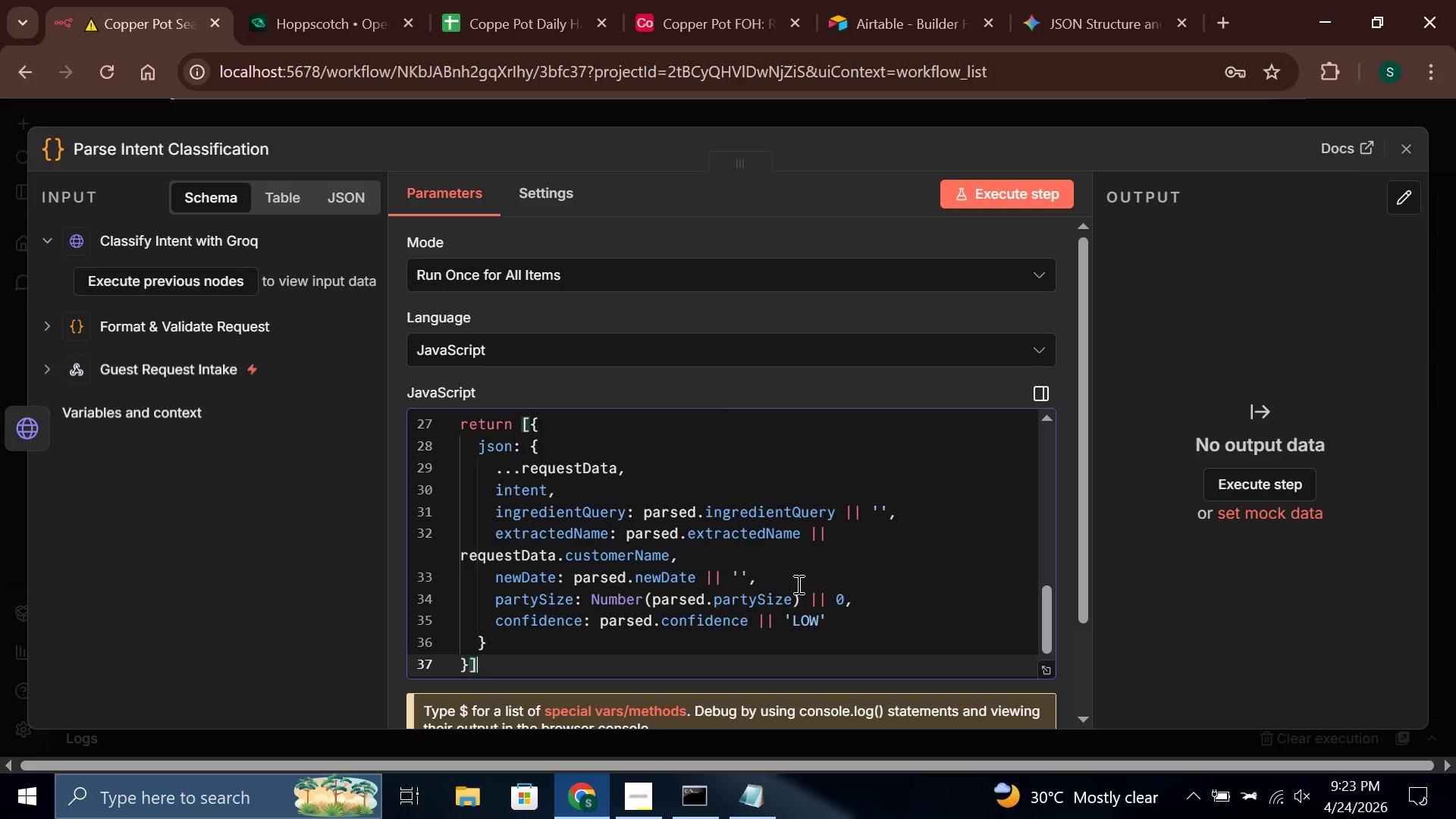 
key(Semicolon)
 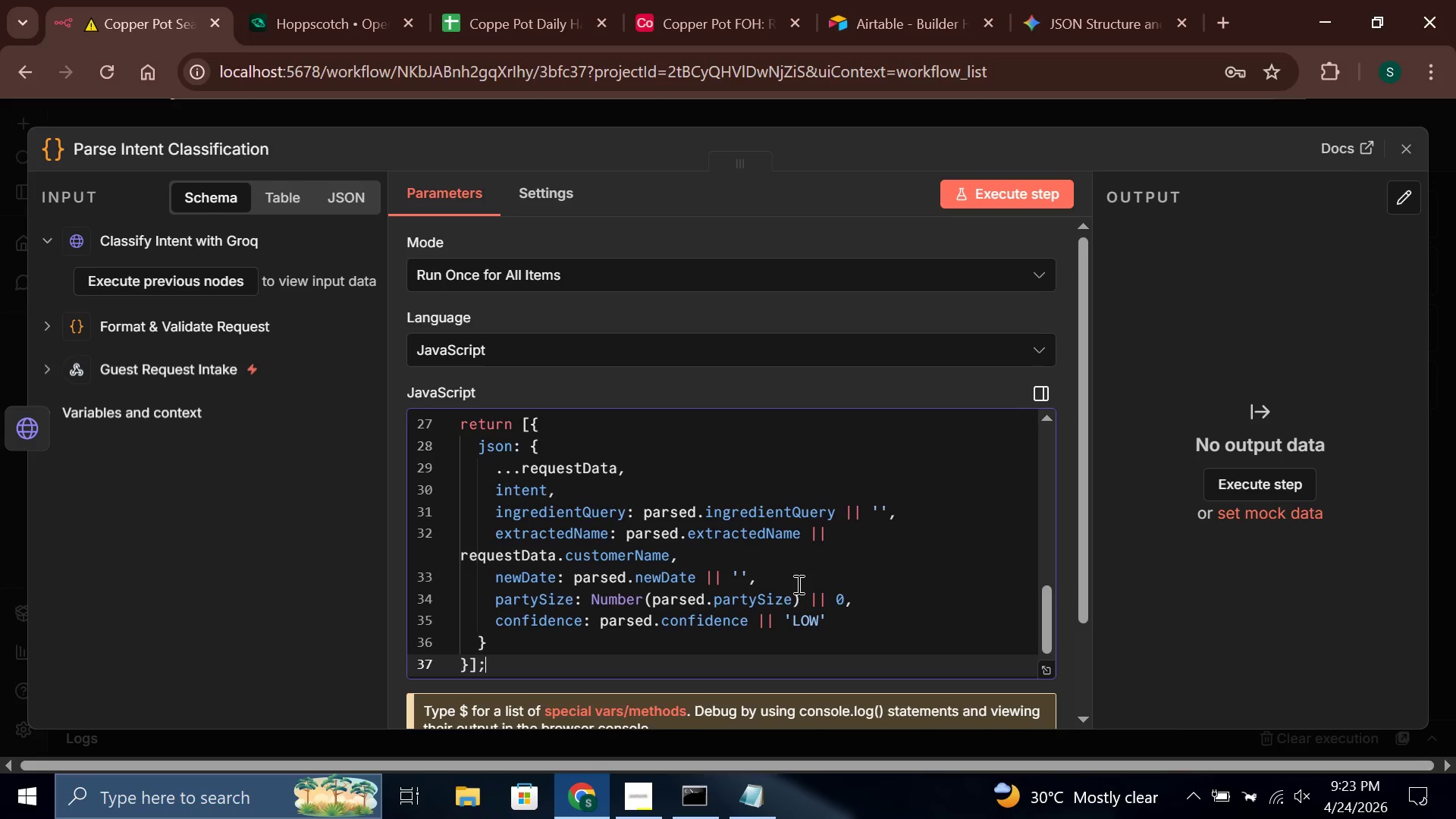 
key(Control+A)
 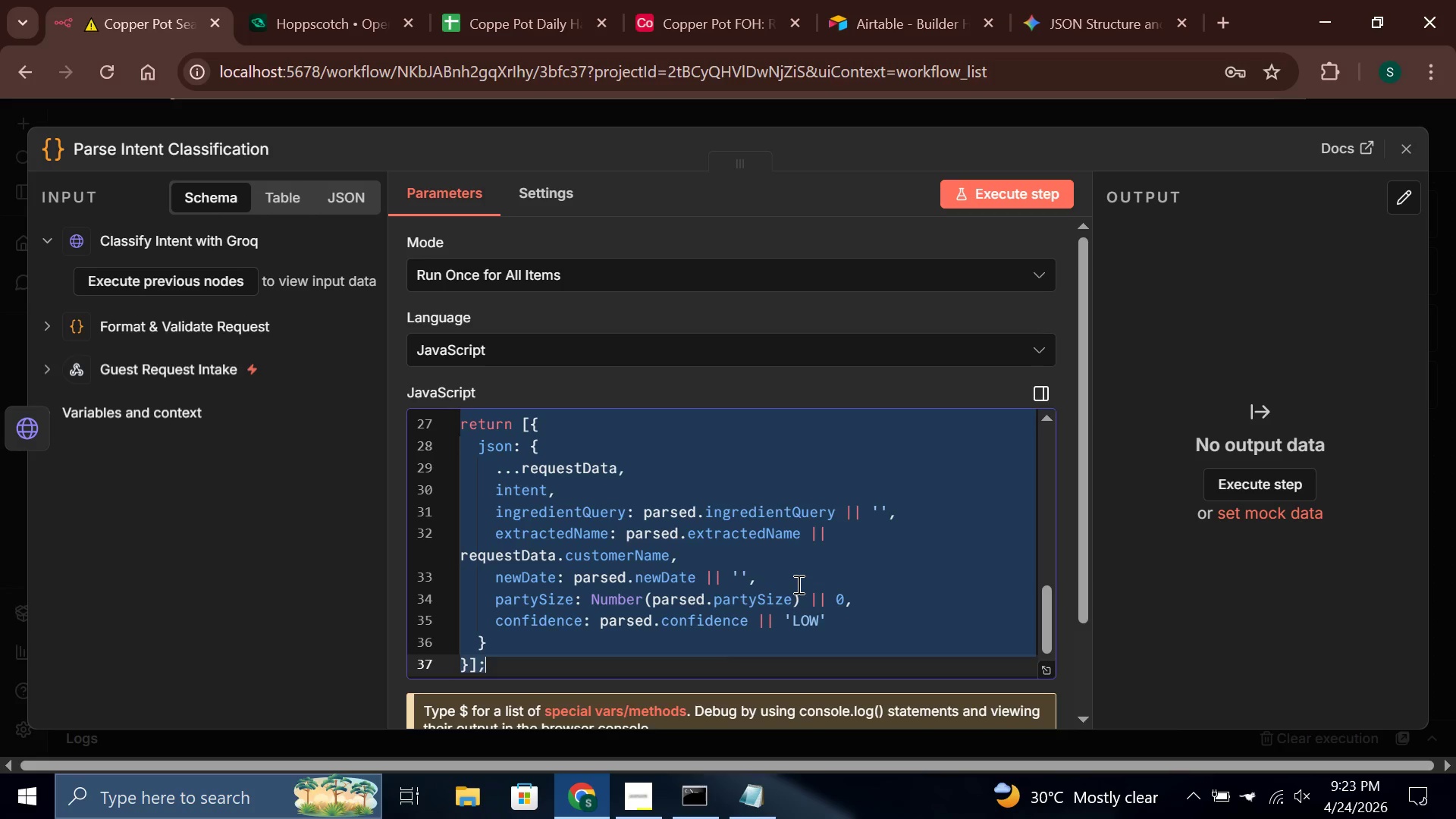 
key(Control+C)
 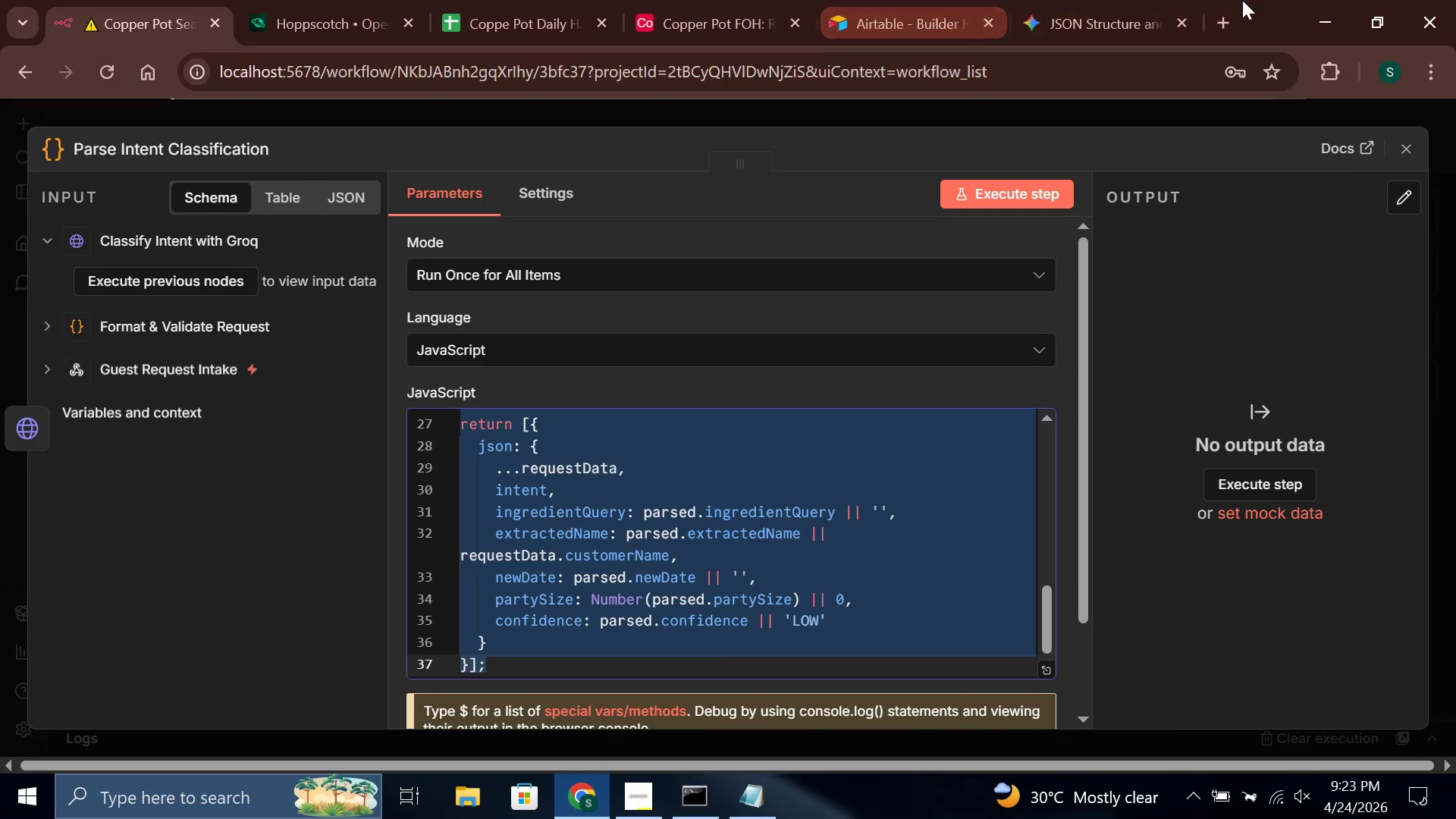 
left_click([1095, 0])
 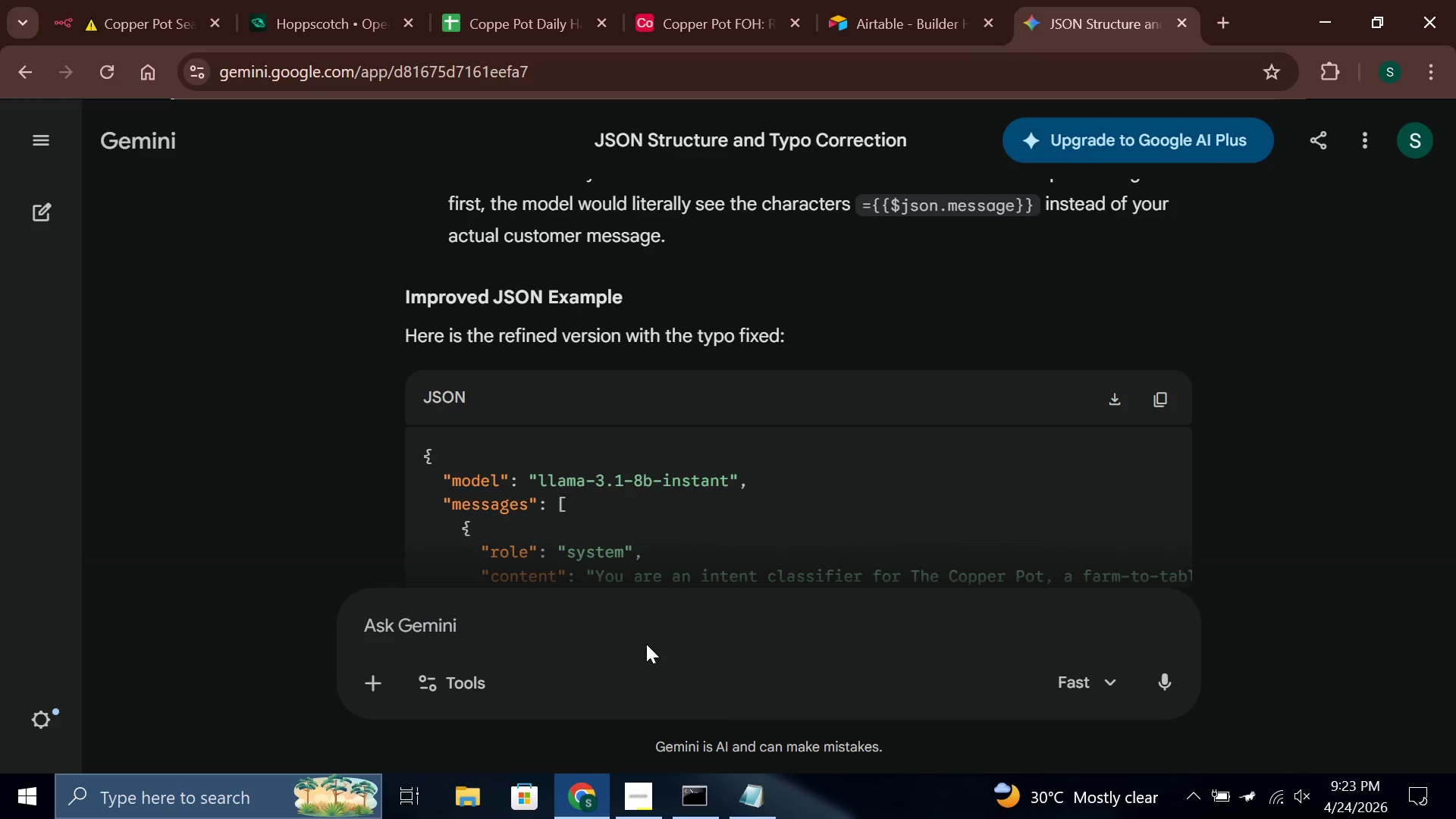 
left_click([635, 637])
 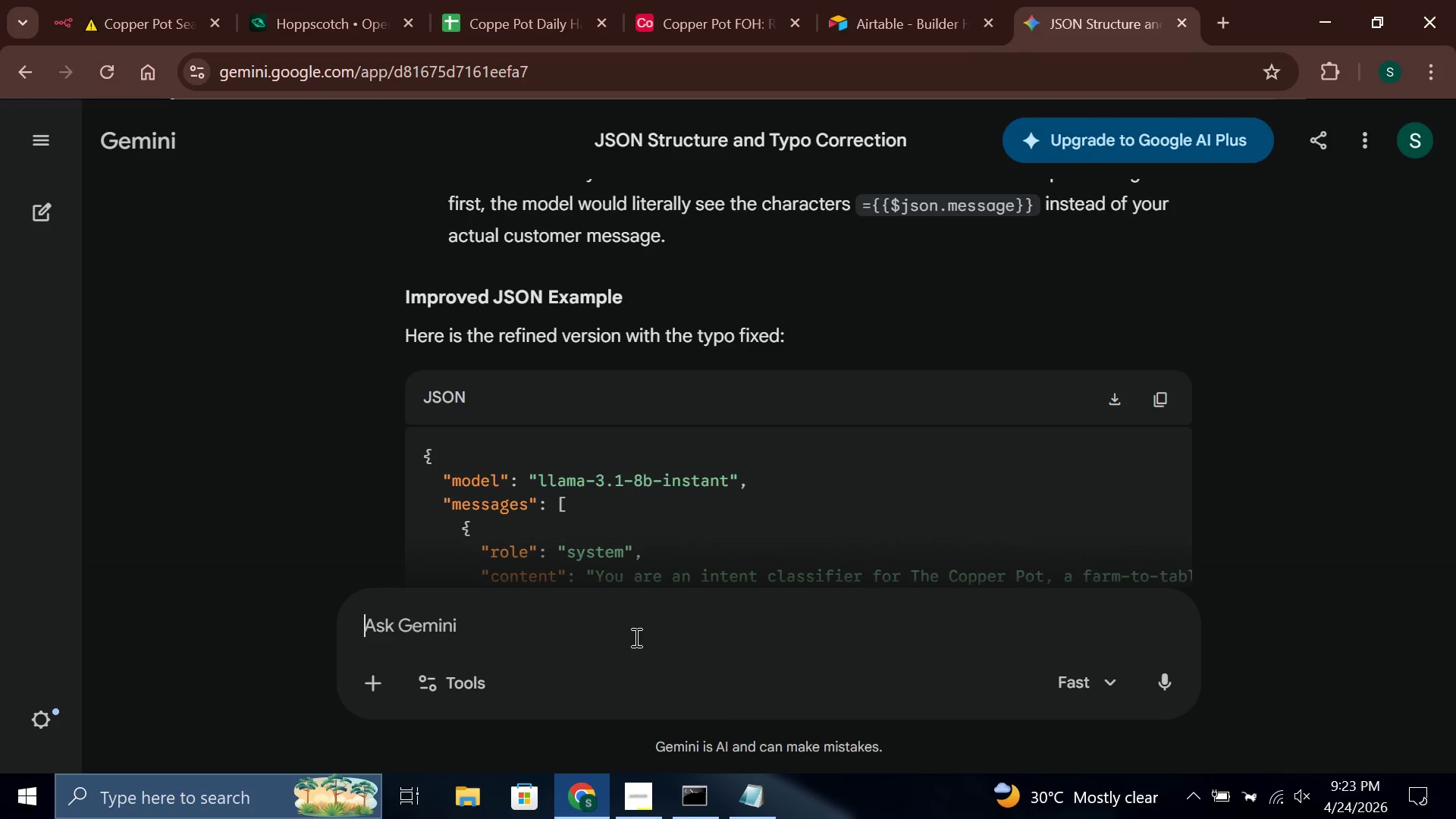 
key(Control+V)
 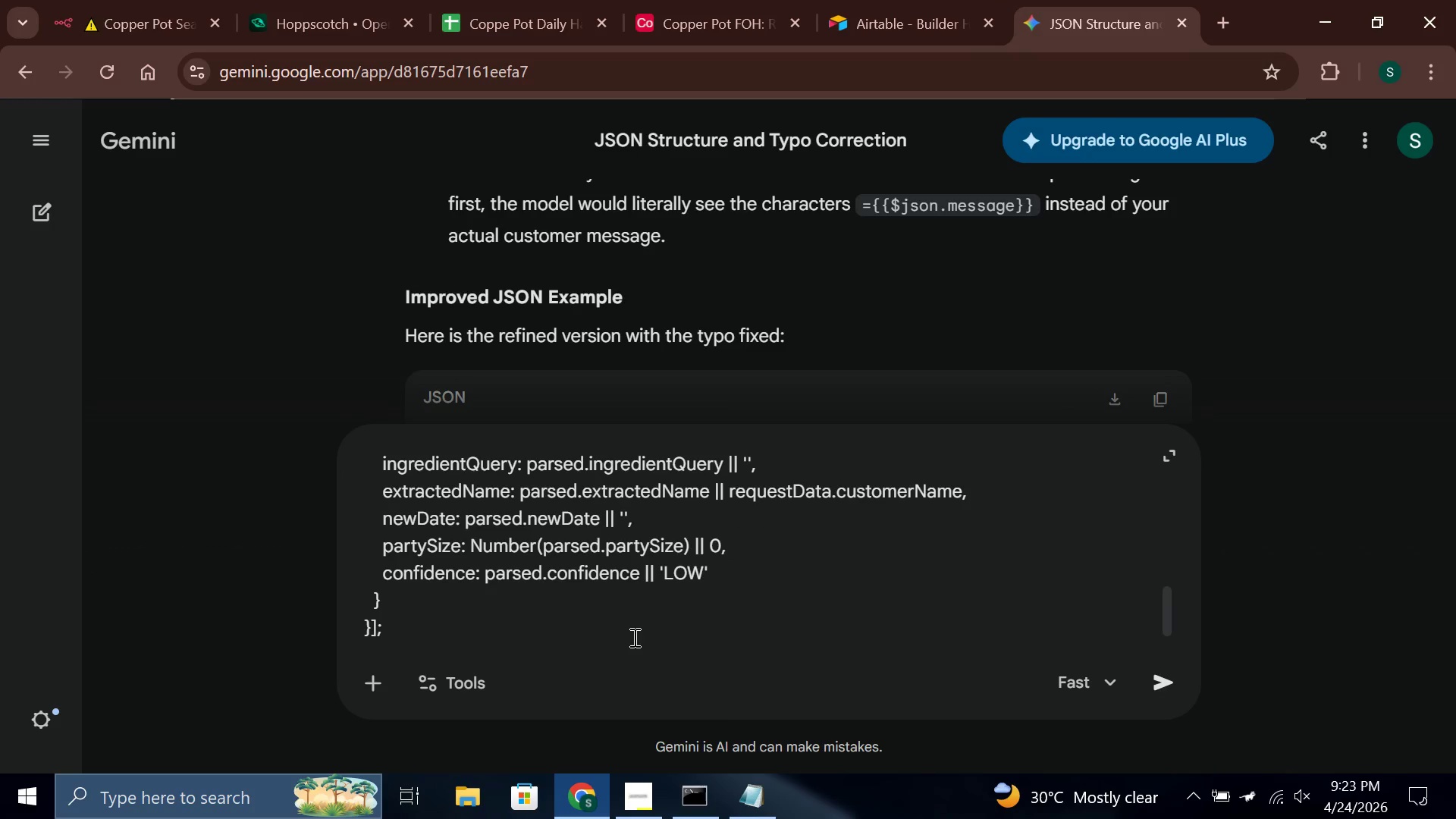 
key(Enter)
 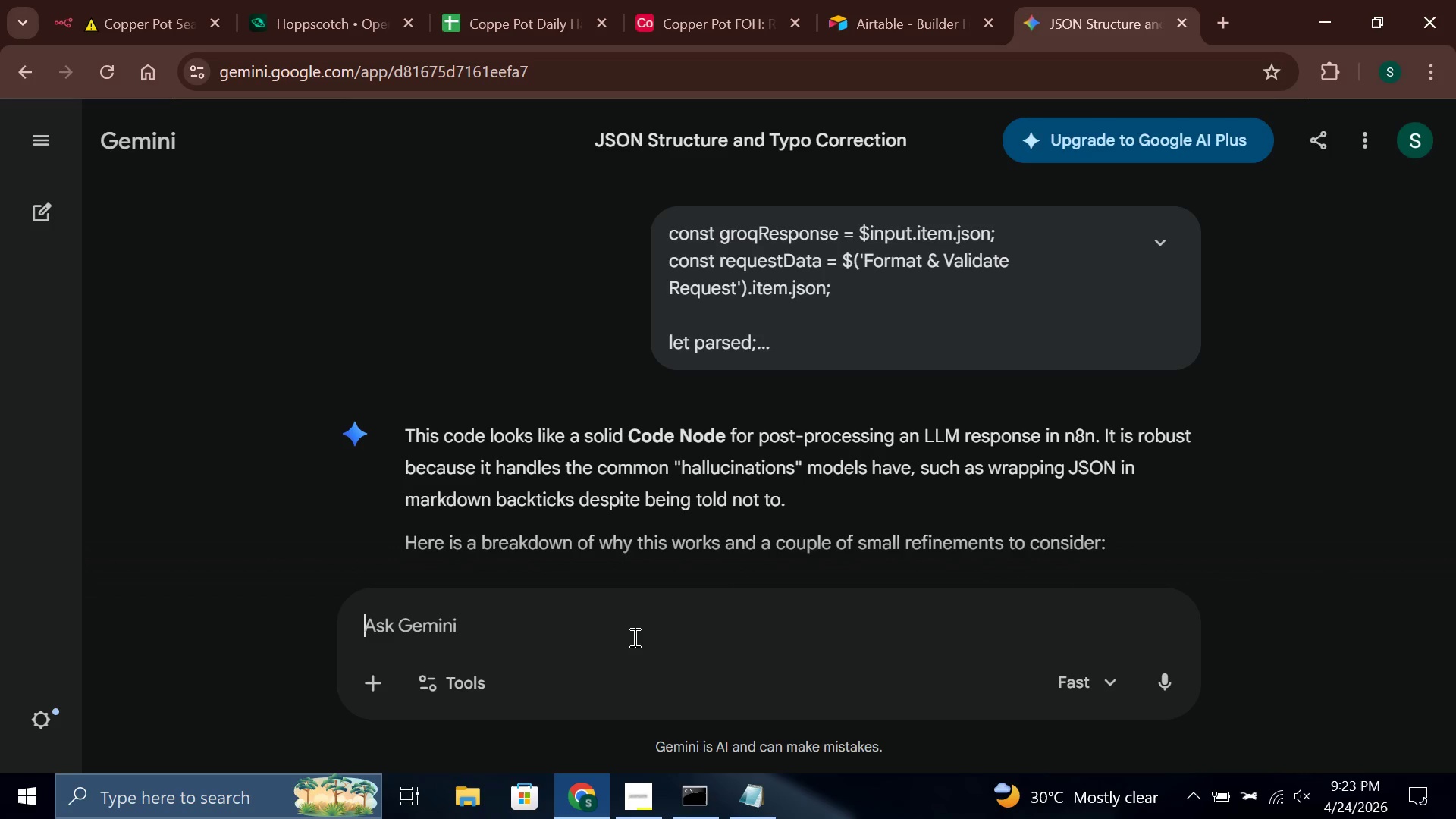 
wait(20.44)
 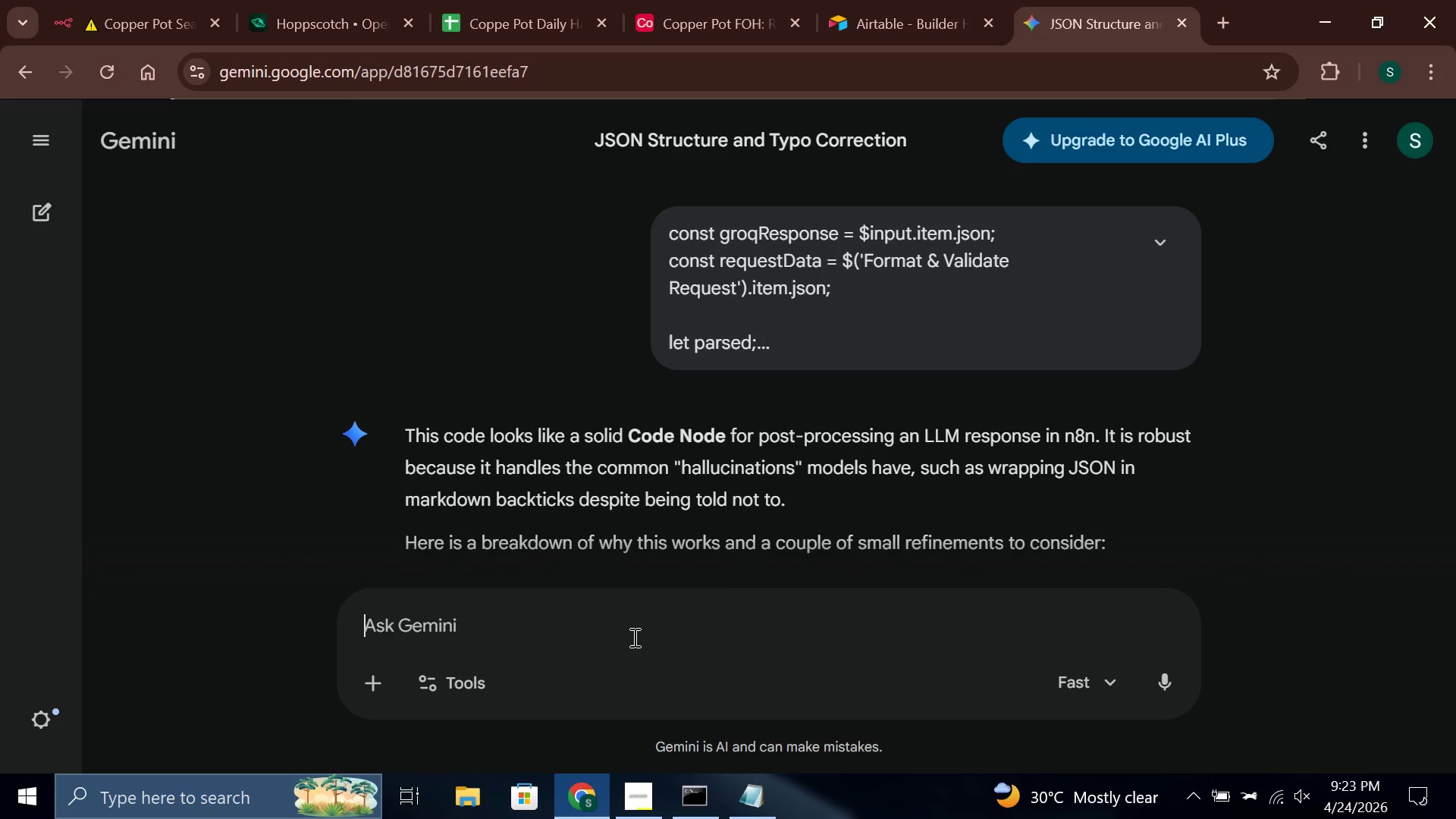 
scroll: coordinate [924, 458], scroll_direction: down, amount: 1.0
 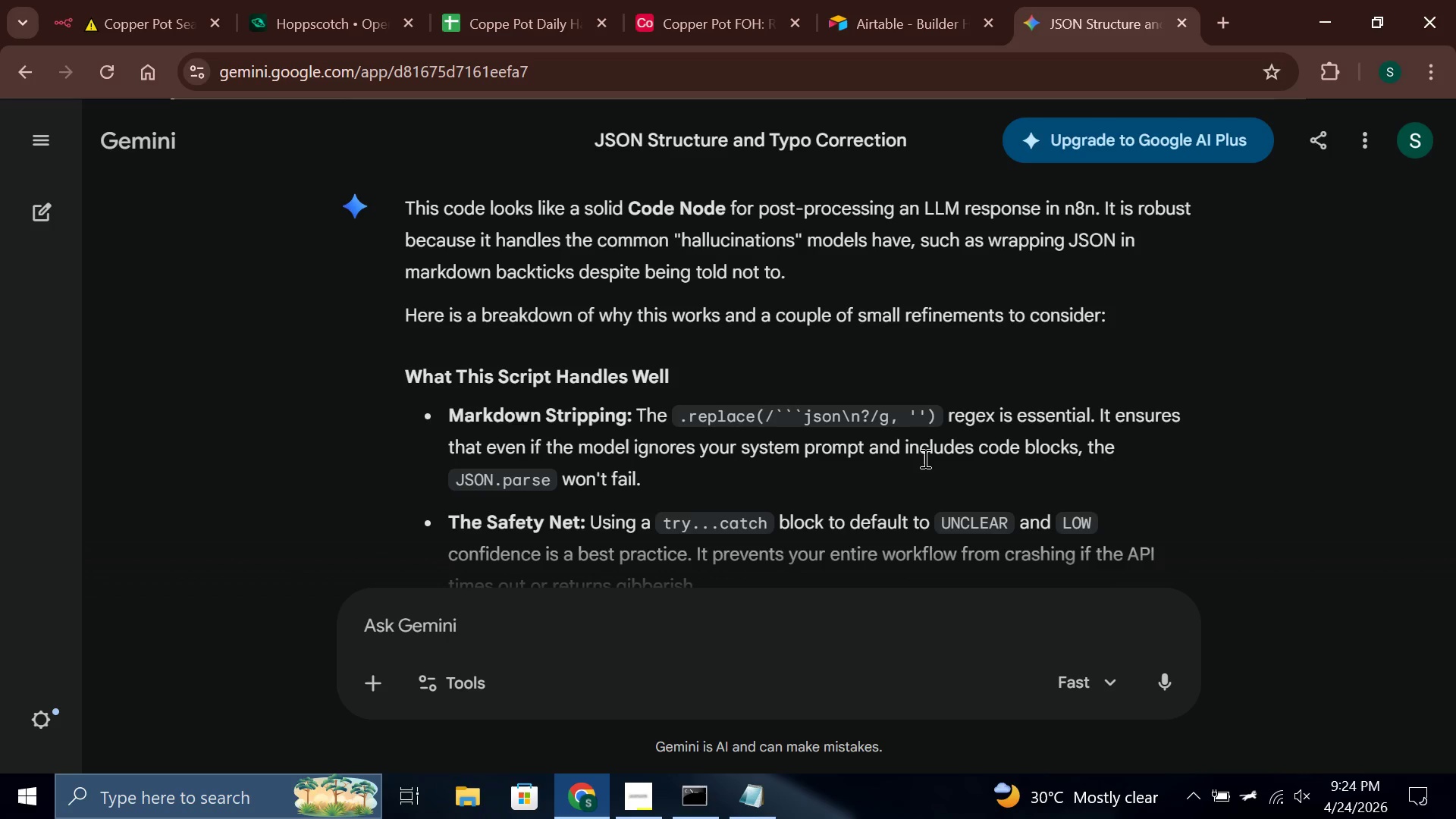 
wait(5.49)
 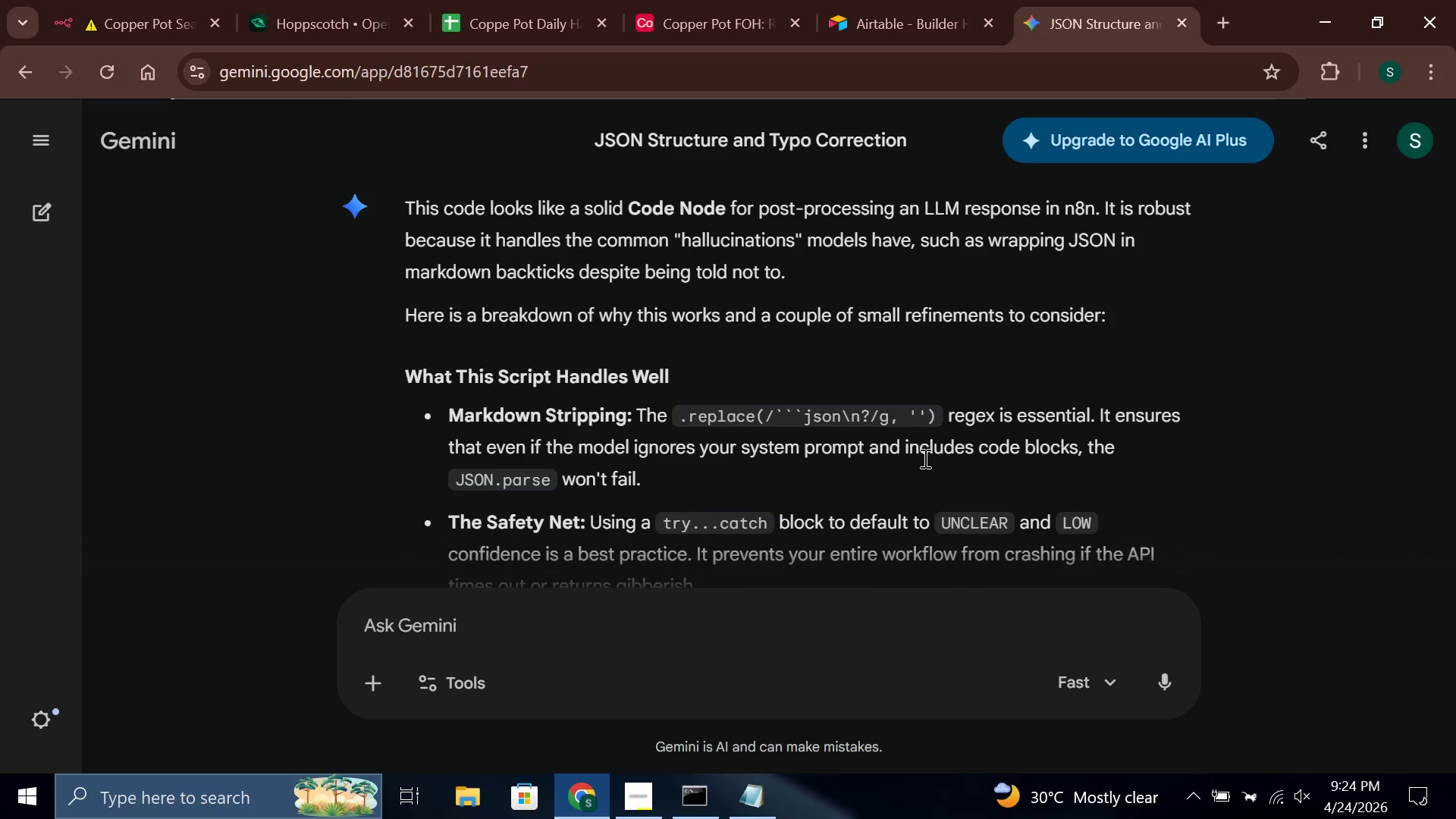 
scroll: coordinate [924, 458], scroll_direction: down, amount: 2.0
 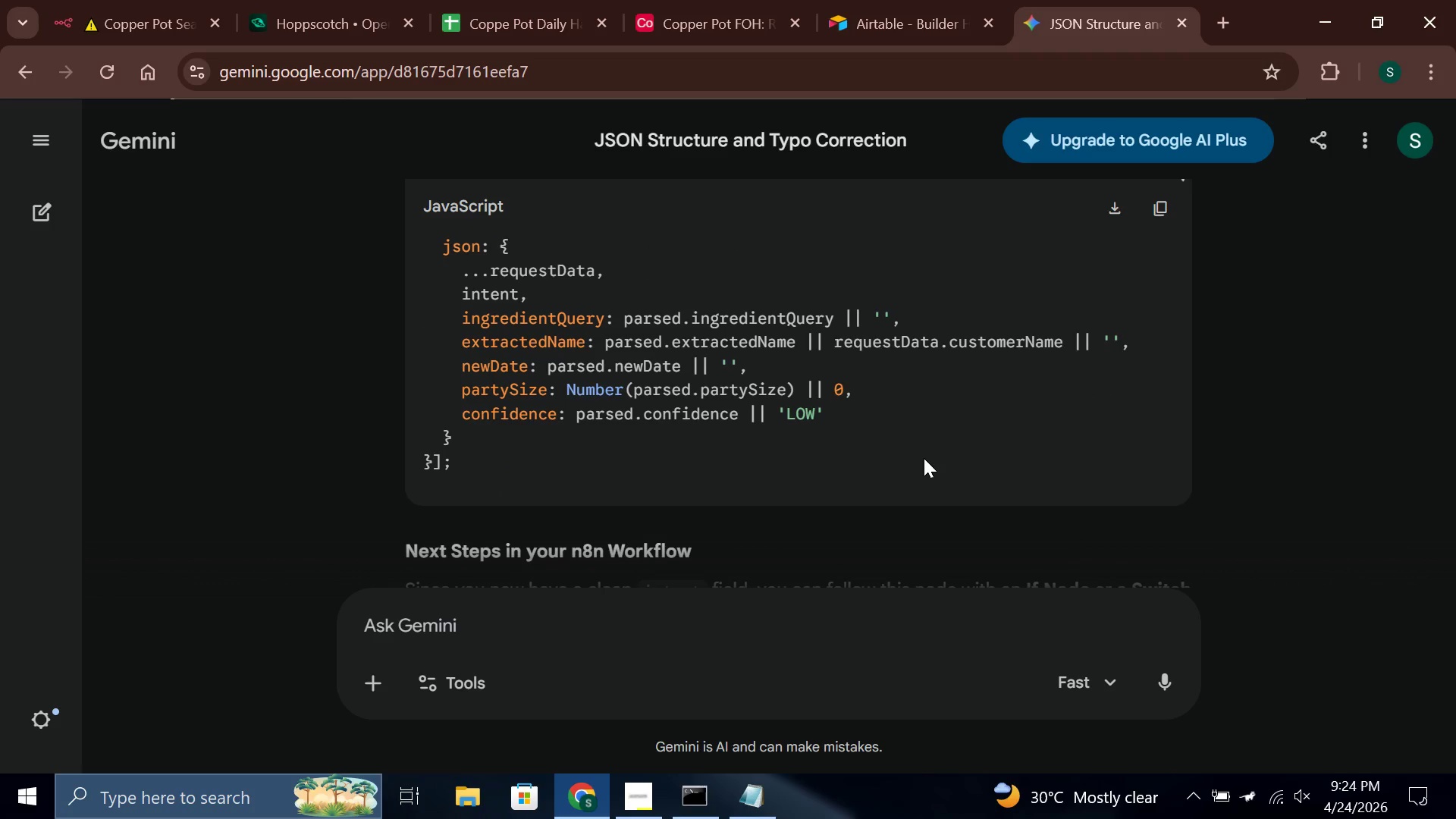 
scroll: coordinate [924, 458], scroll_direction: up, amount: 2.0
 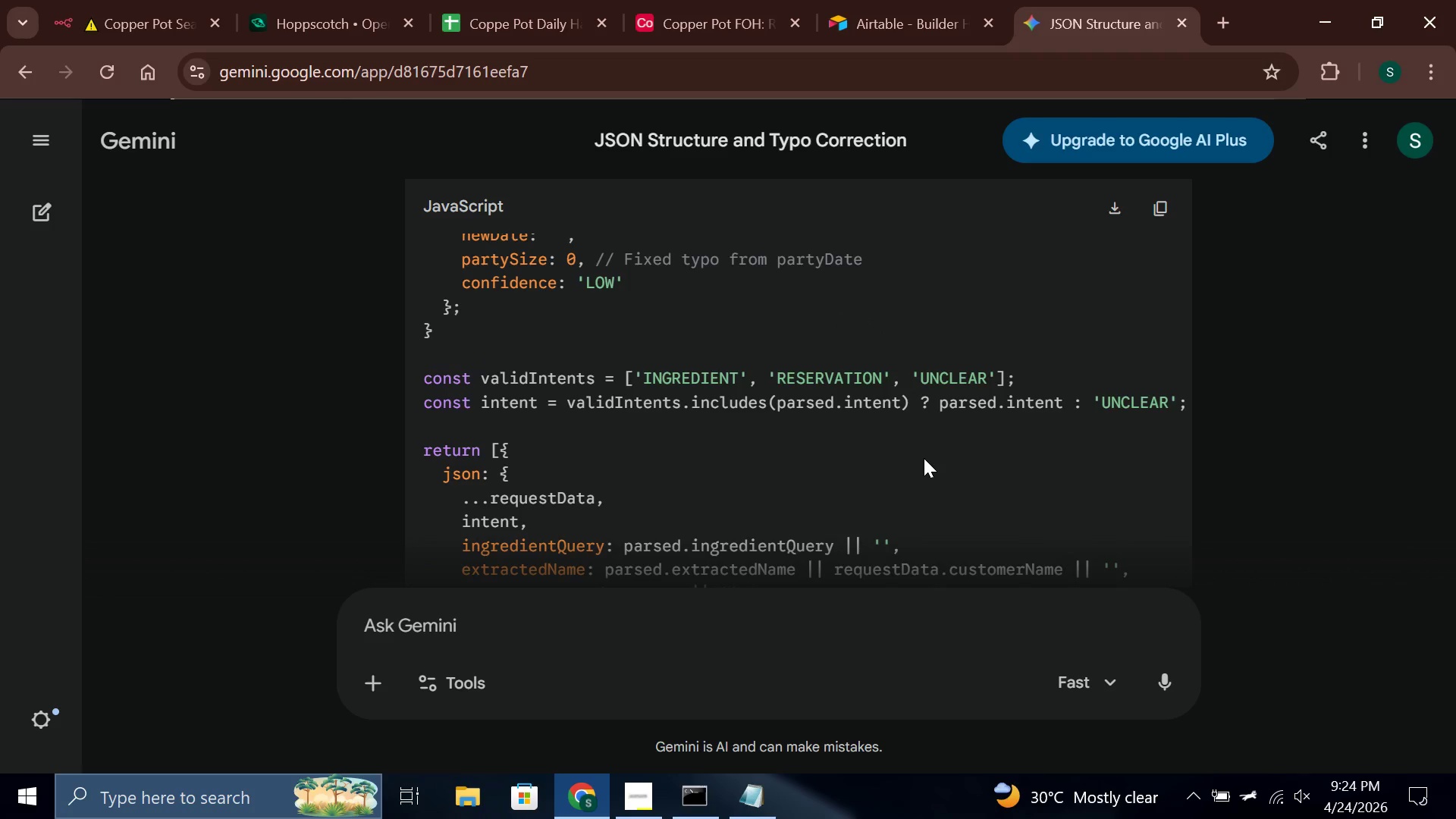 
scroll: coordinate [924, 458], scroll_direction: none, amount: 0.0
 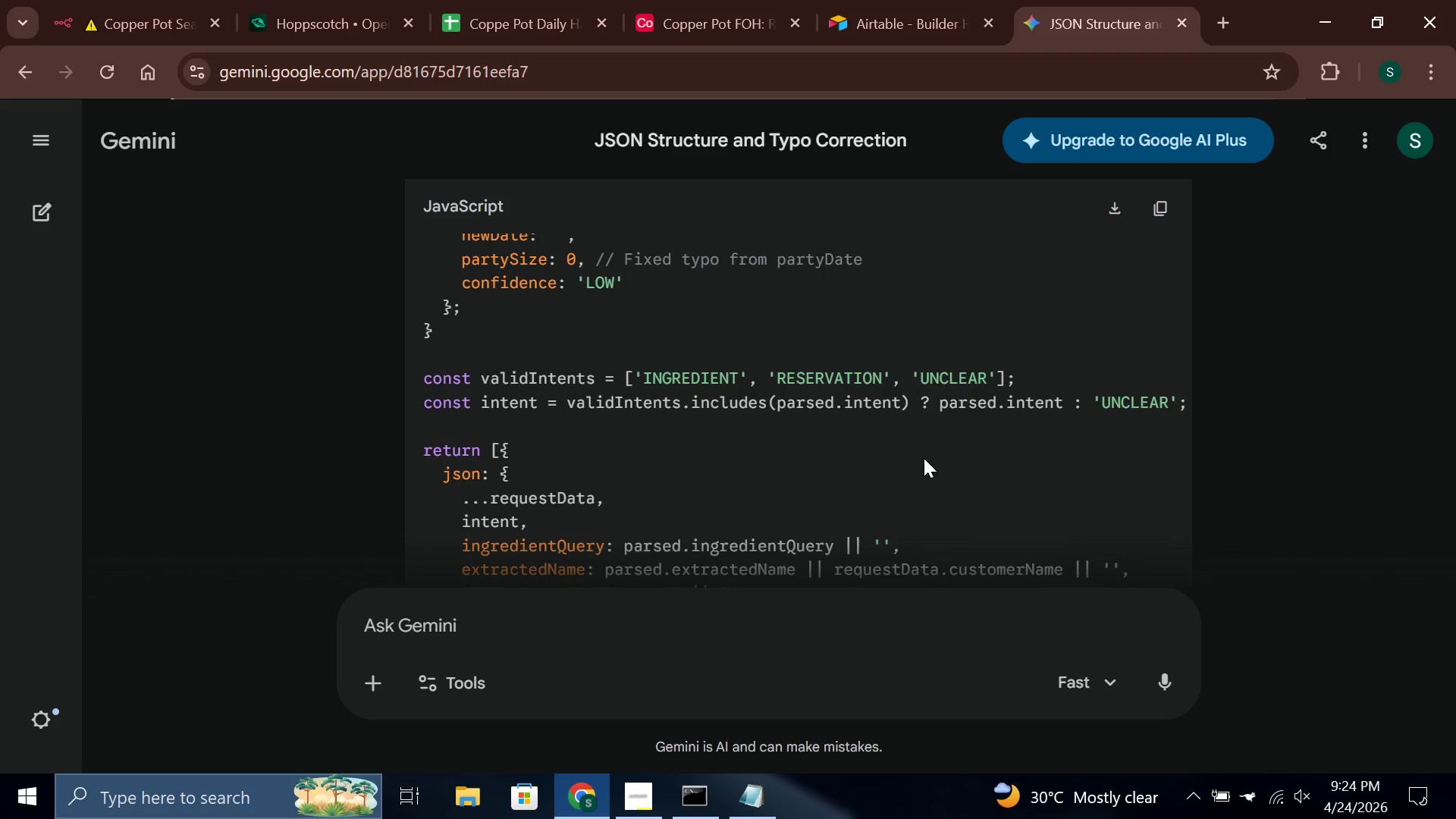 
scroll: coordinate [924, 458], scroll_direction: up, amount: 4.0
 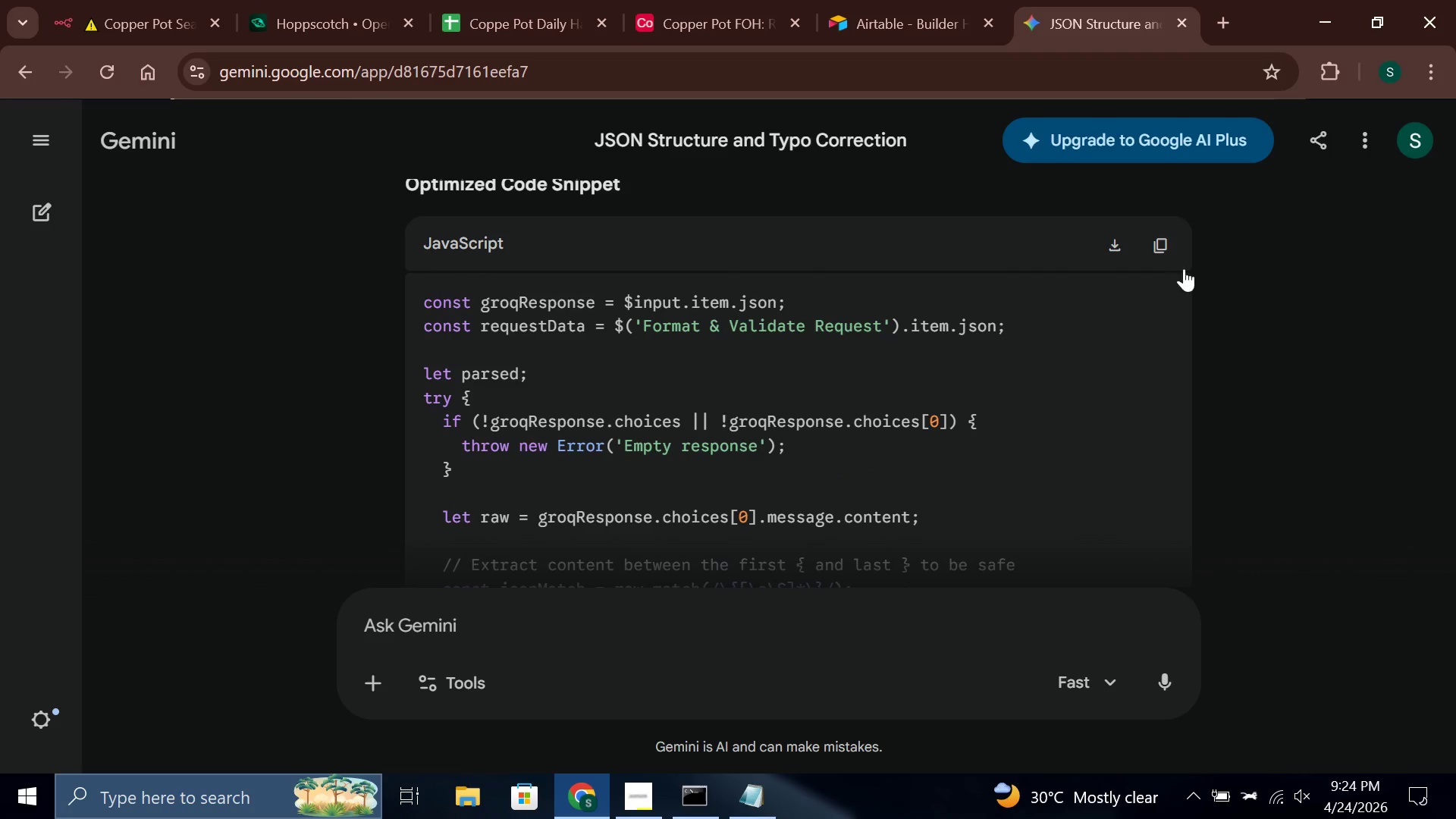 
left_click([1172, 255])
 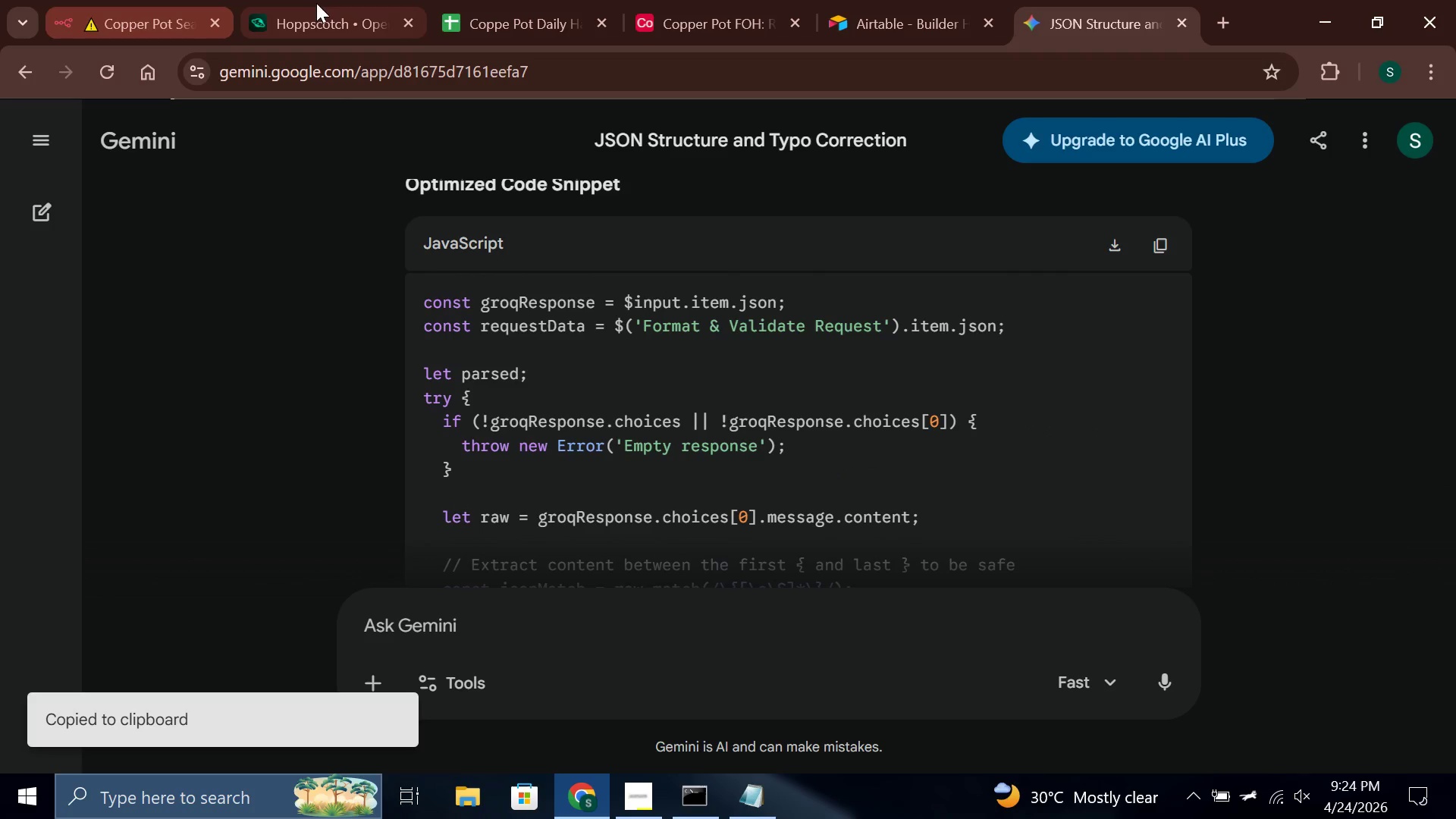 
left_click([128, 0])
 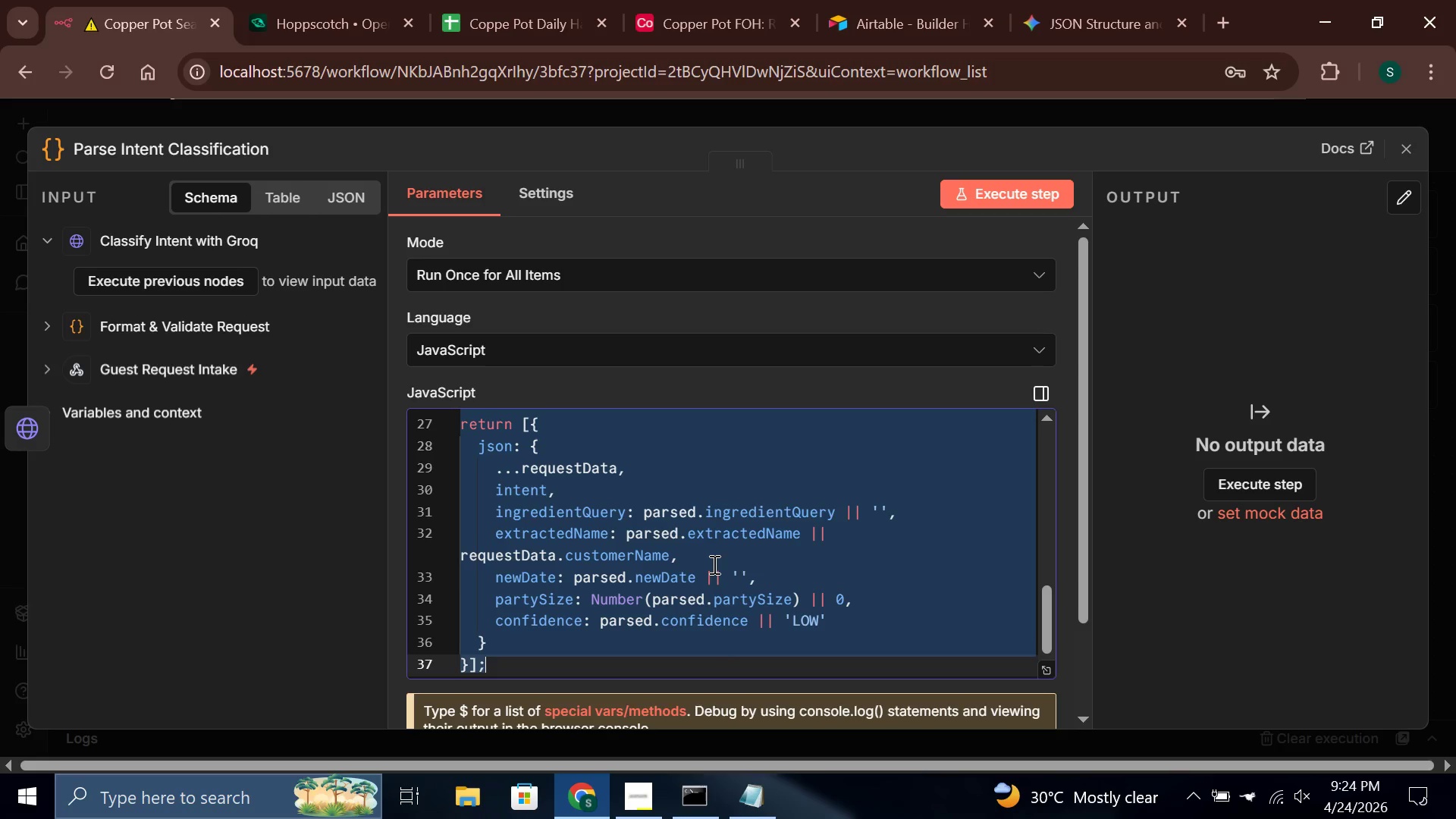 
key(Control+V)
 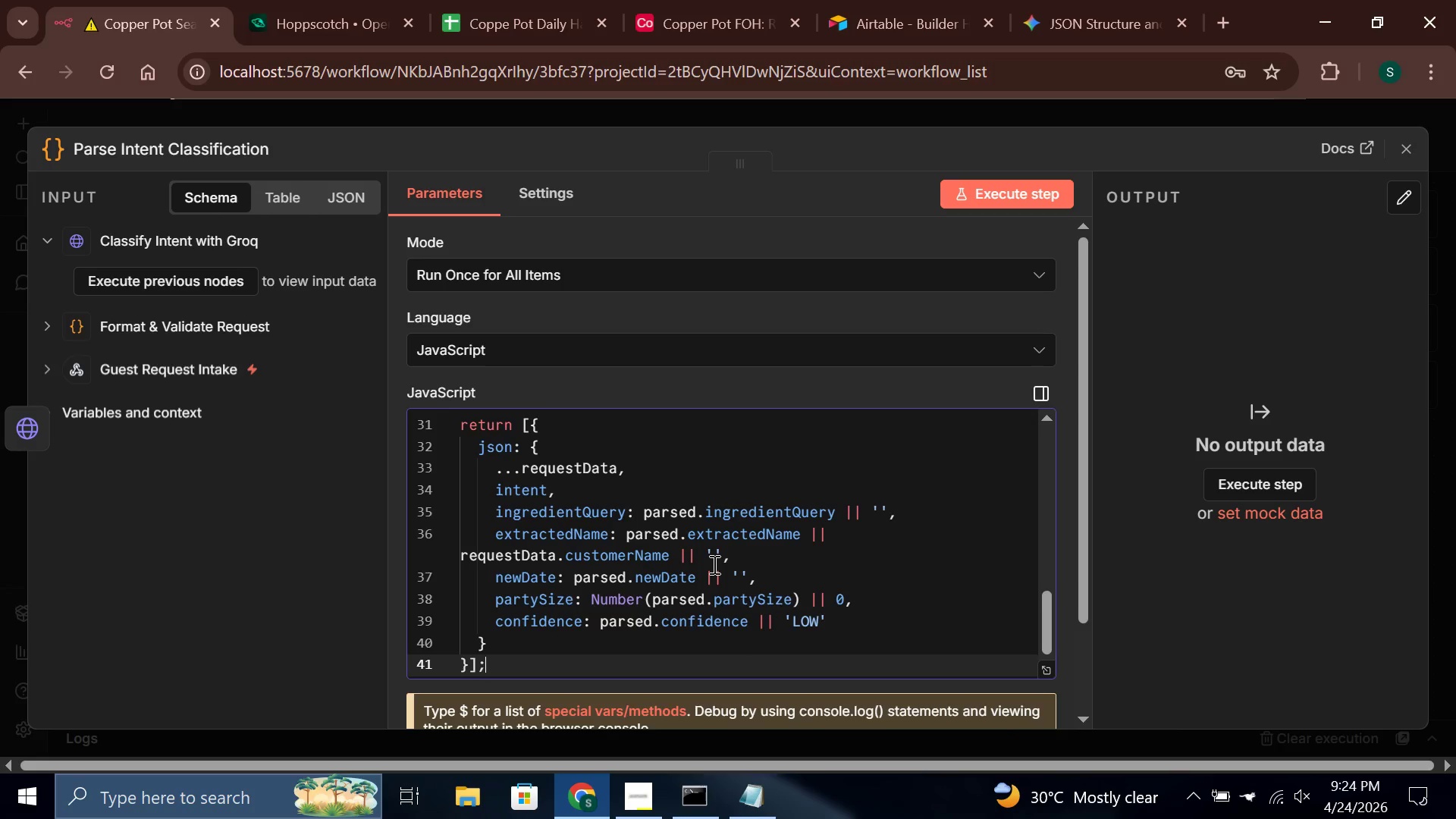 
scroll: coordinate [714, 557], scroll_direction: up, amount: 13.0
 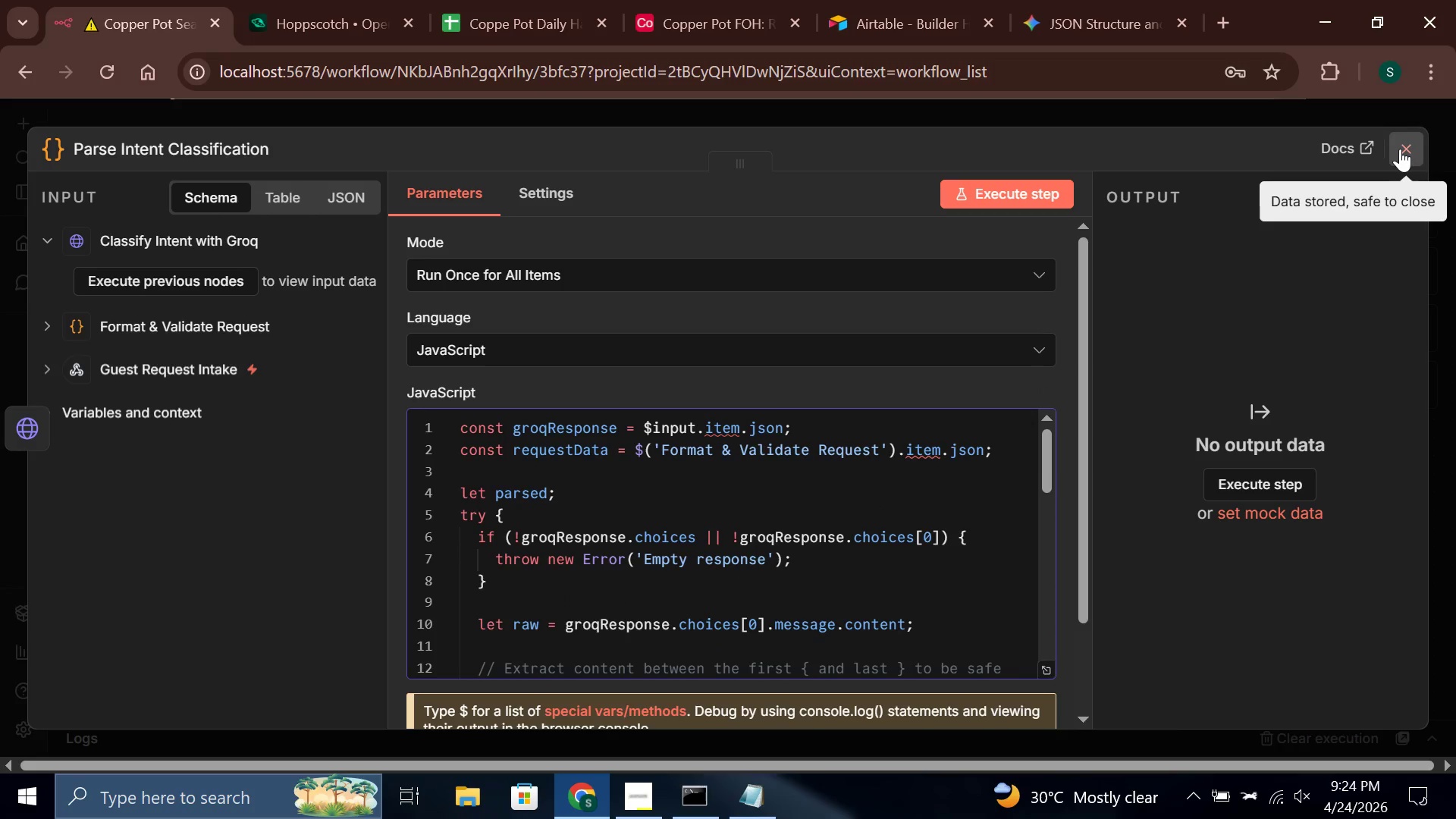 
left_click([1400, 149])
 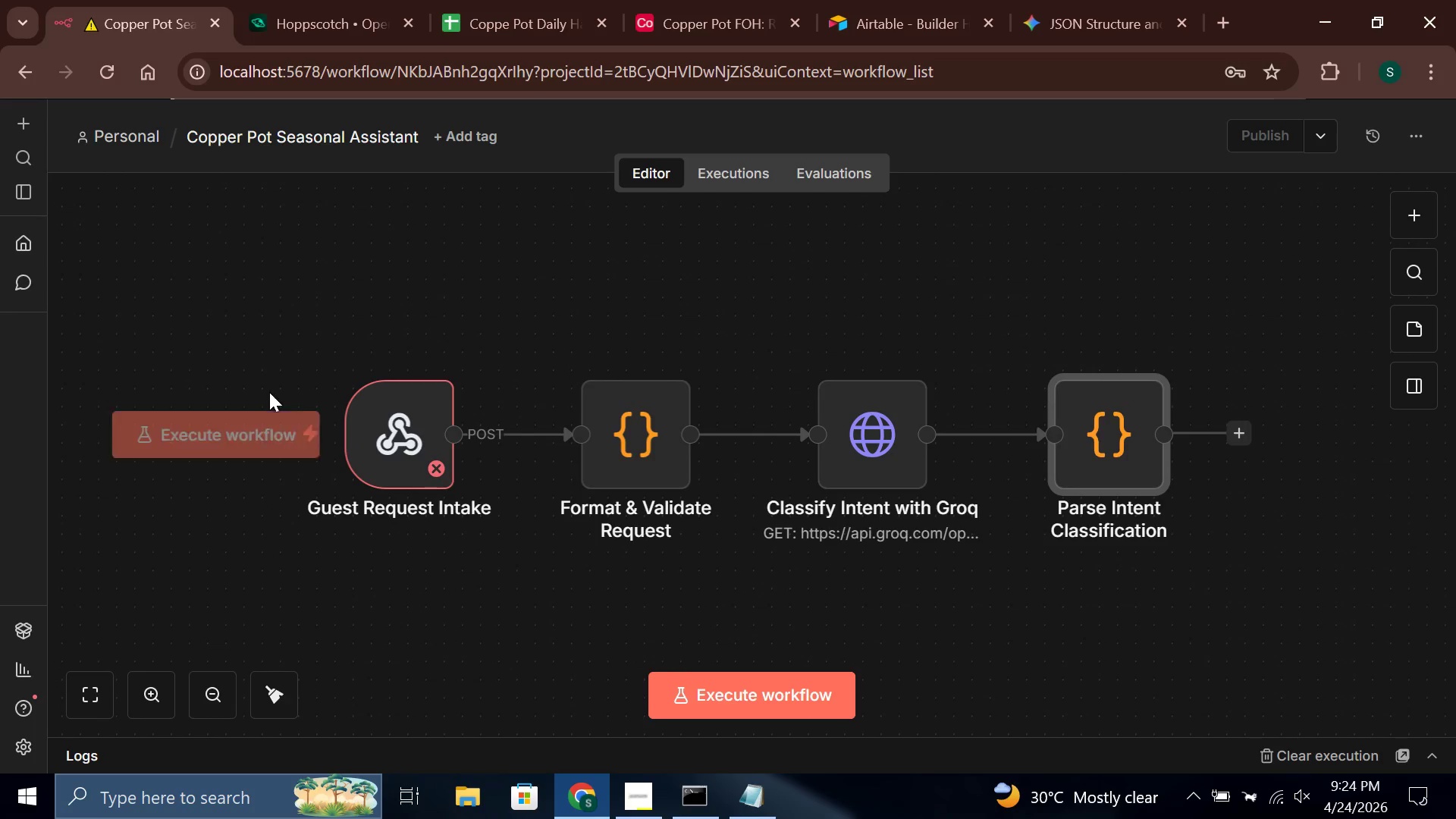 
wait(7.25)
 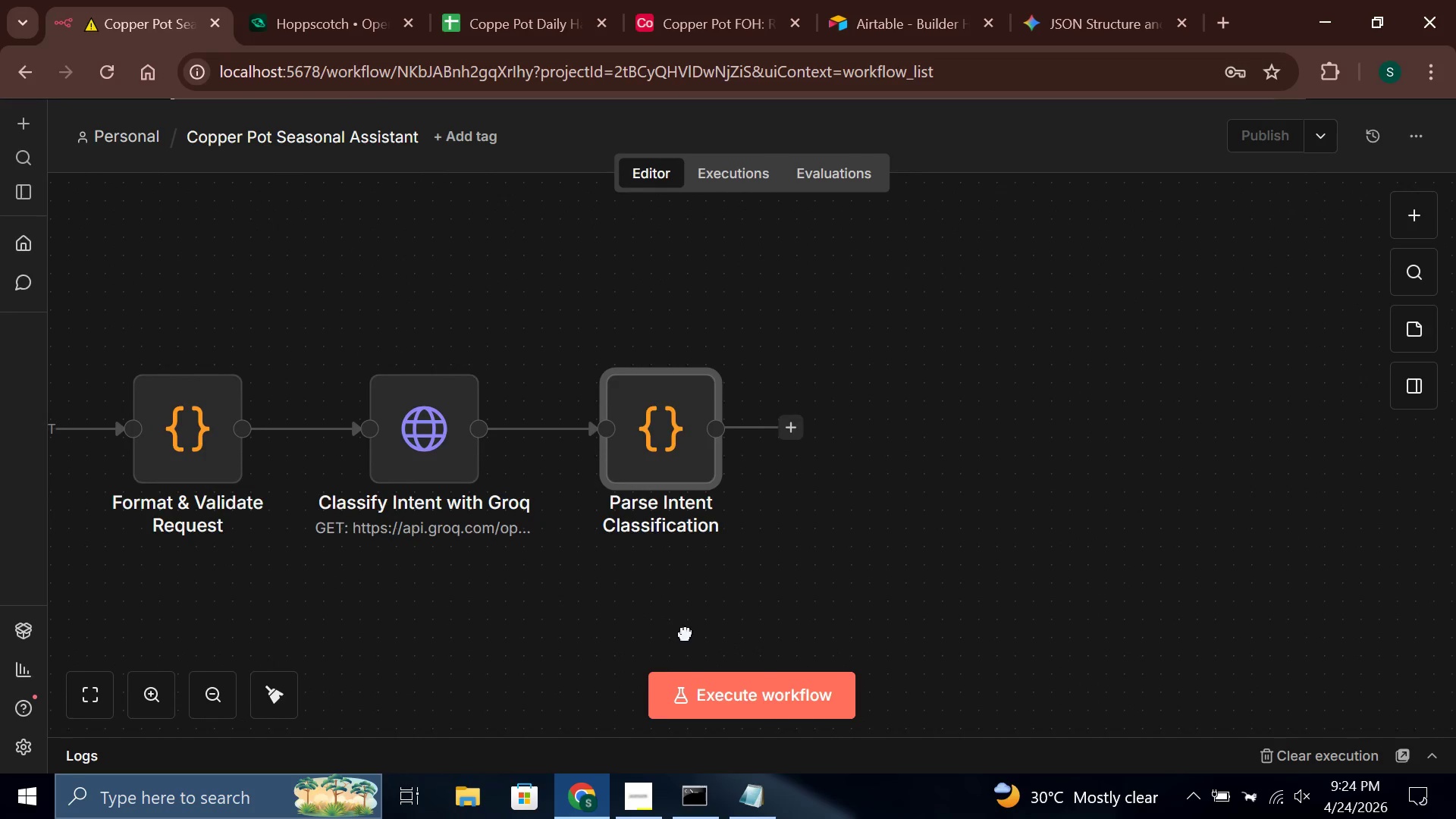 
double_click([422, 444])
 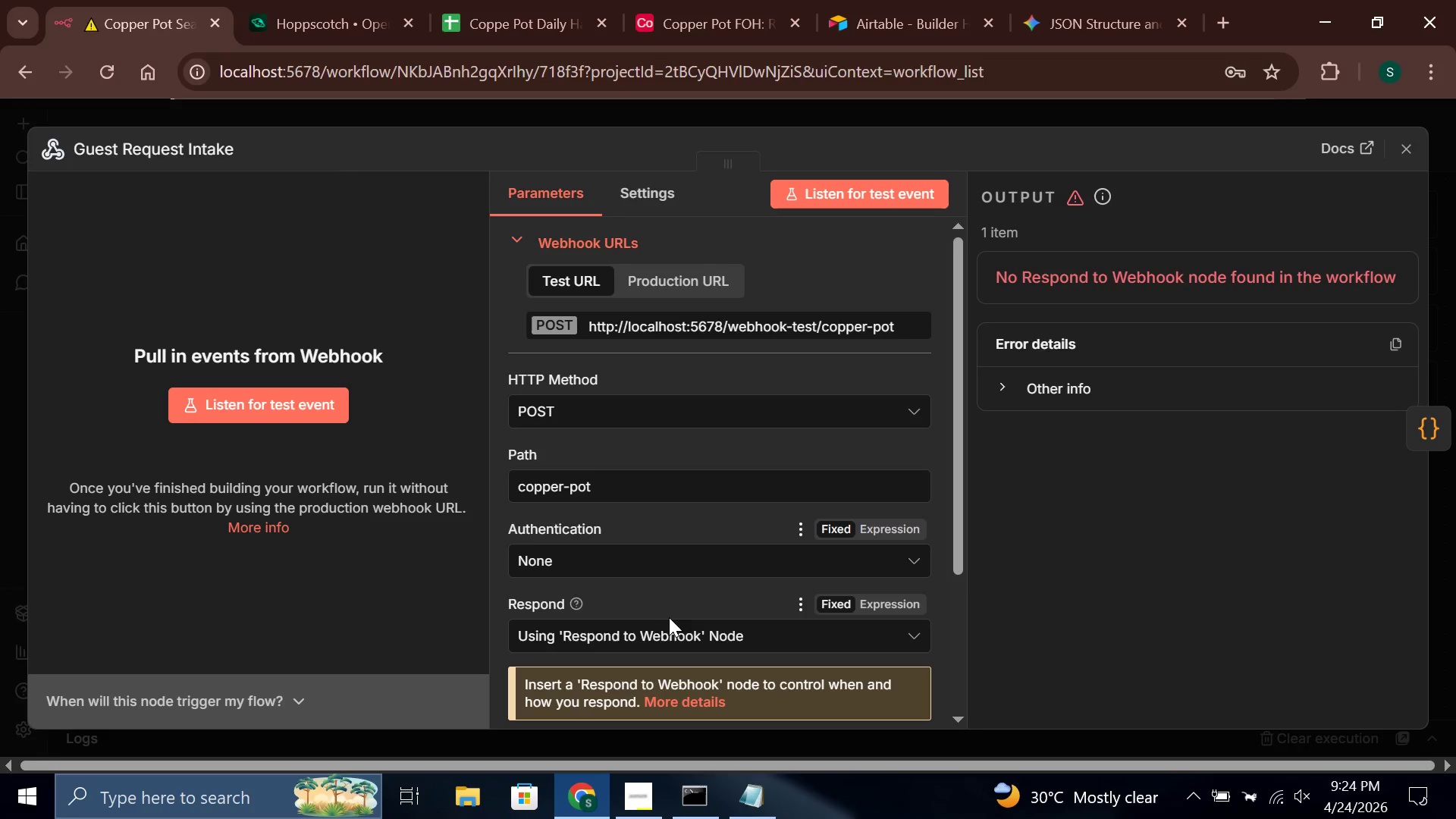 
left_click([666, 633])
 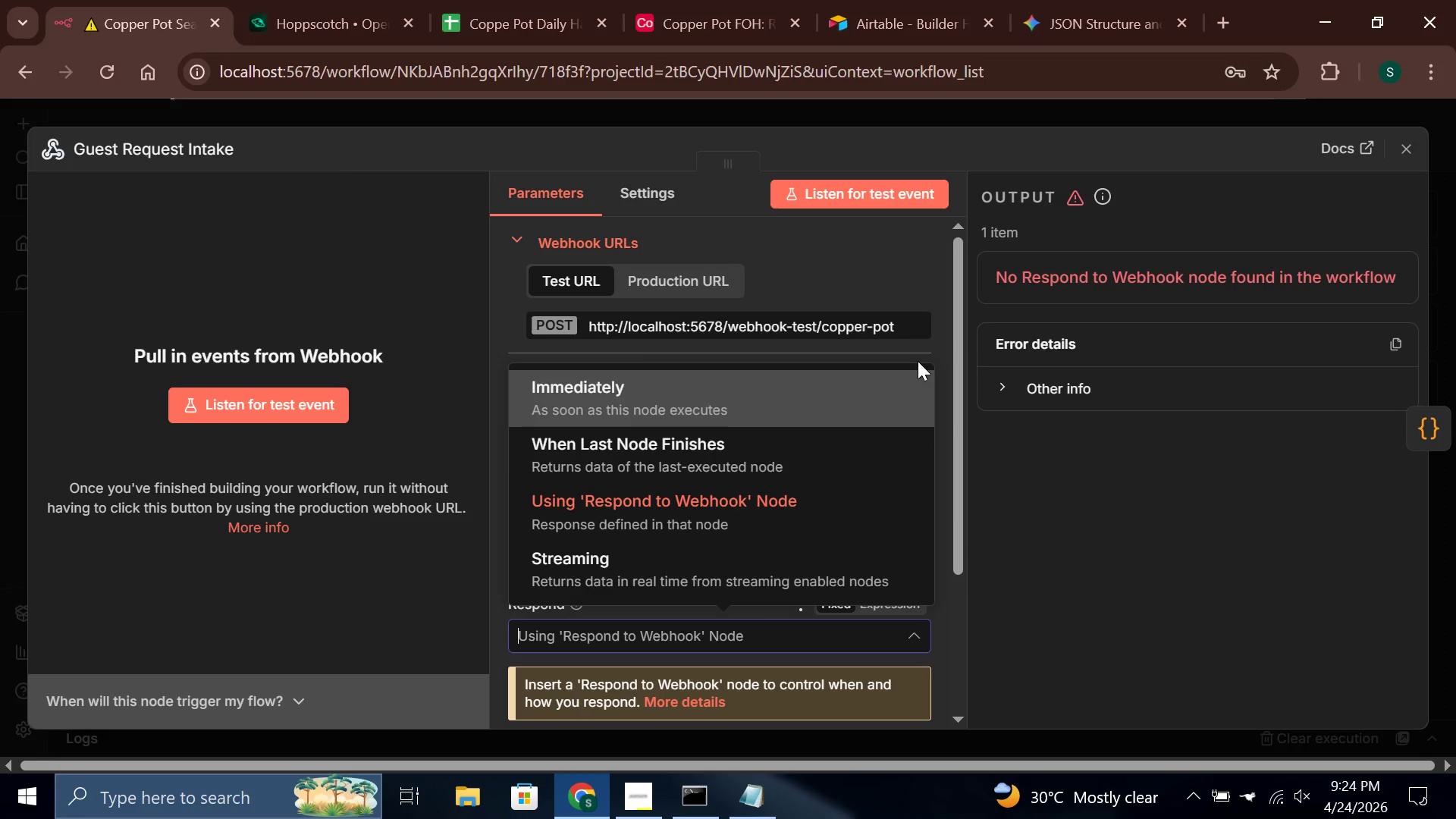 
left_click([944, 346])
 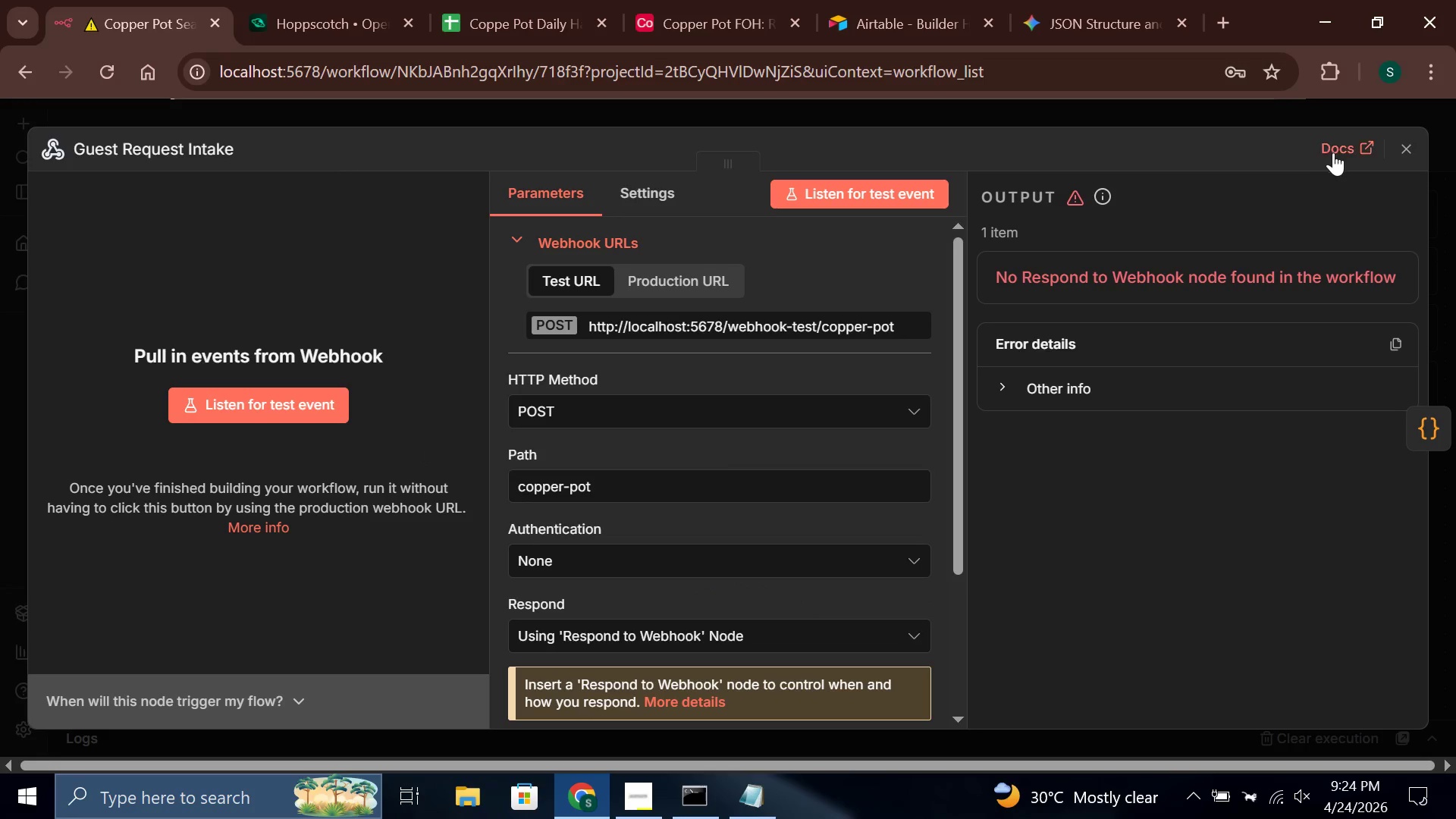 
left_click([1398, 149])
 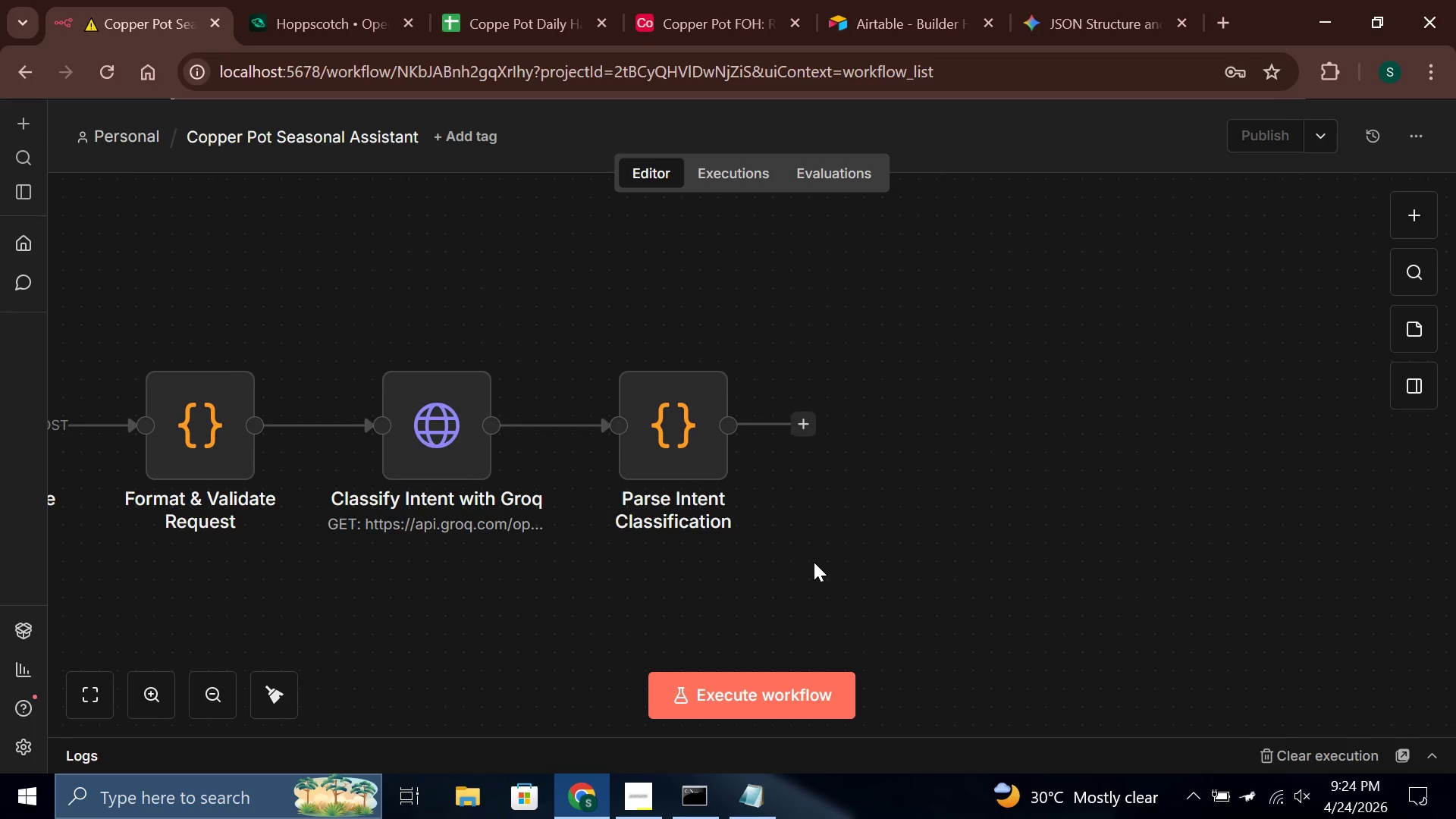 
wait(12.38)
 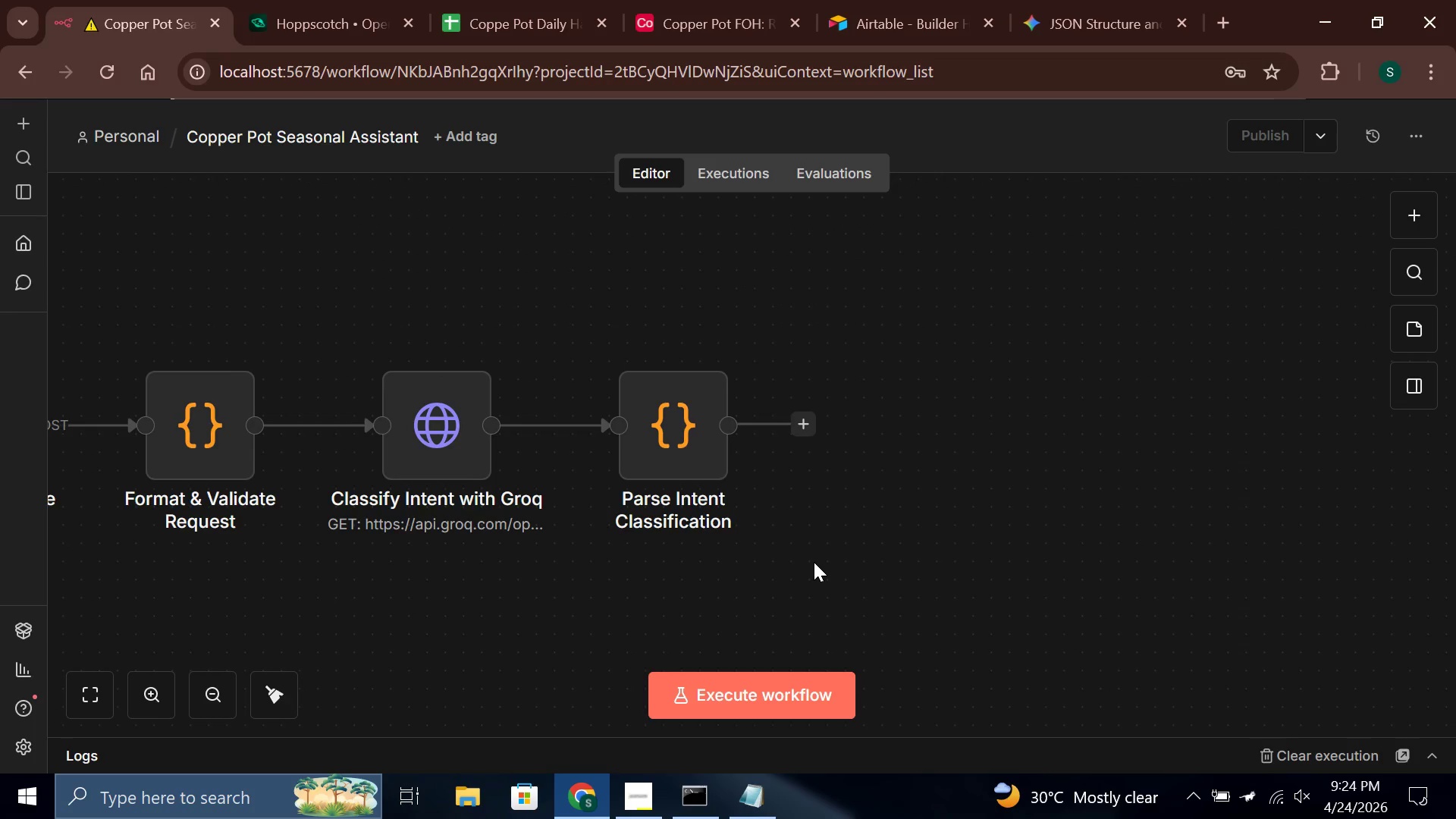 
mouse_move([565, 537])
 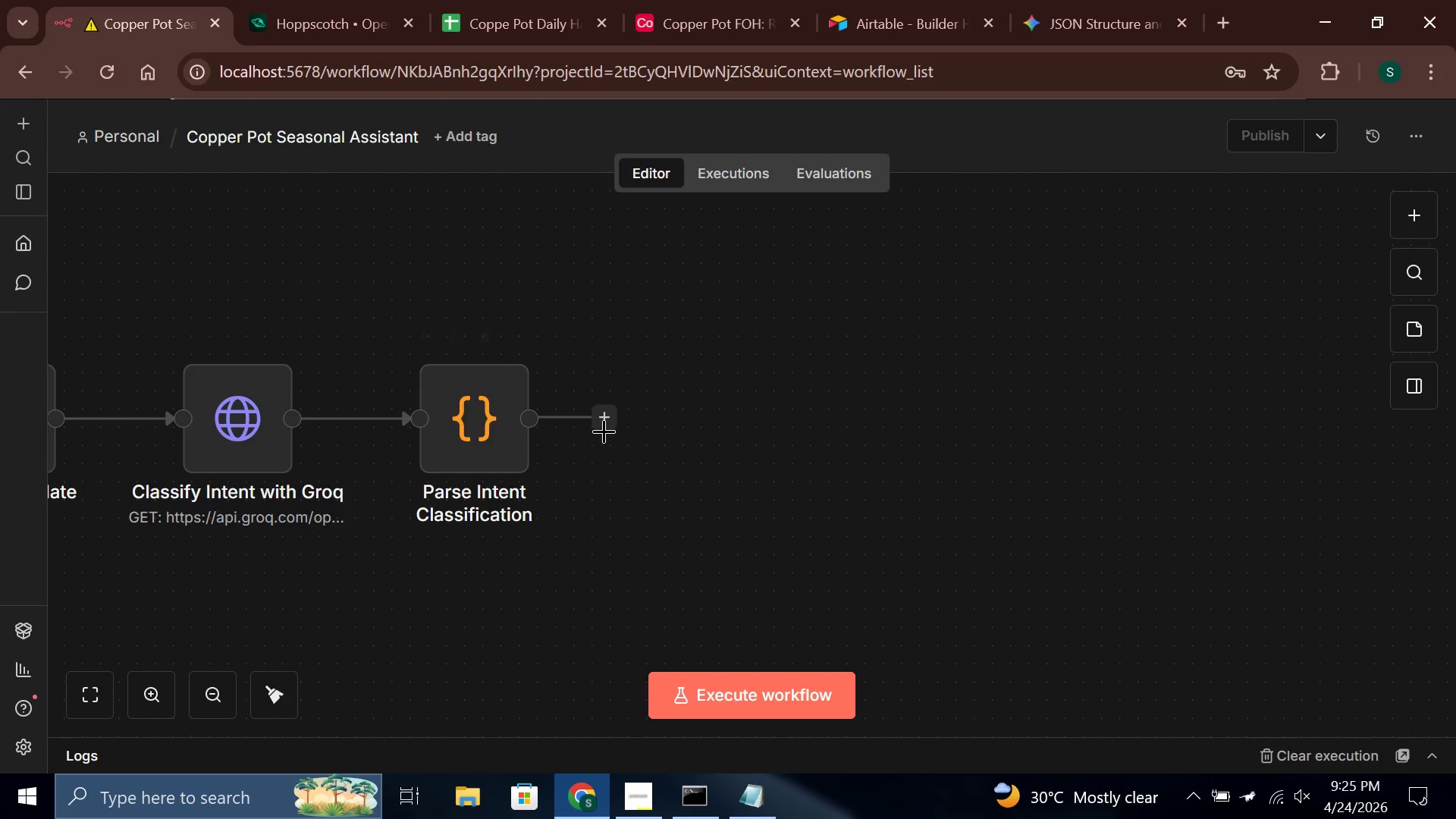 
left_click([607, 423])
 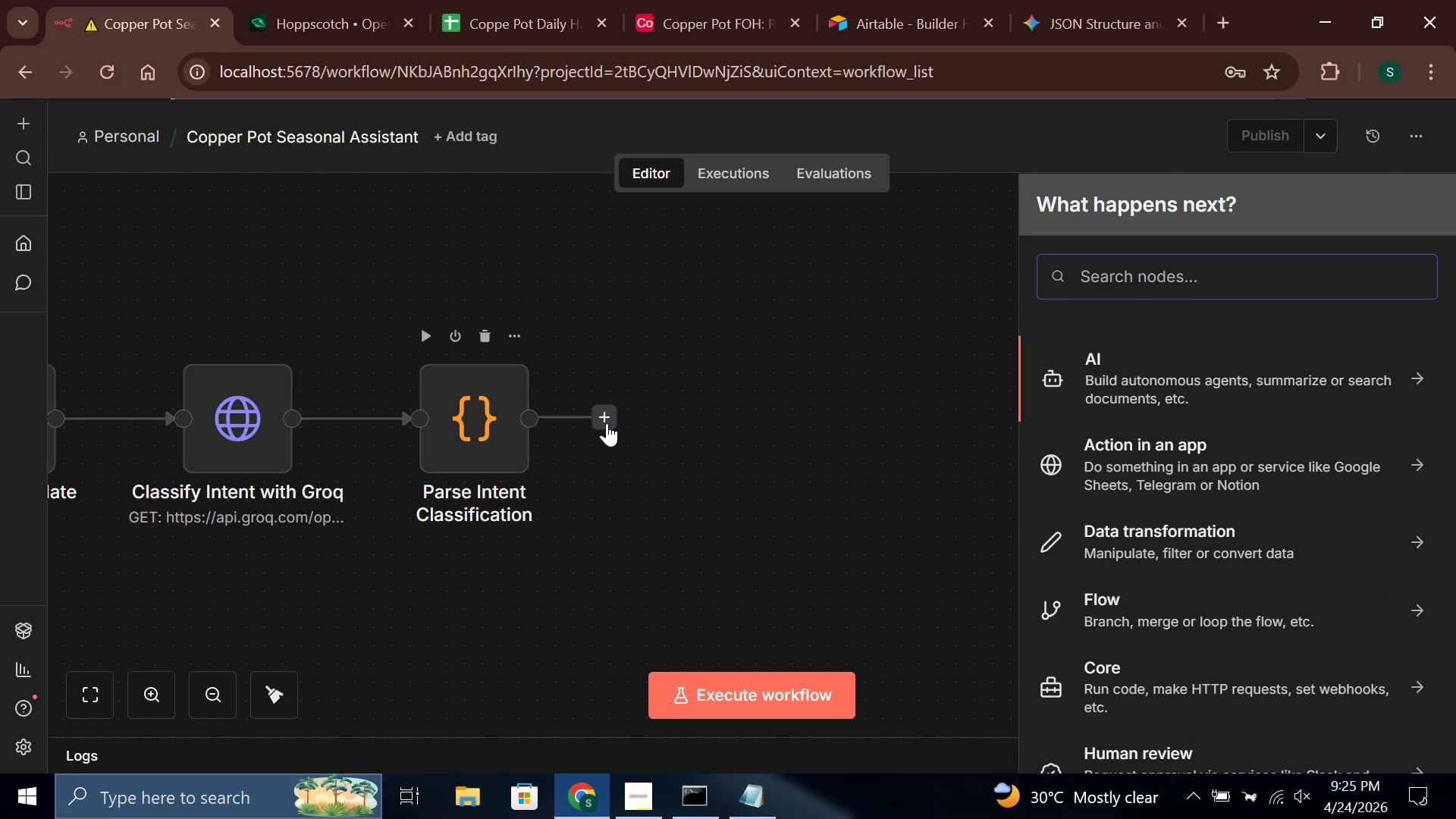 
type(swit)
 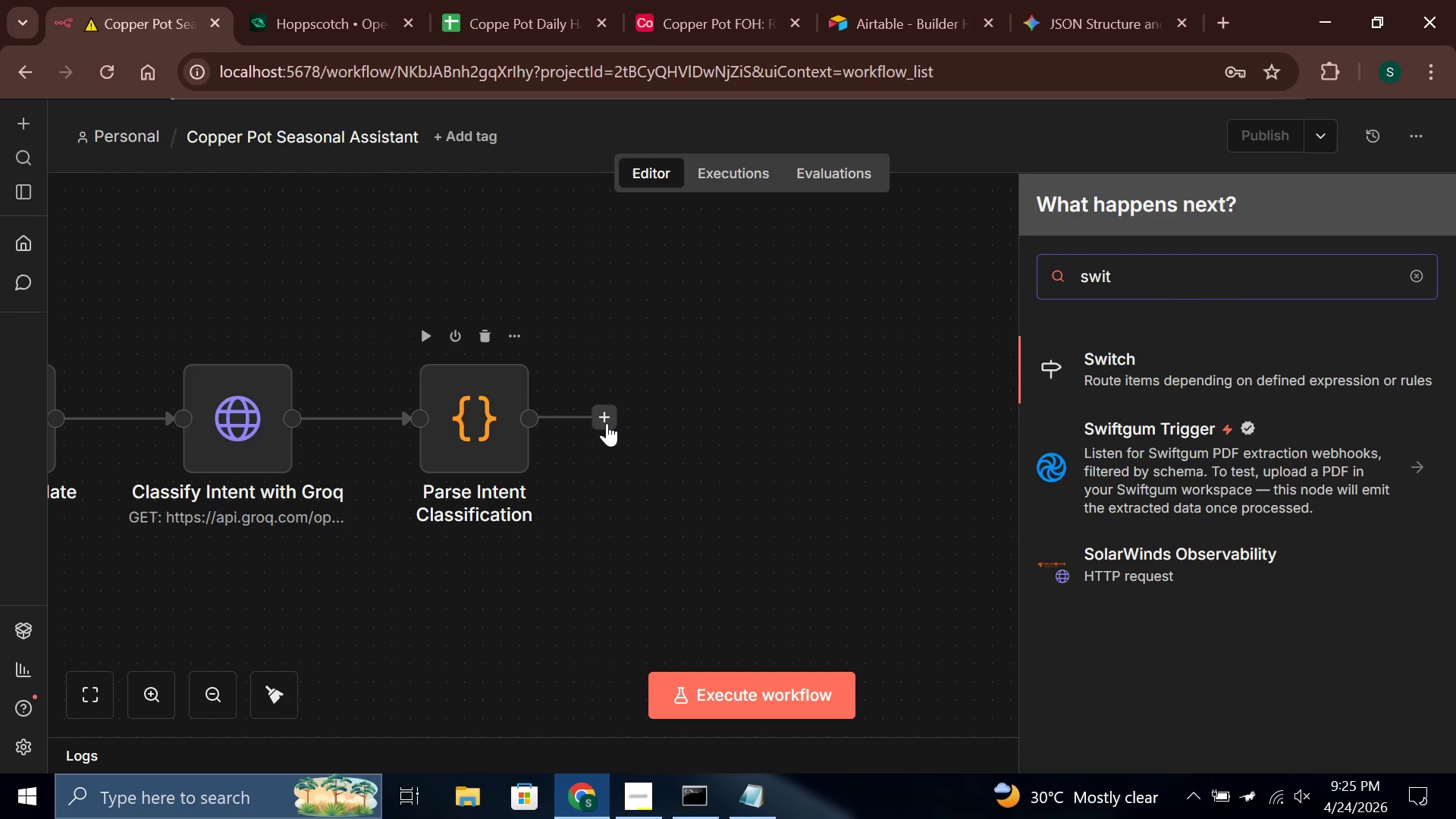 
key(Enter)
 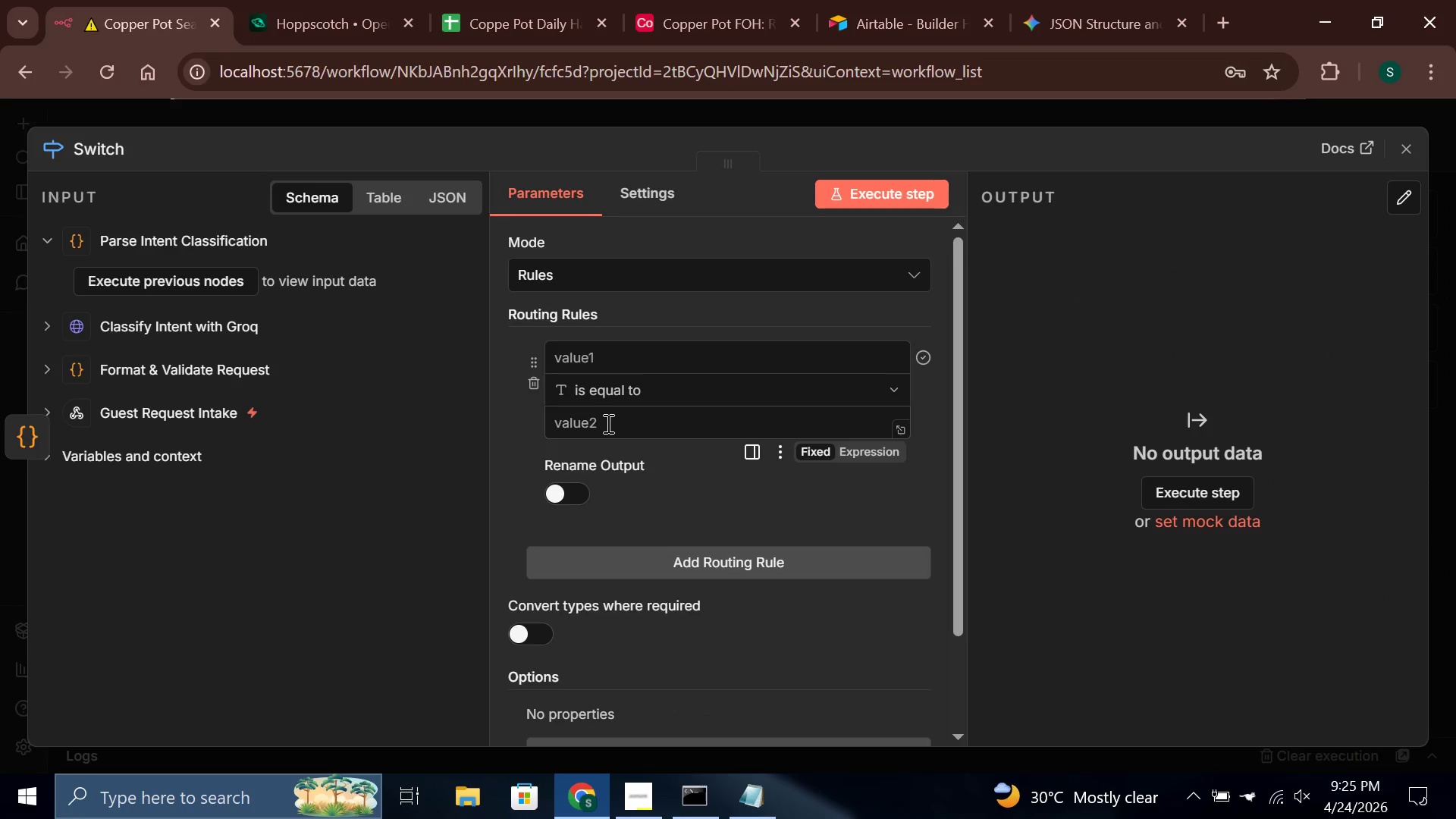 
left_click([124, 140])
 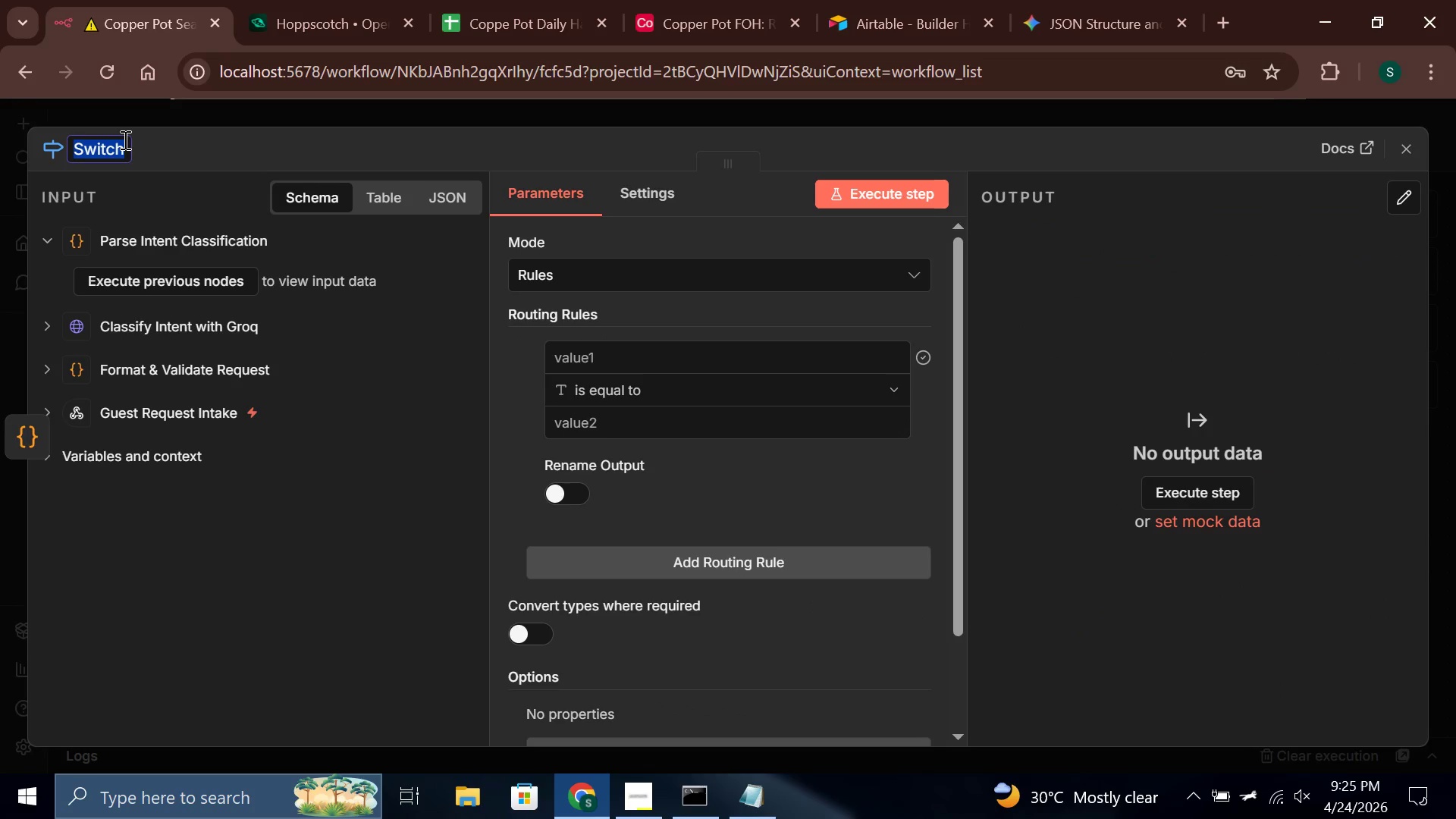 
key(Backspace)
type(Route Customer Intent)
 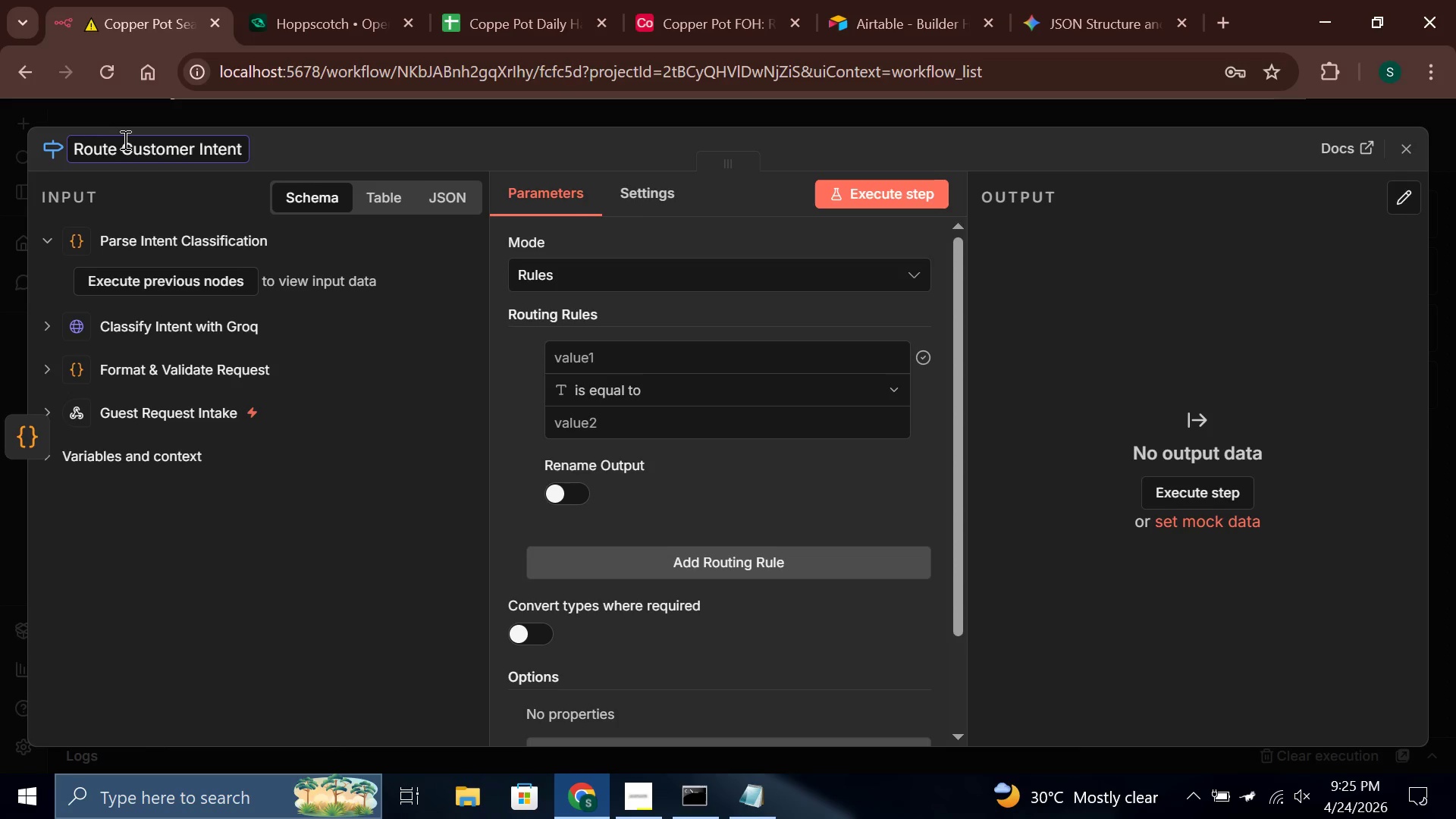 
left_click([616, 303])
 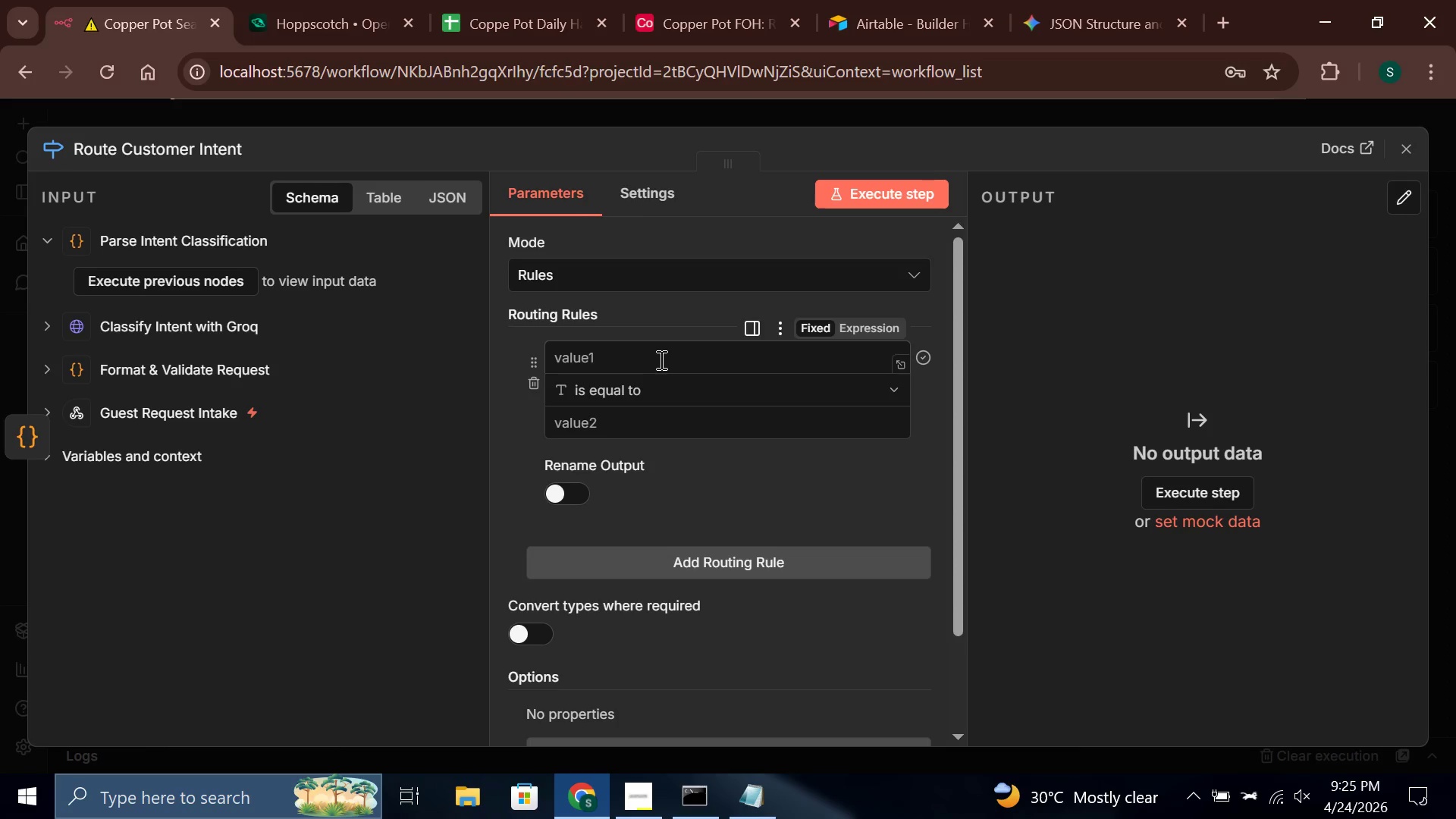 
left_click([660, 359])
 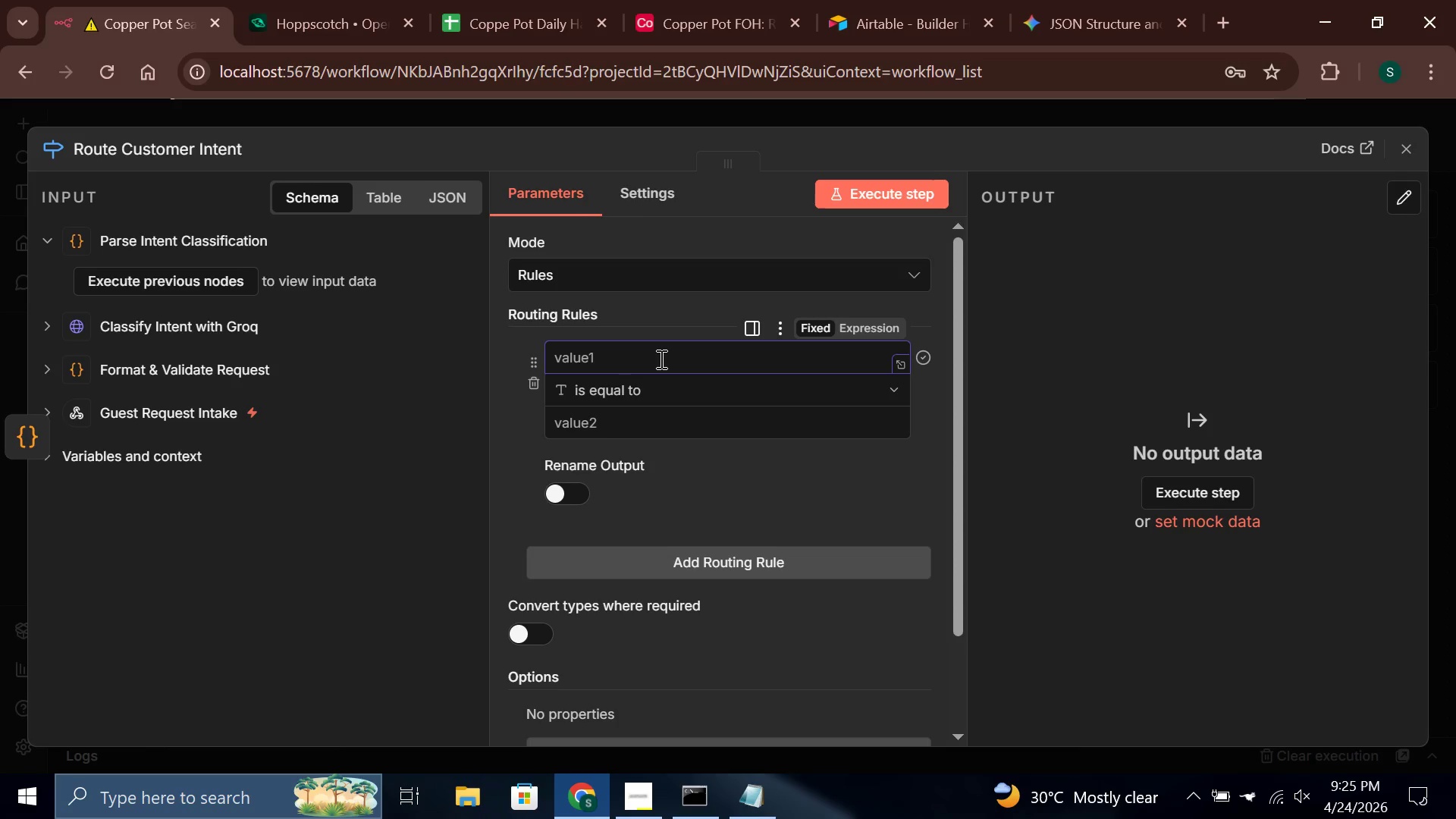 
wait(5.31)
 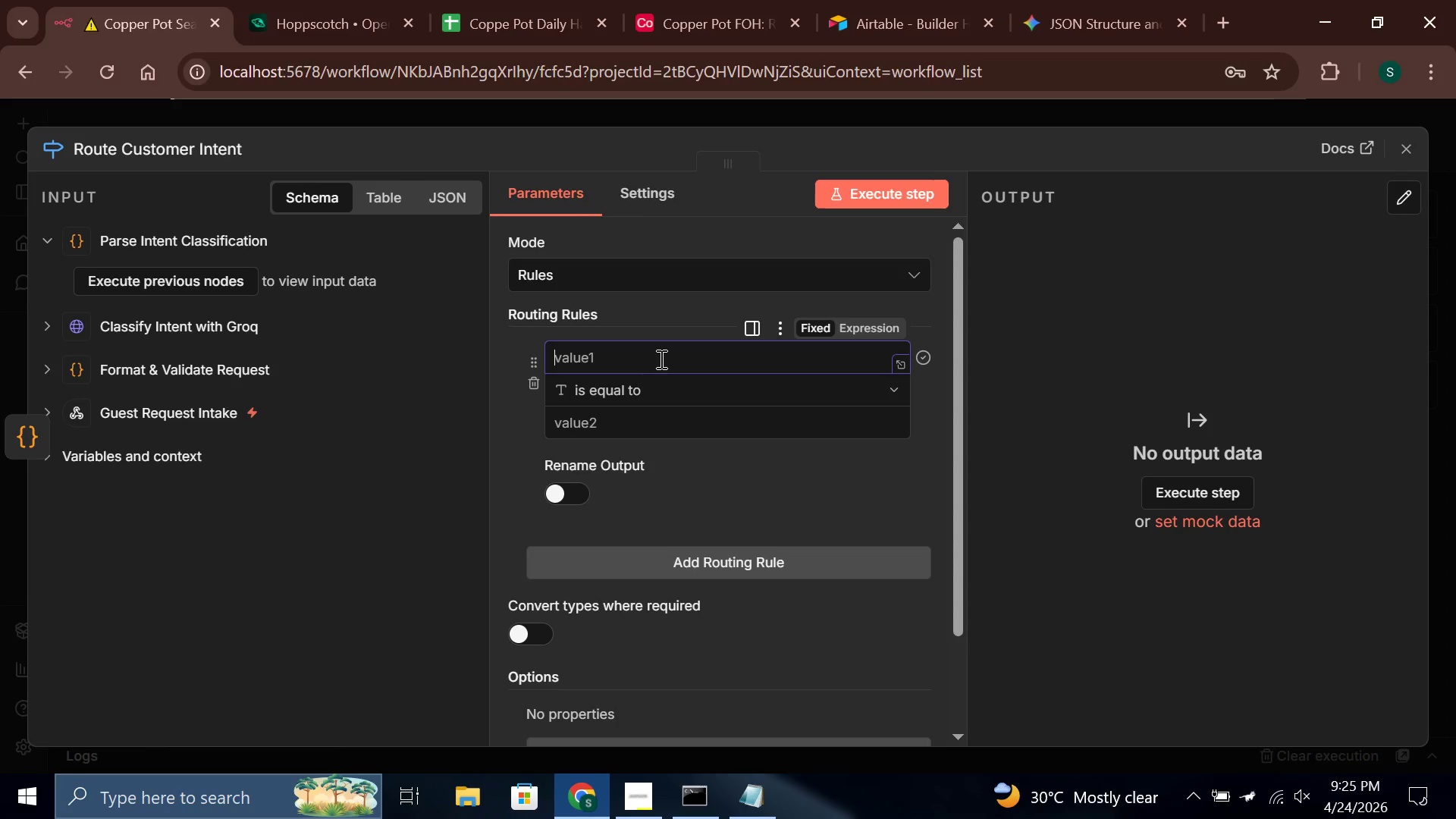 
type({{$json.intent)
 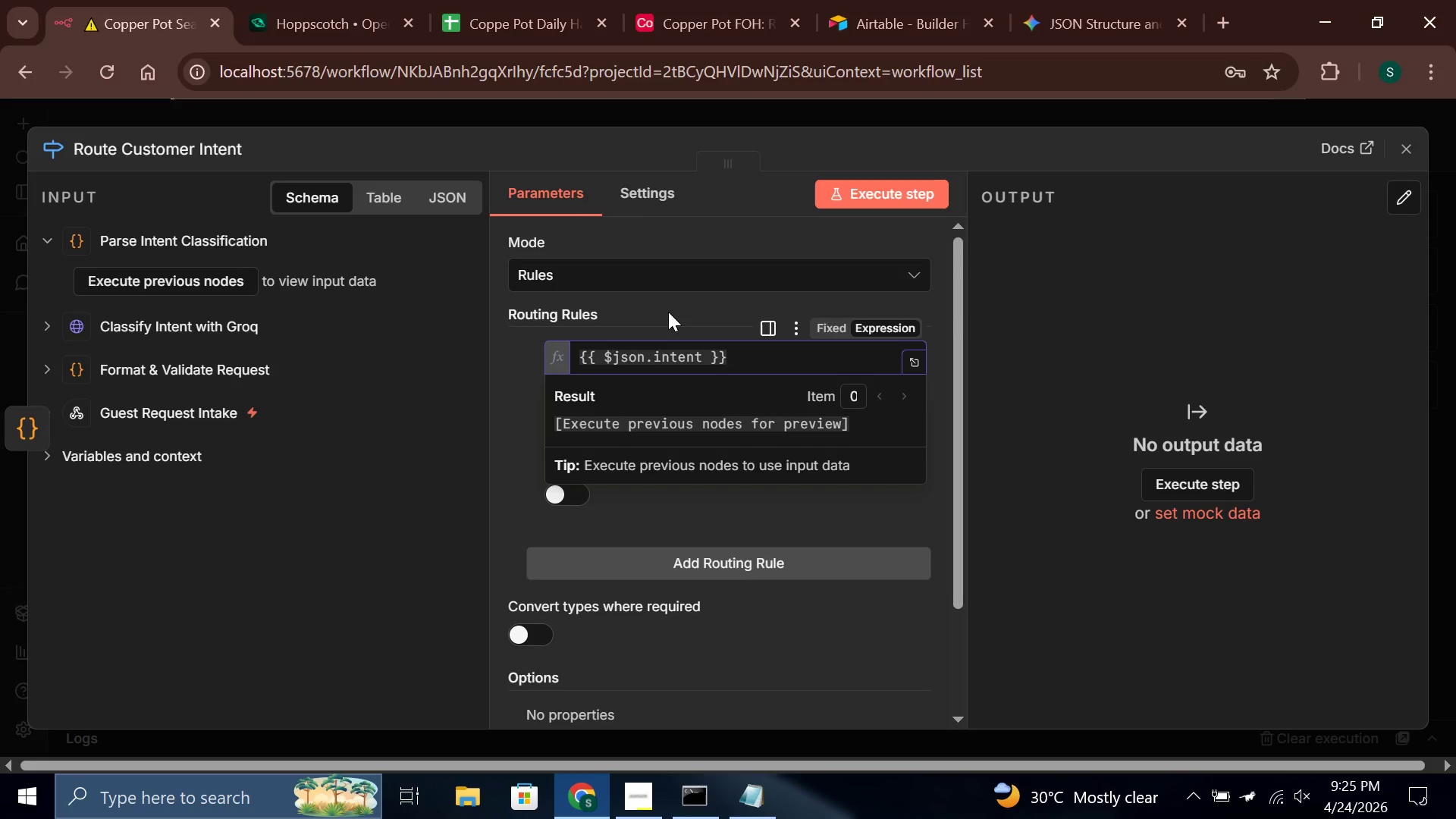 
mouse_move([661, 417])
 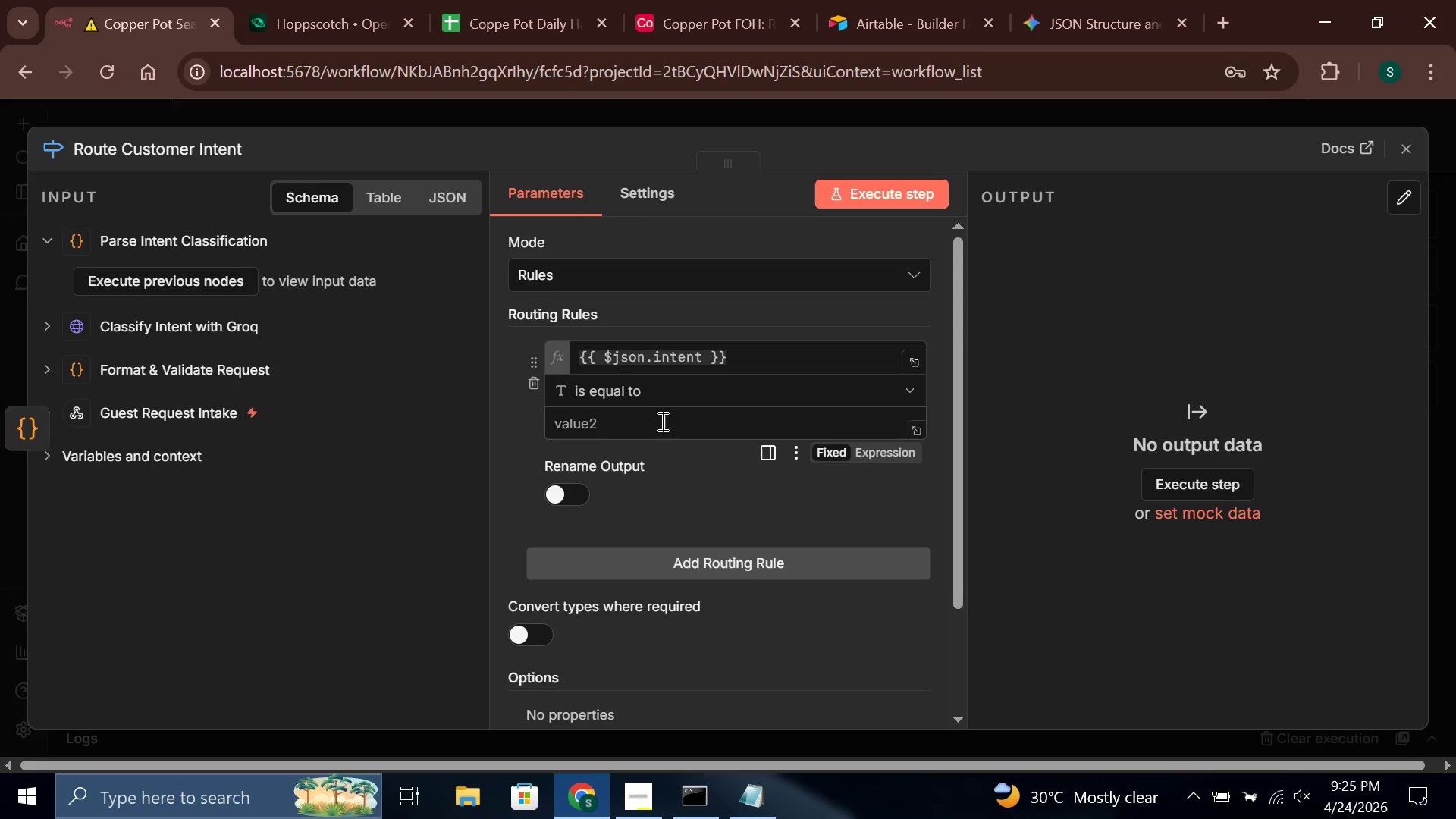 
left_click([661, 421])
 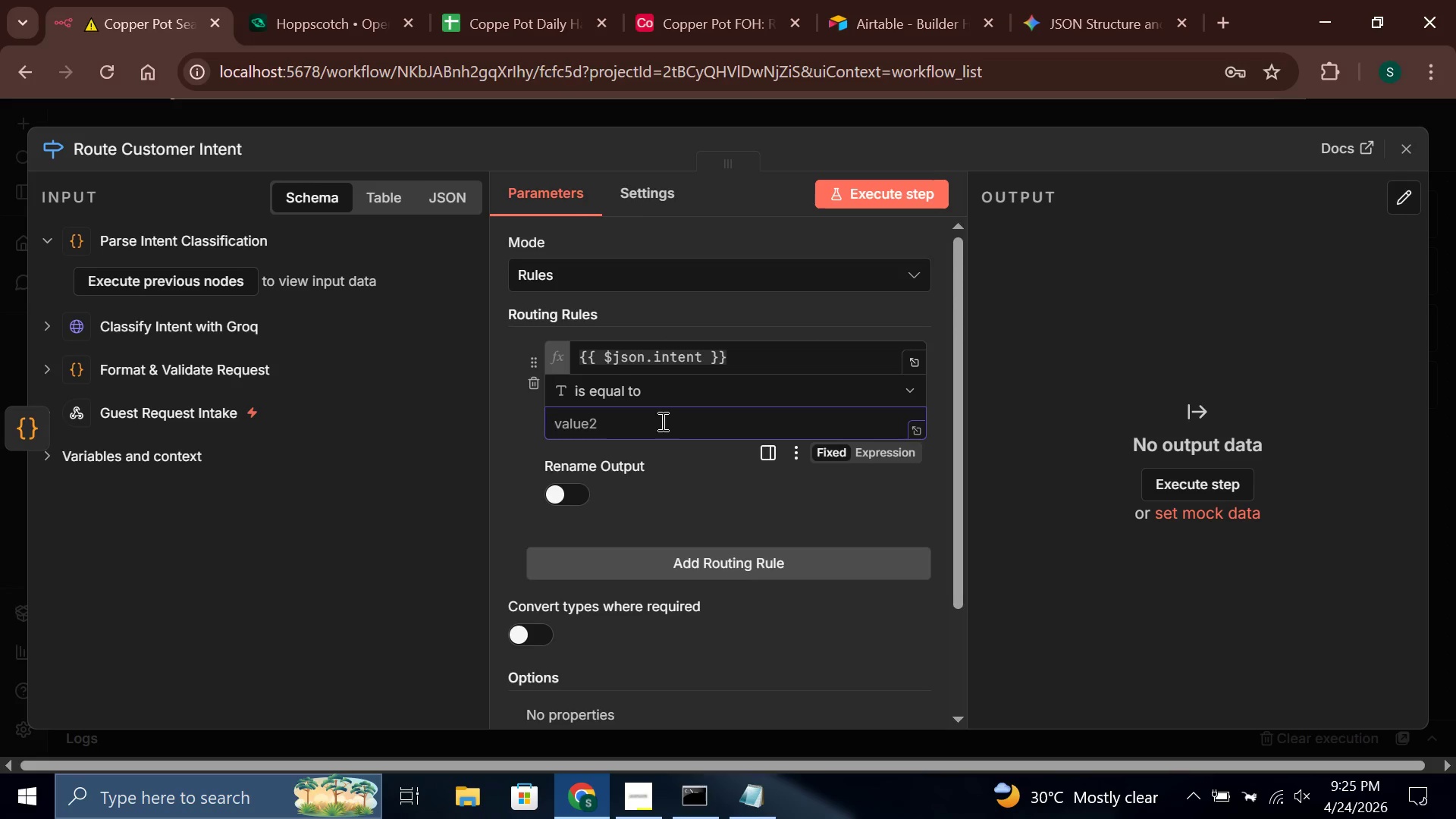 
hold_key(key=ShiftLeft, duration=1.06)
 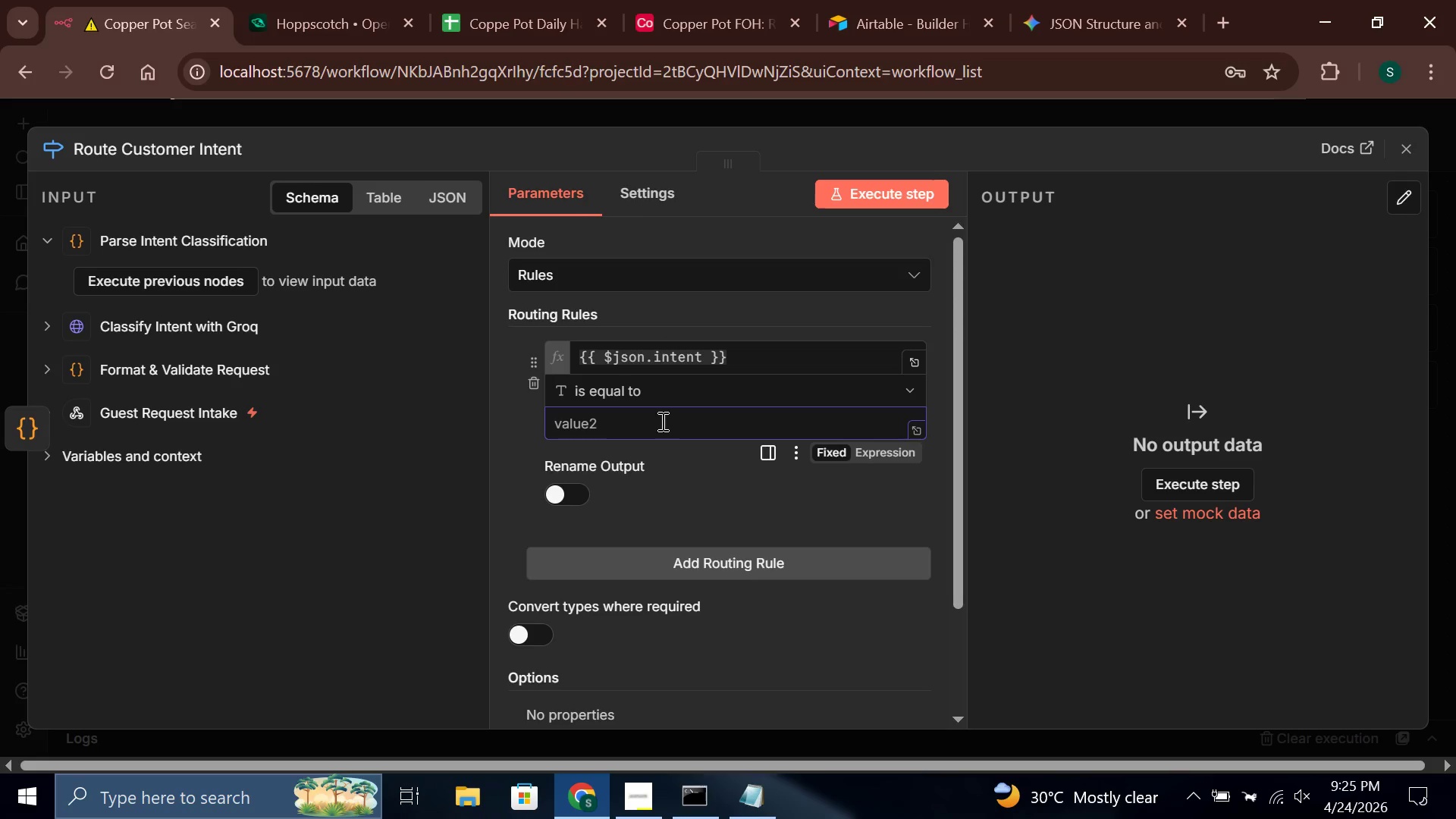 
type(INGREDIET)
key(Backspace)
type(NT)
 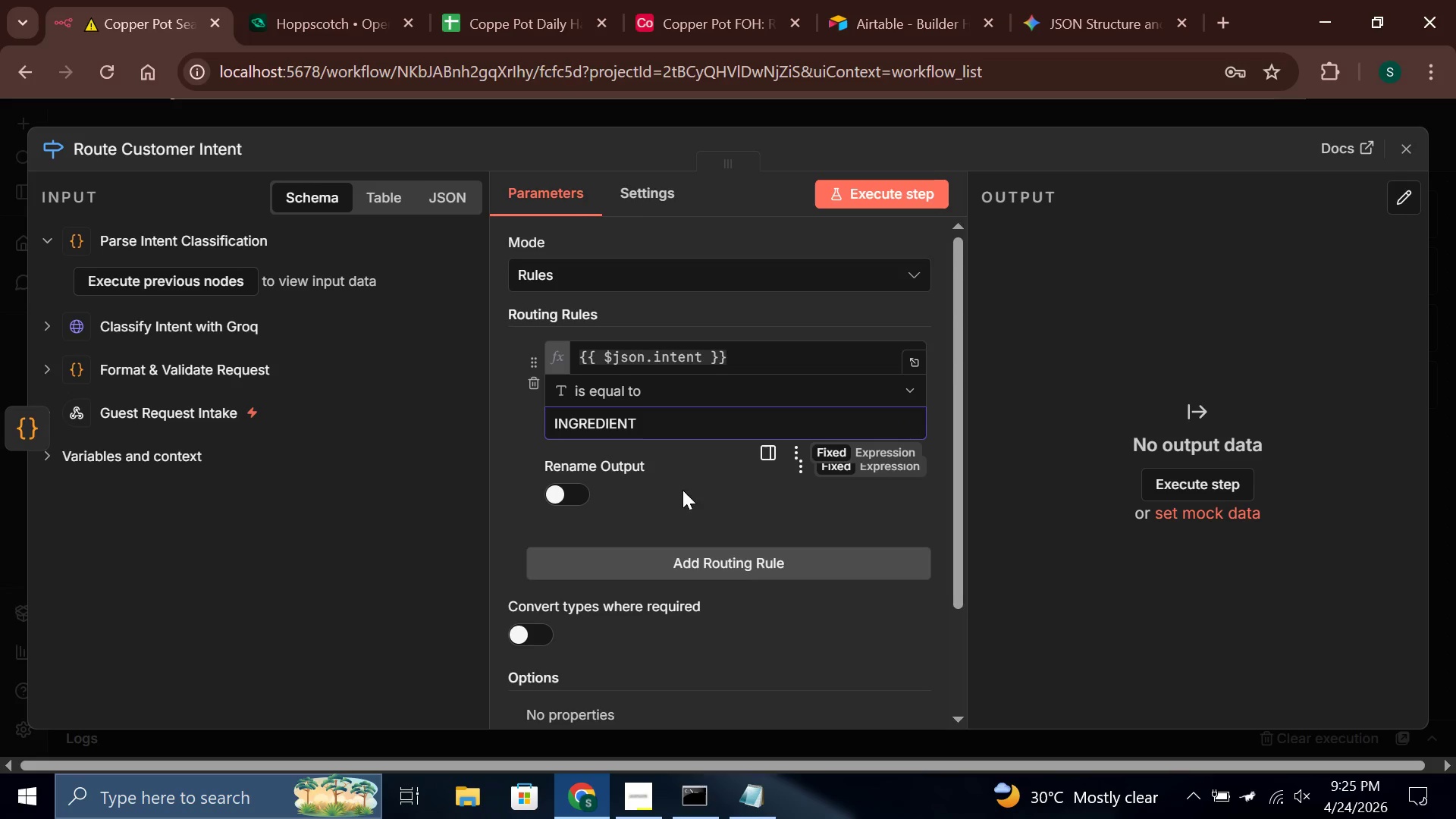 
left_click([674, 459])
 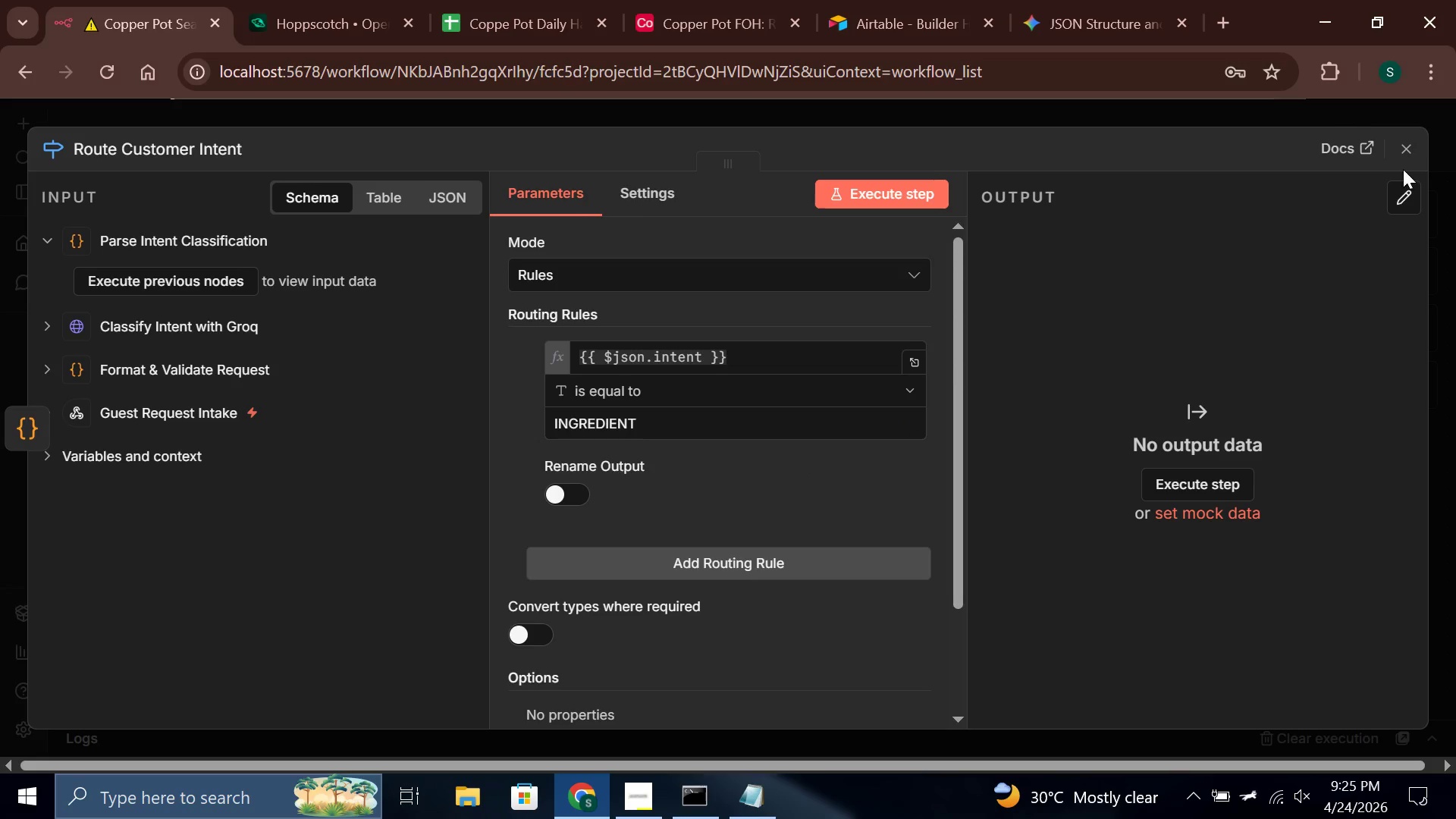 
left_click([1400, 145])
 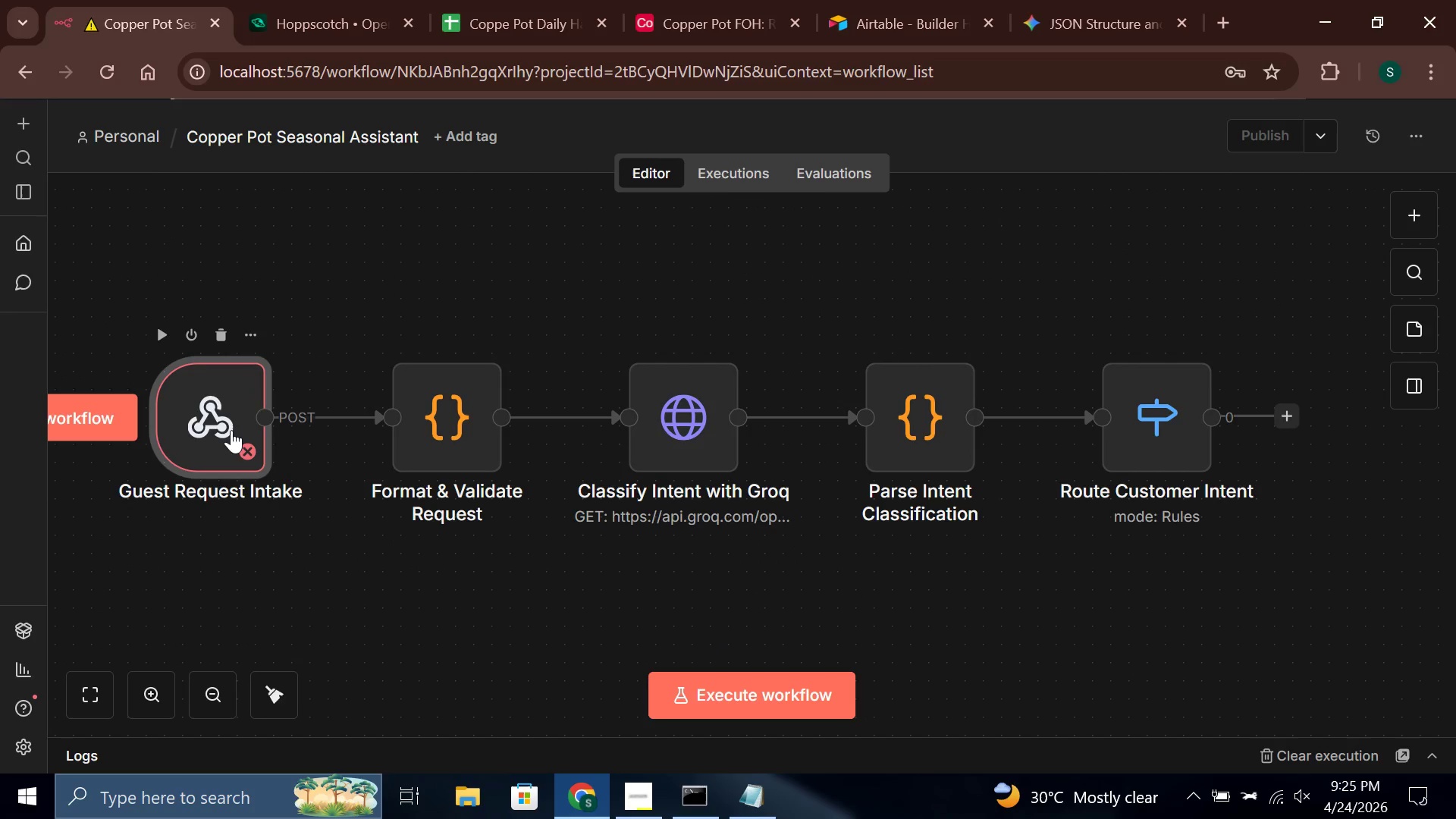 
double_click([231, 430])
 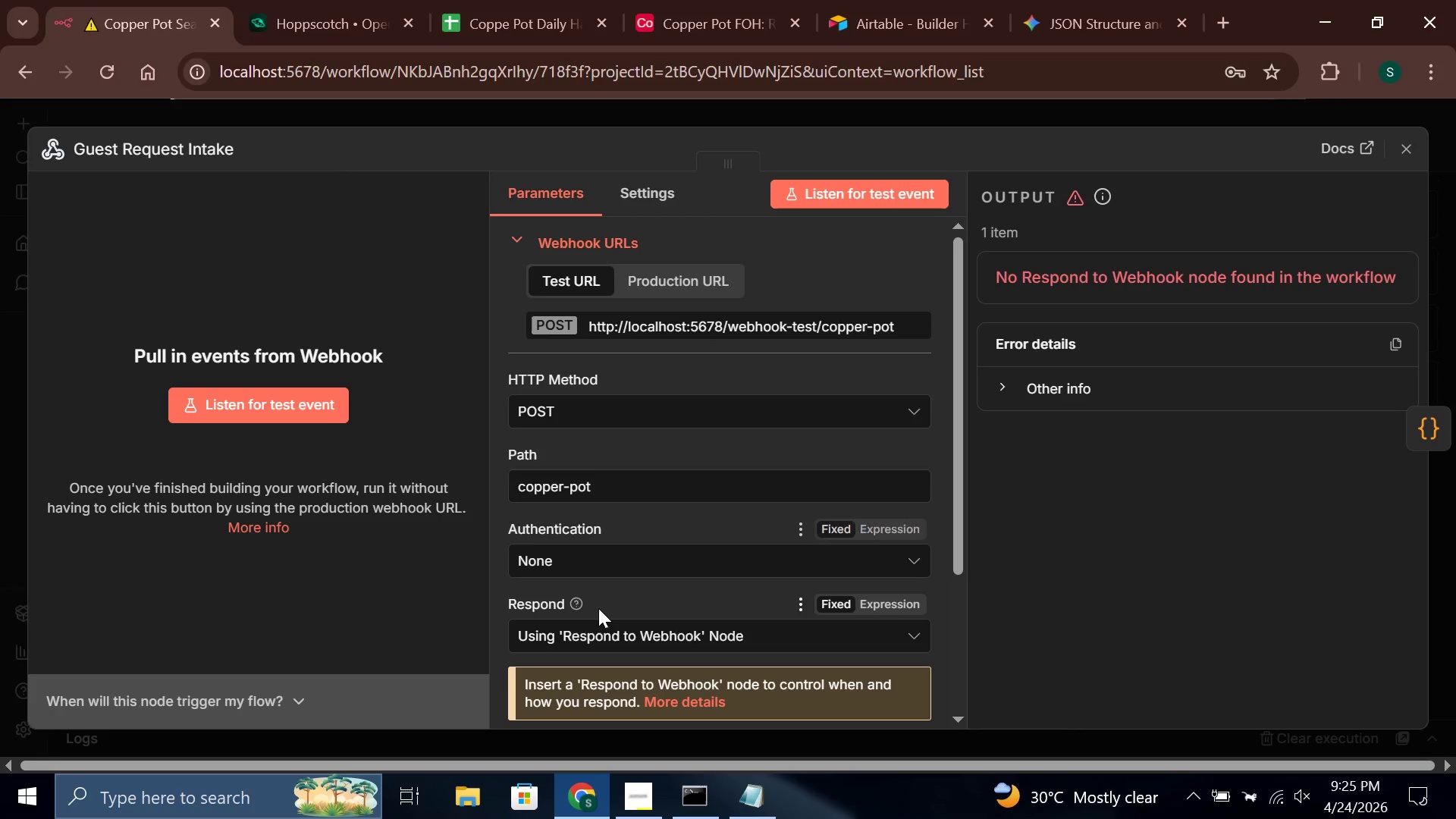 
left_click([598, 623])
 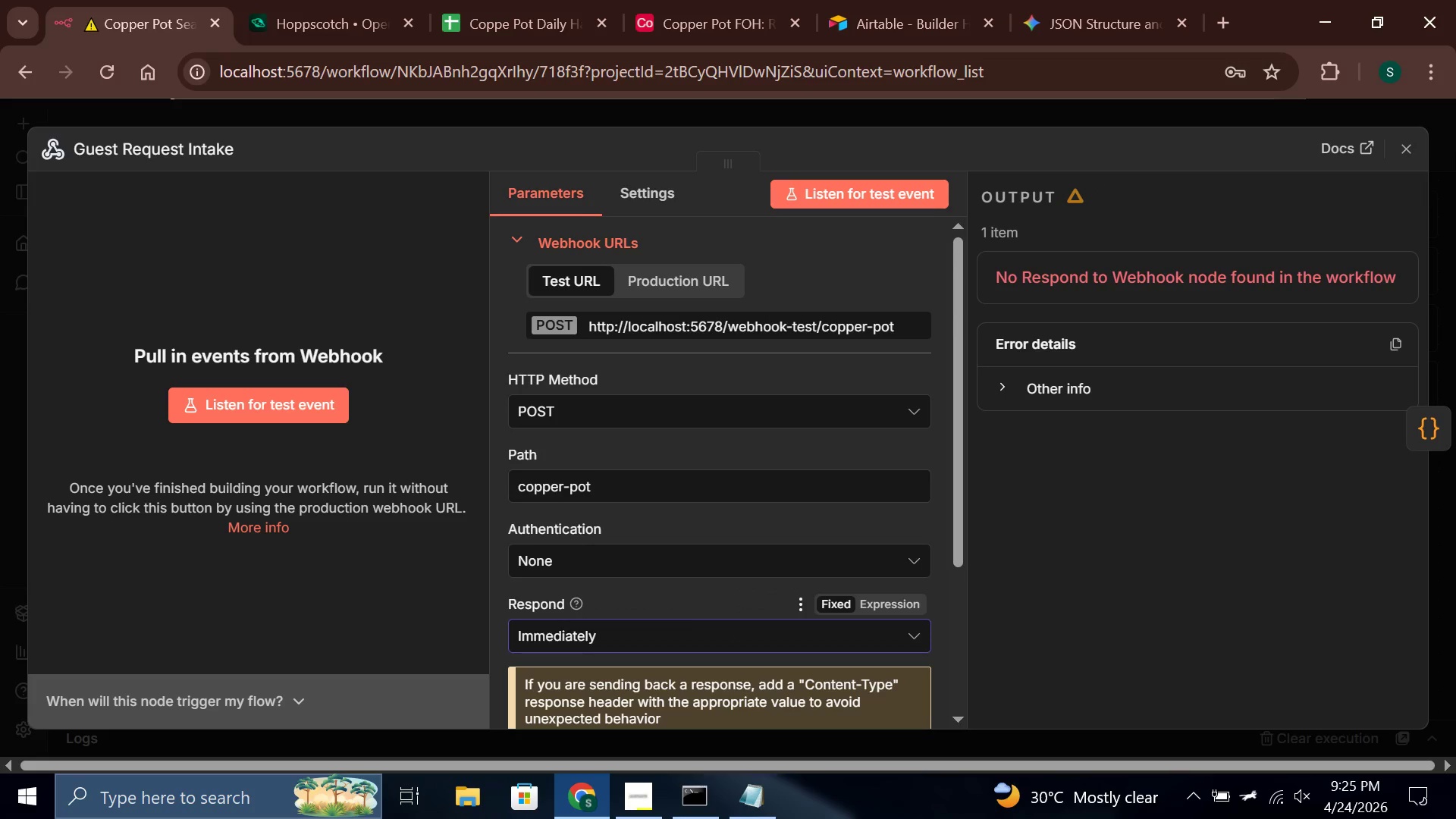 
left_click([1403, 148])
 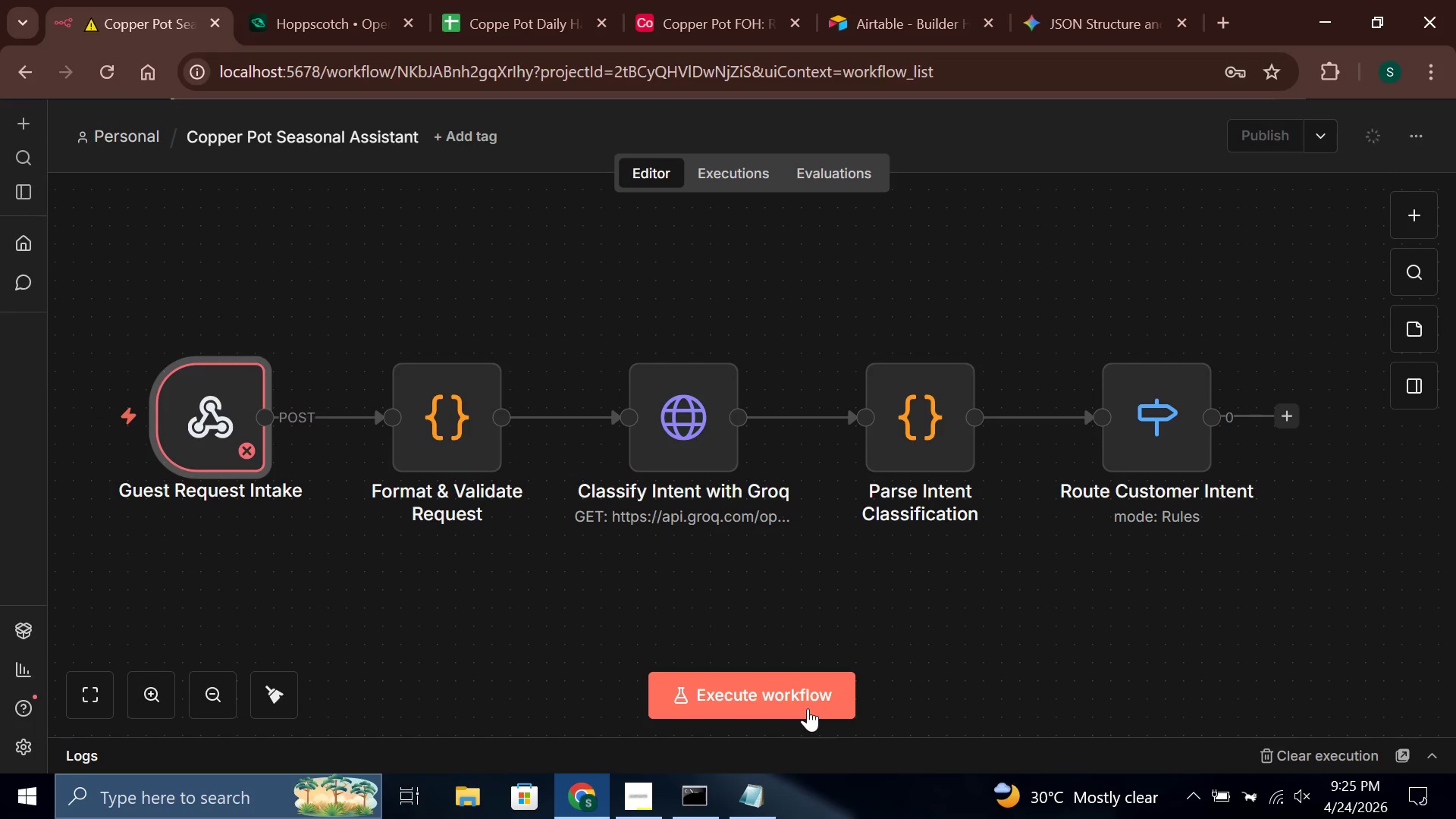 
left_click([808, 709])
 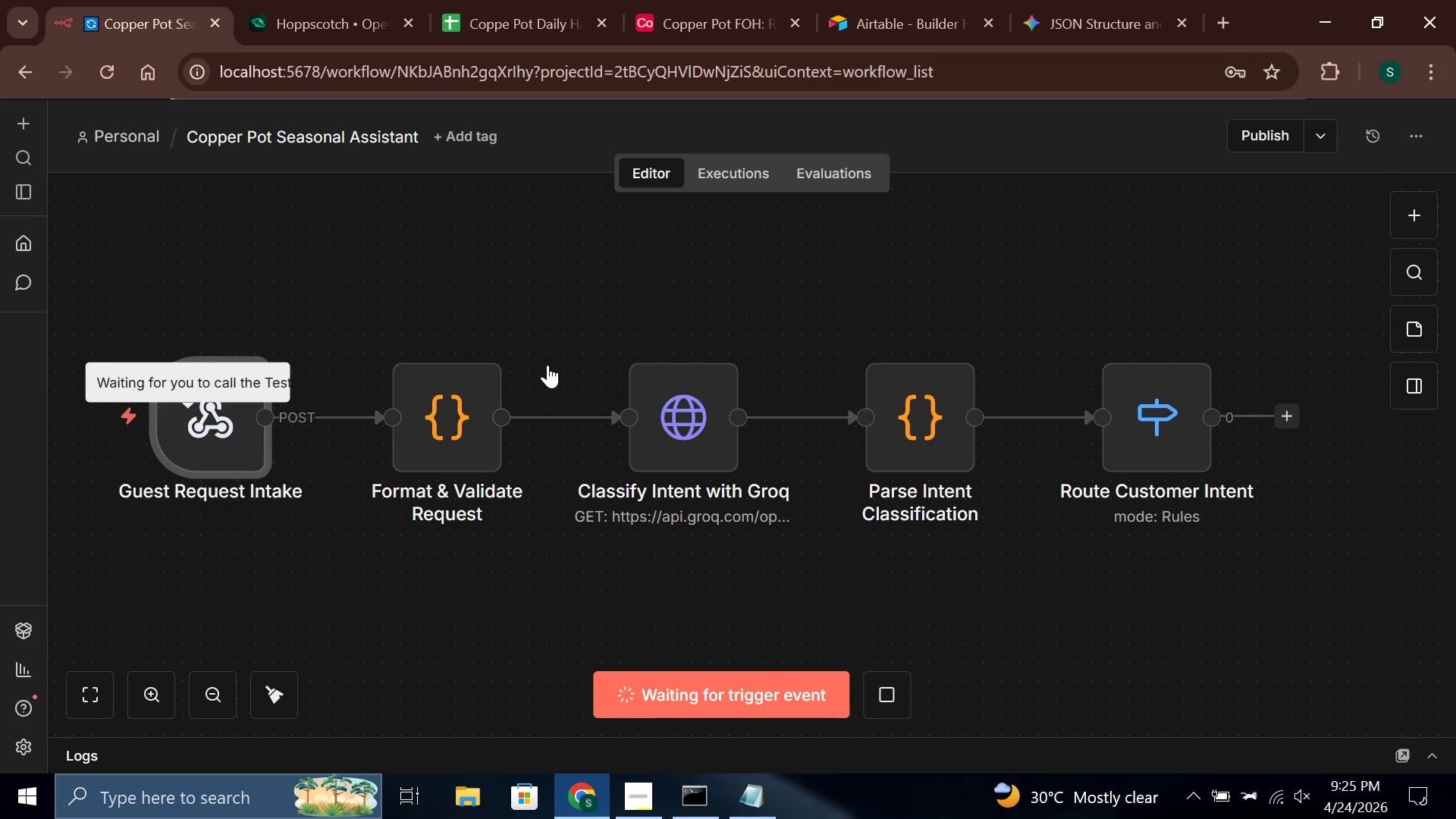 
left_click([296, 0])
 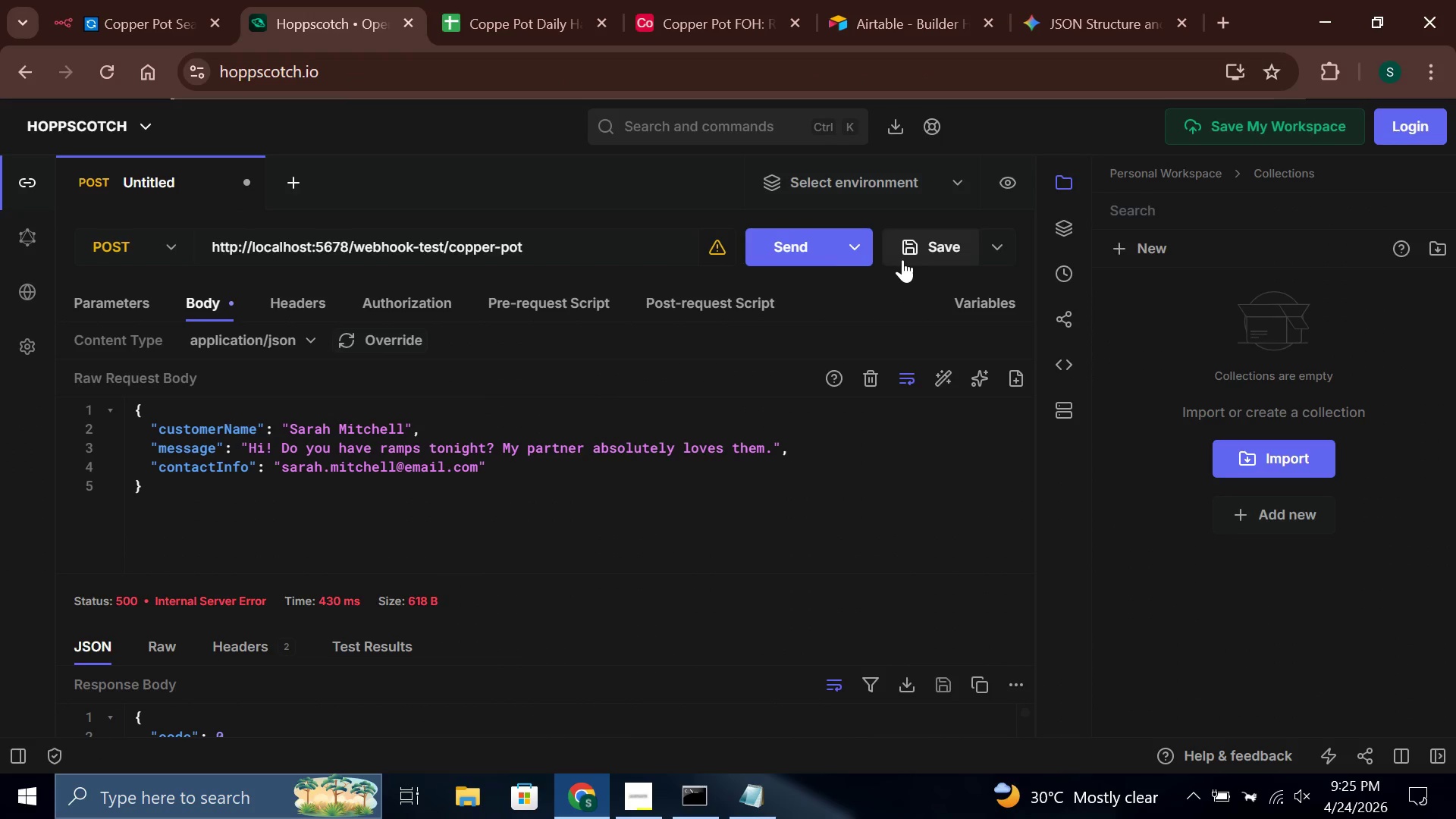 
left_click([794, 246])
 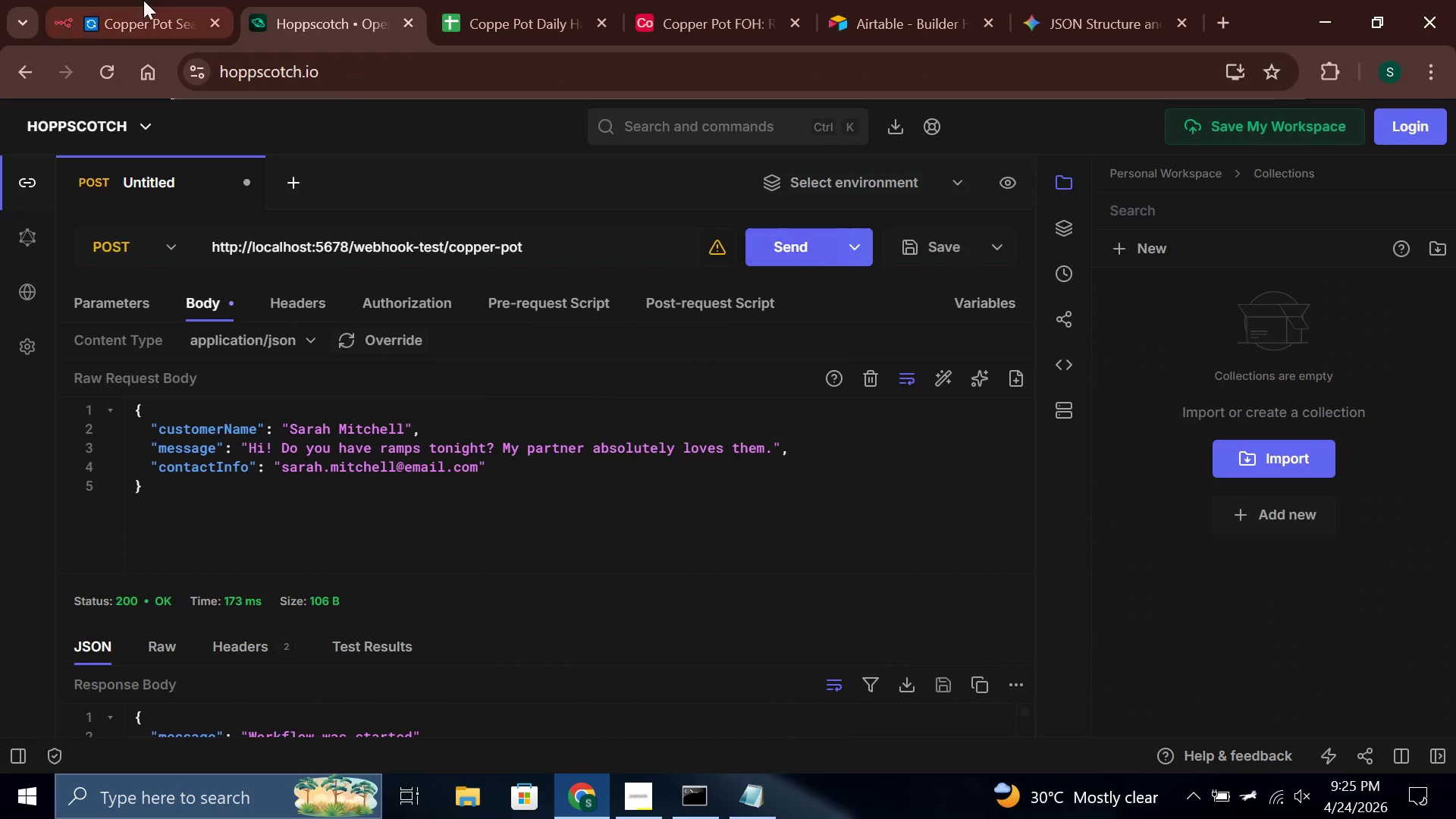 
left_click([104, 0])
 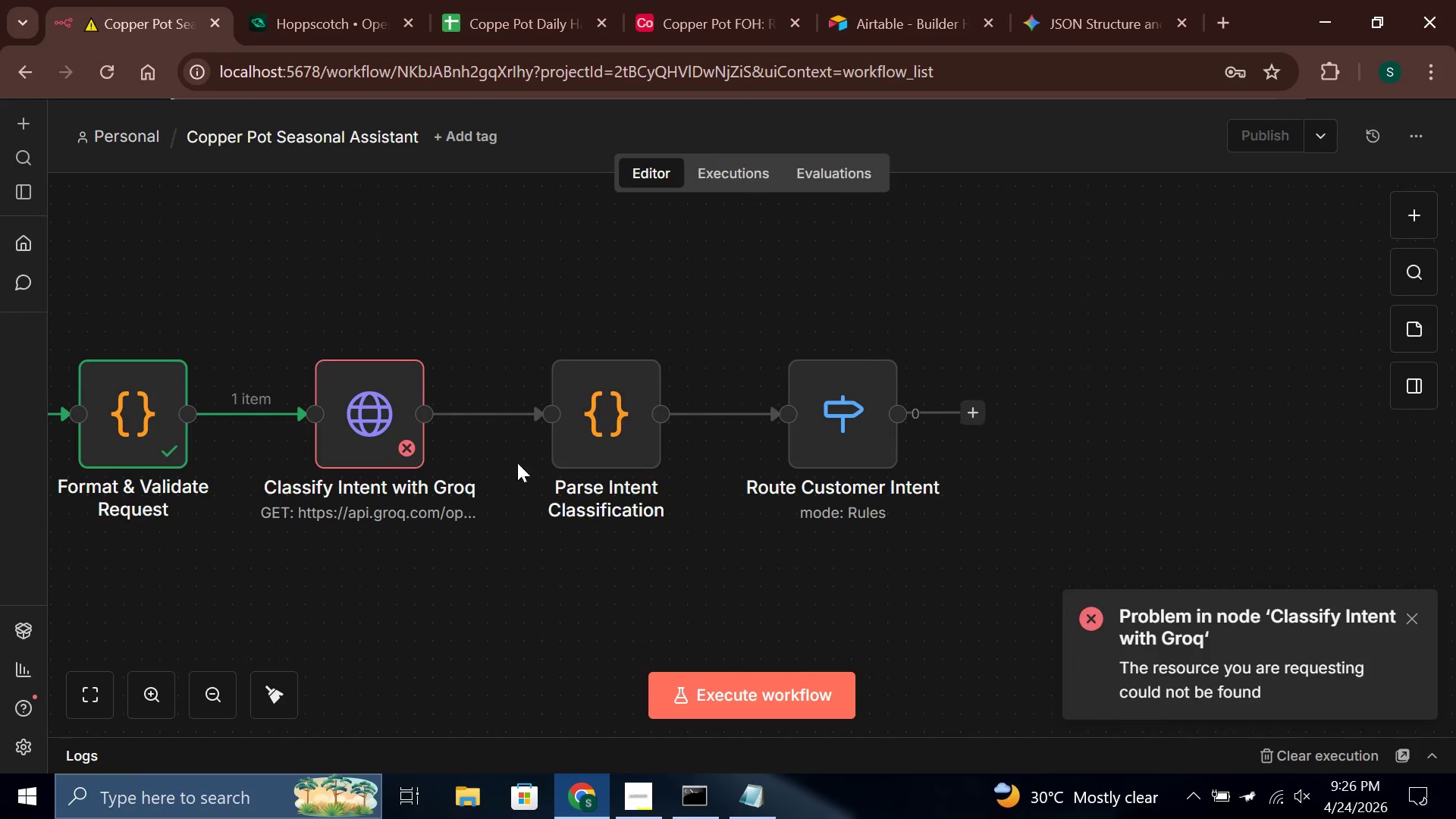 
left_click([357, 424])
 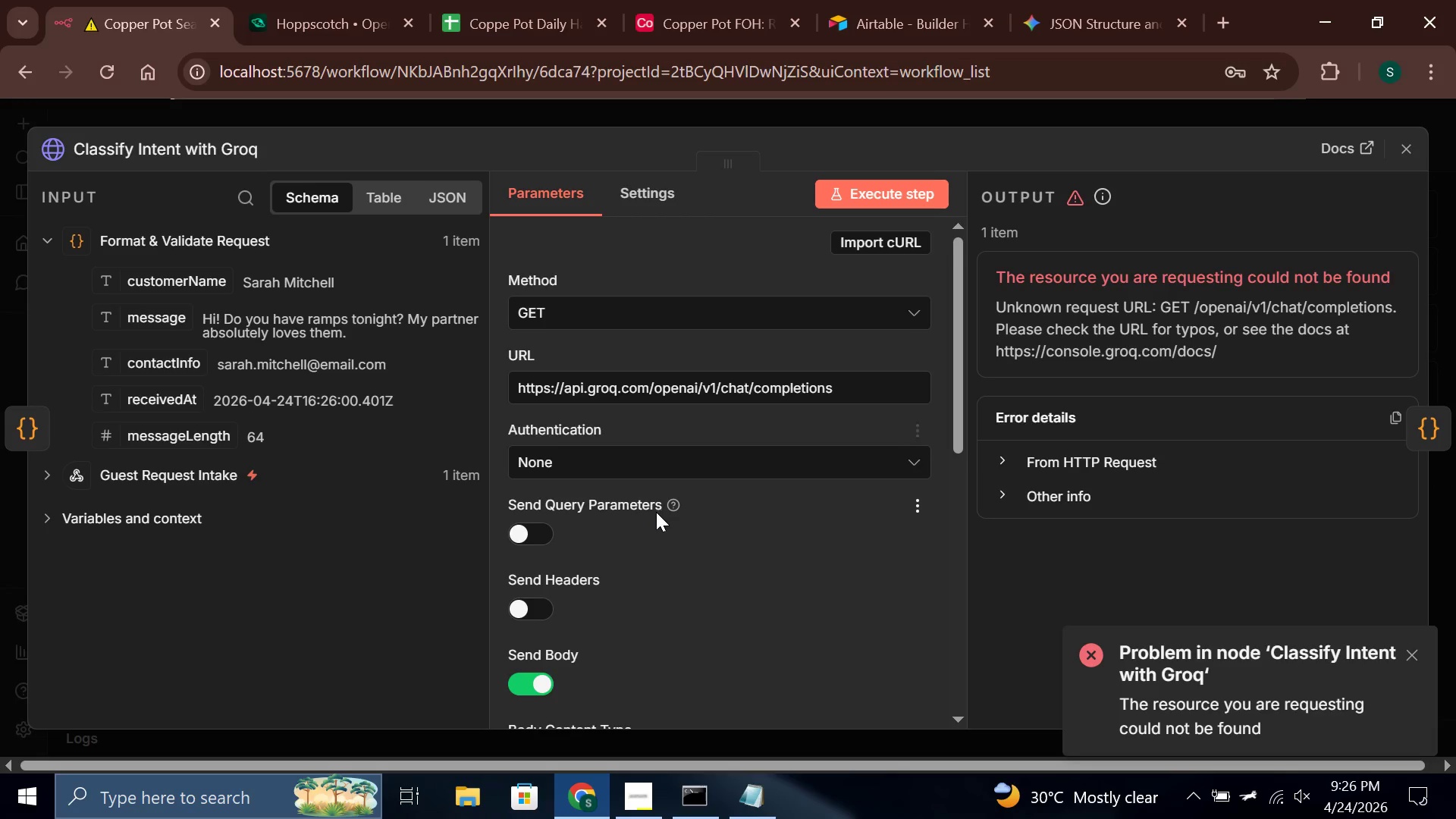 
scroll: coordinate [631, 516], scroll_direction: down, amount: 3.0
 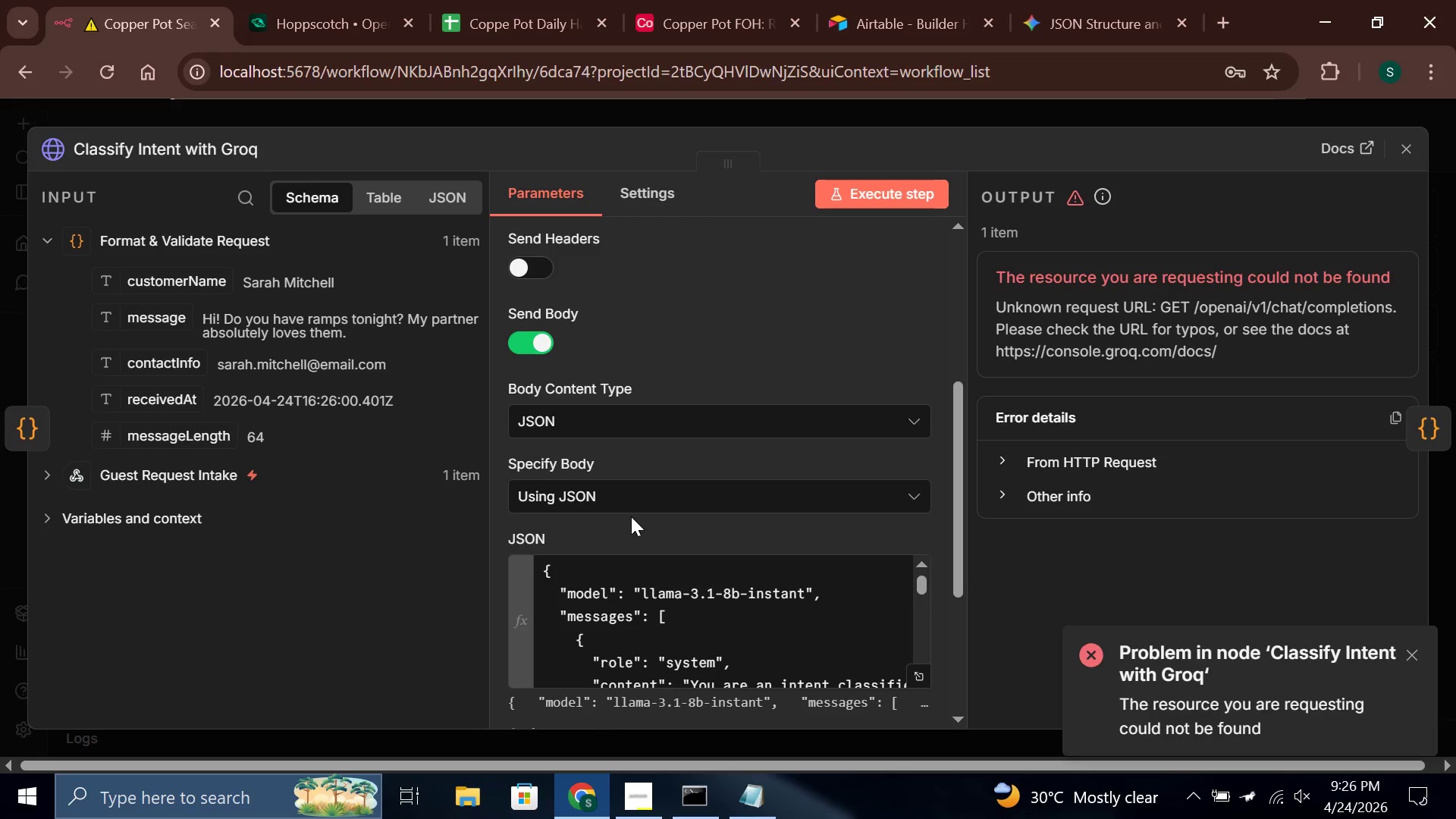 
scroll: coordinate [631, 516], scroll_direction: up, amount: 1.0
 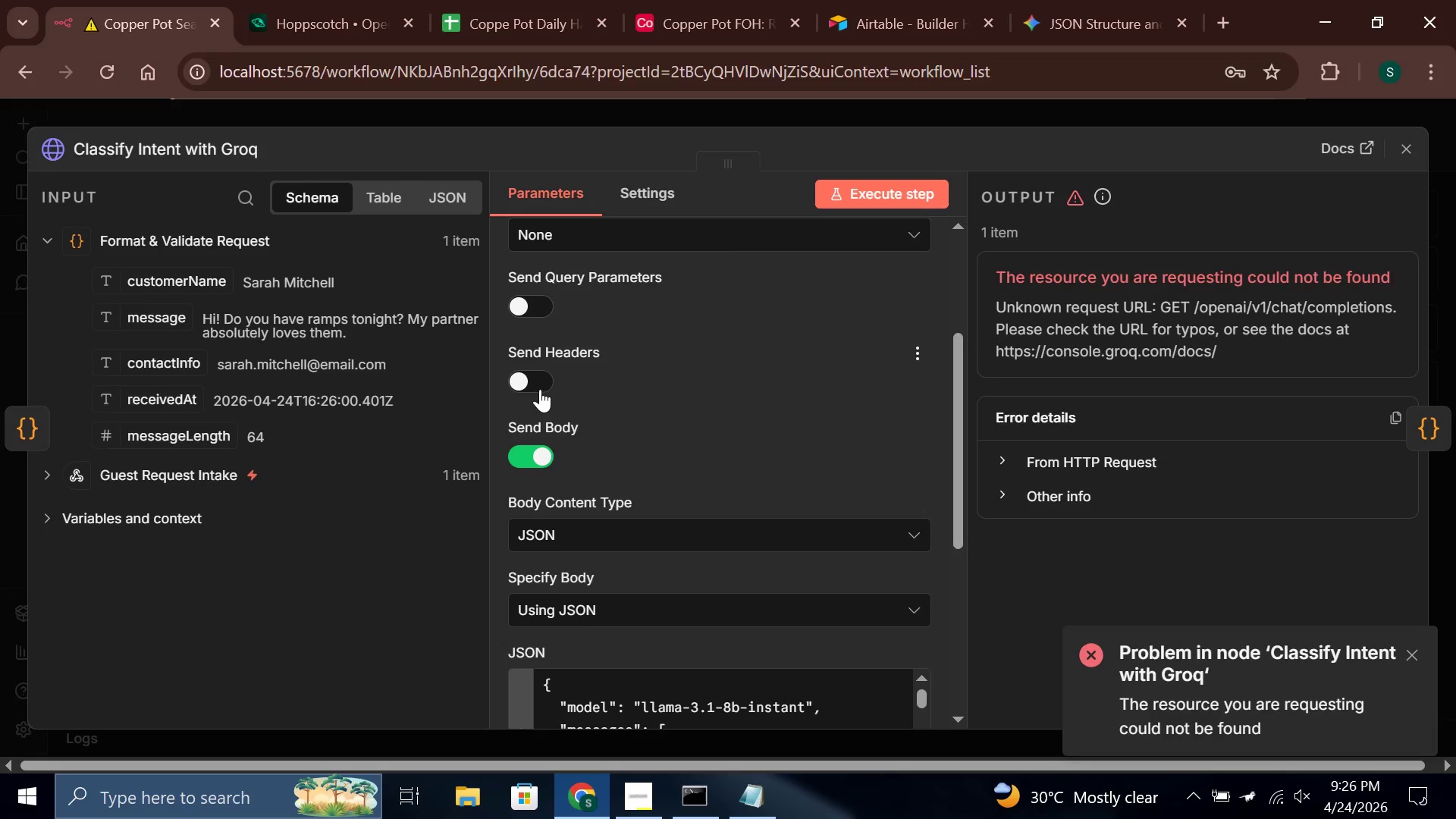 
left_click([540, 389])
 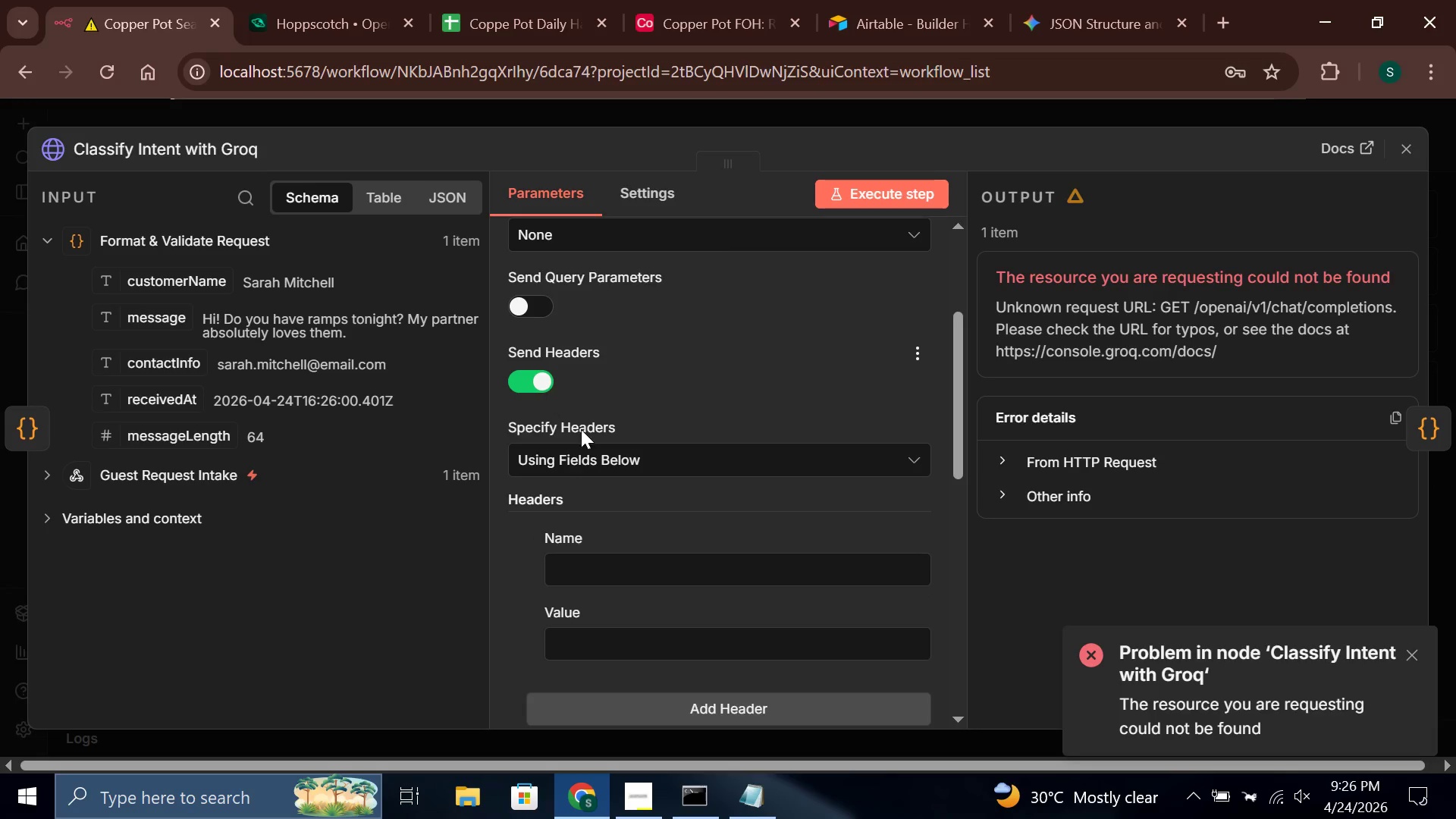 
scroll: coordinate [623, 484], scroll_direction: down, amount: 1.0
 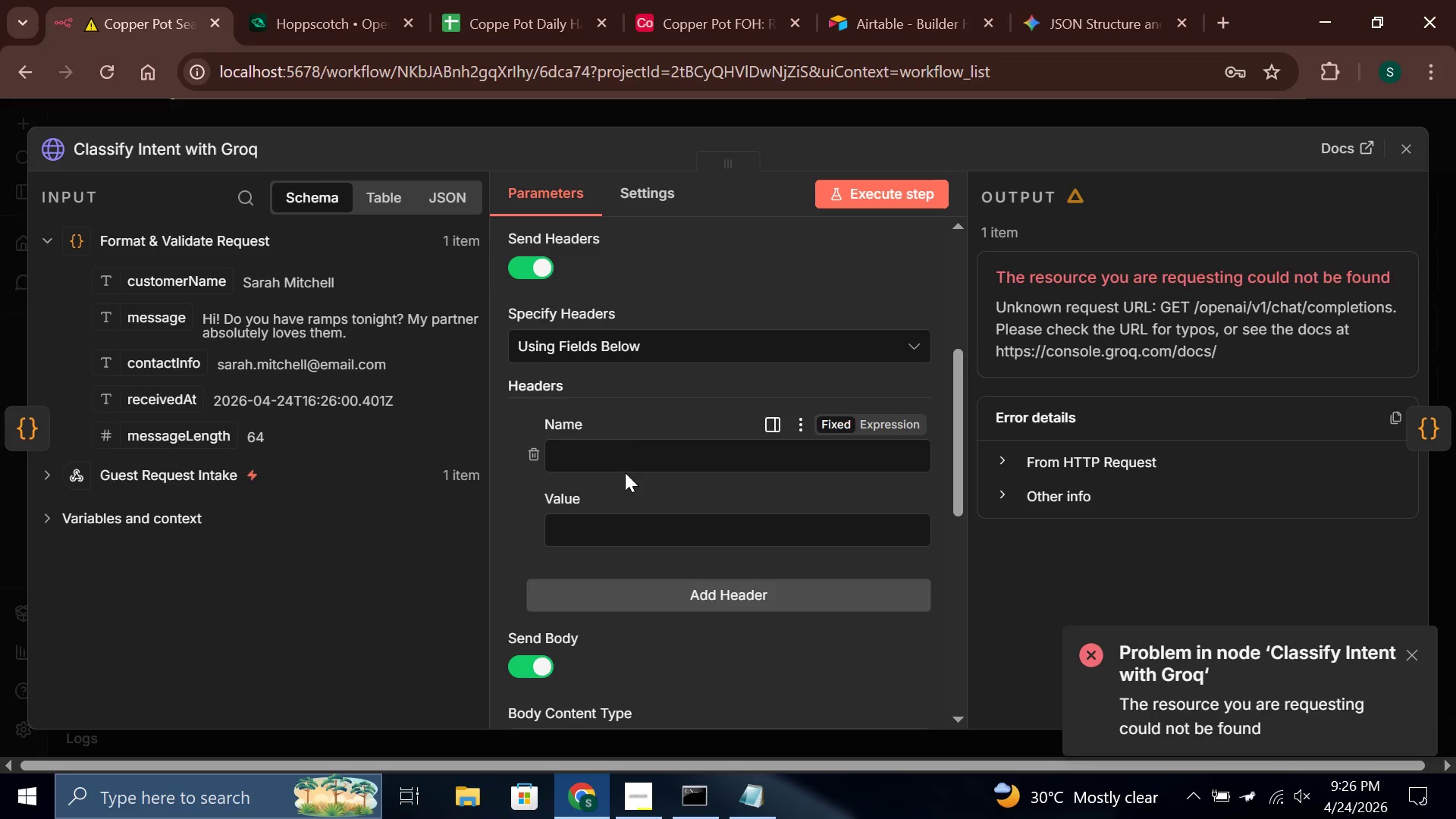 
left_click([623, 451])
 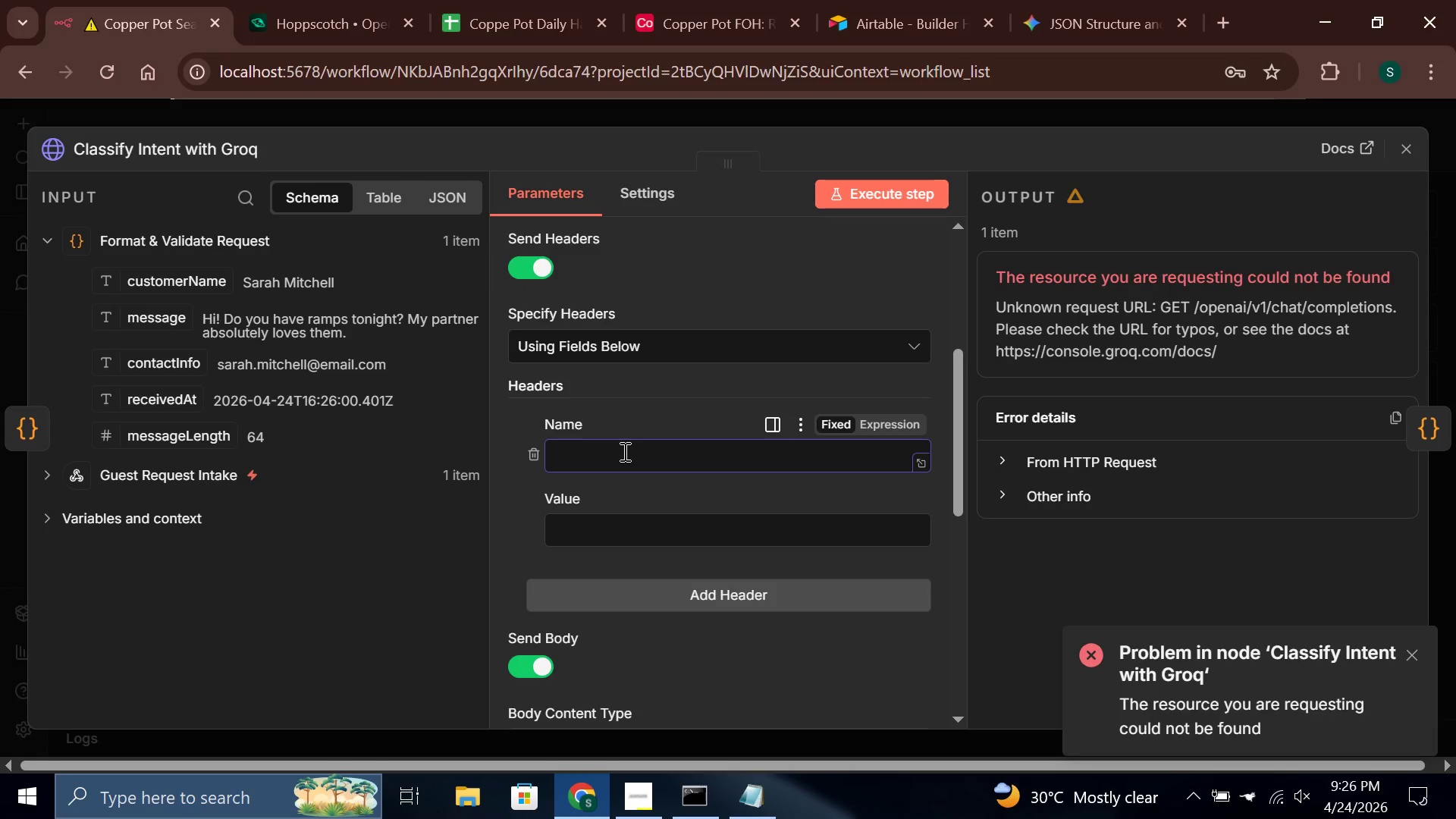 
type(AuthoaUTHORIZATION)
 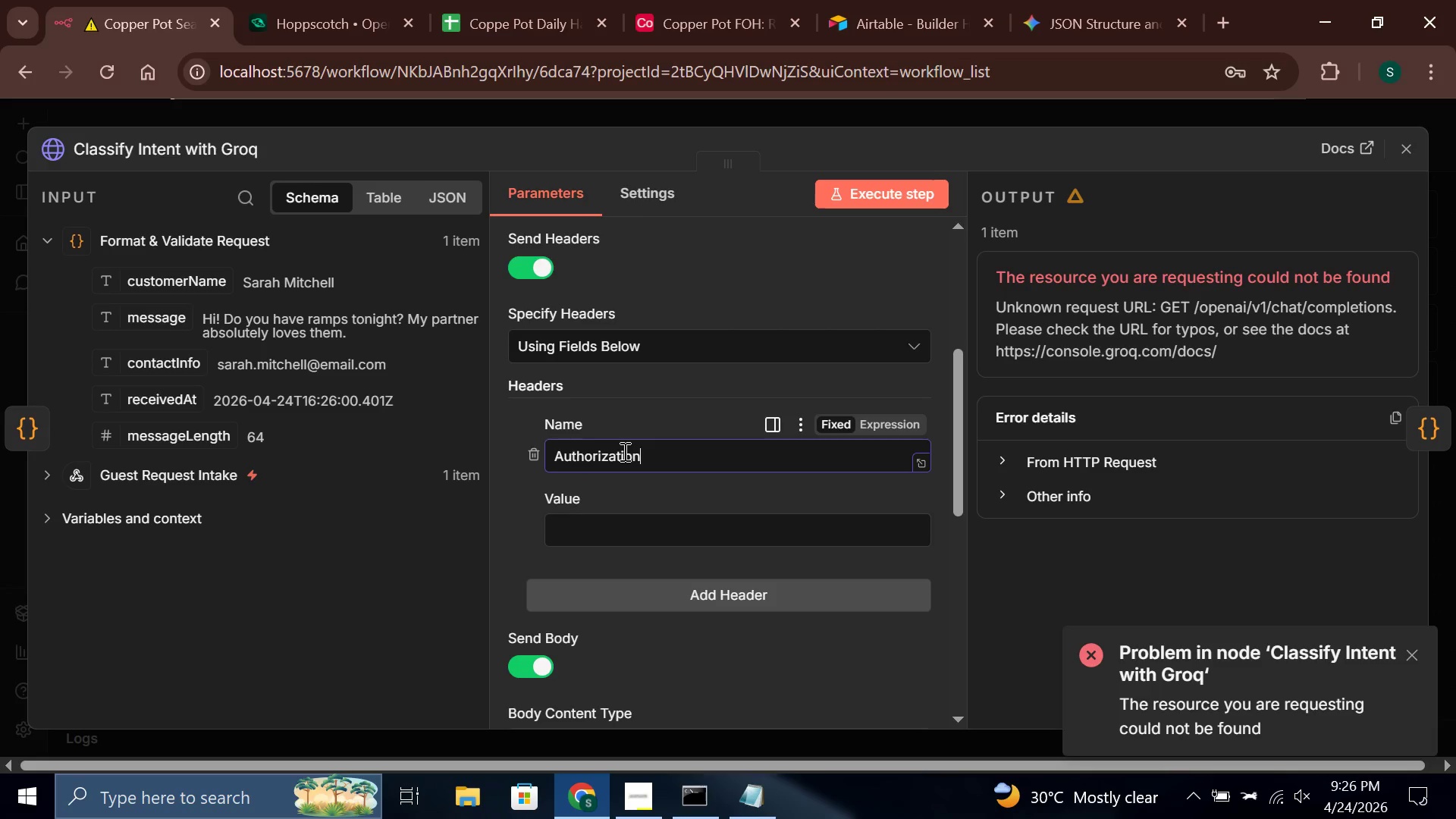 
hold_key(key=Backspace, duration=0.86)
 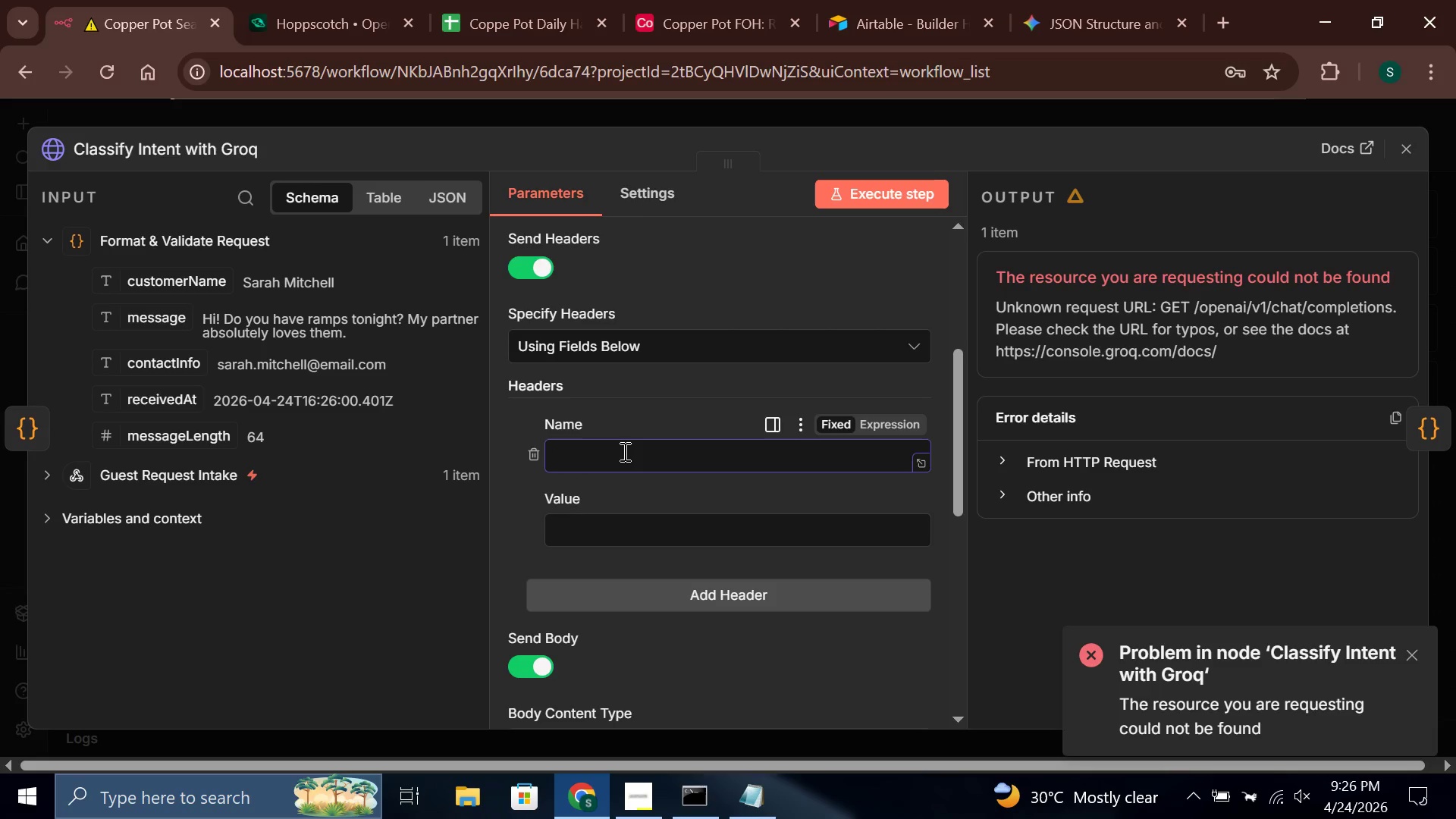 
left_click([624, 528])
 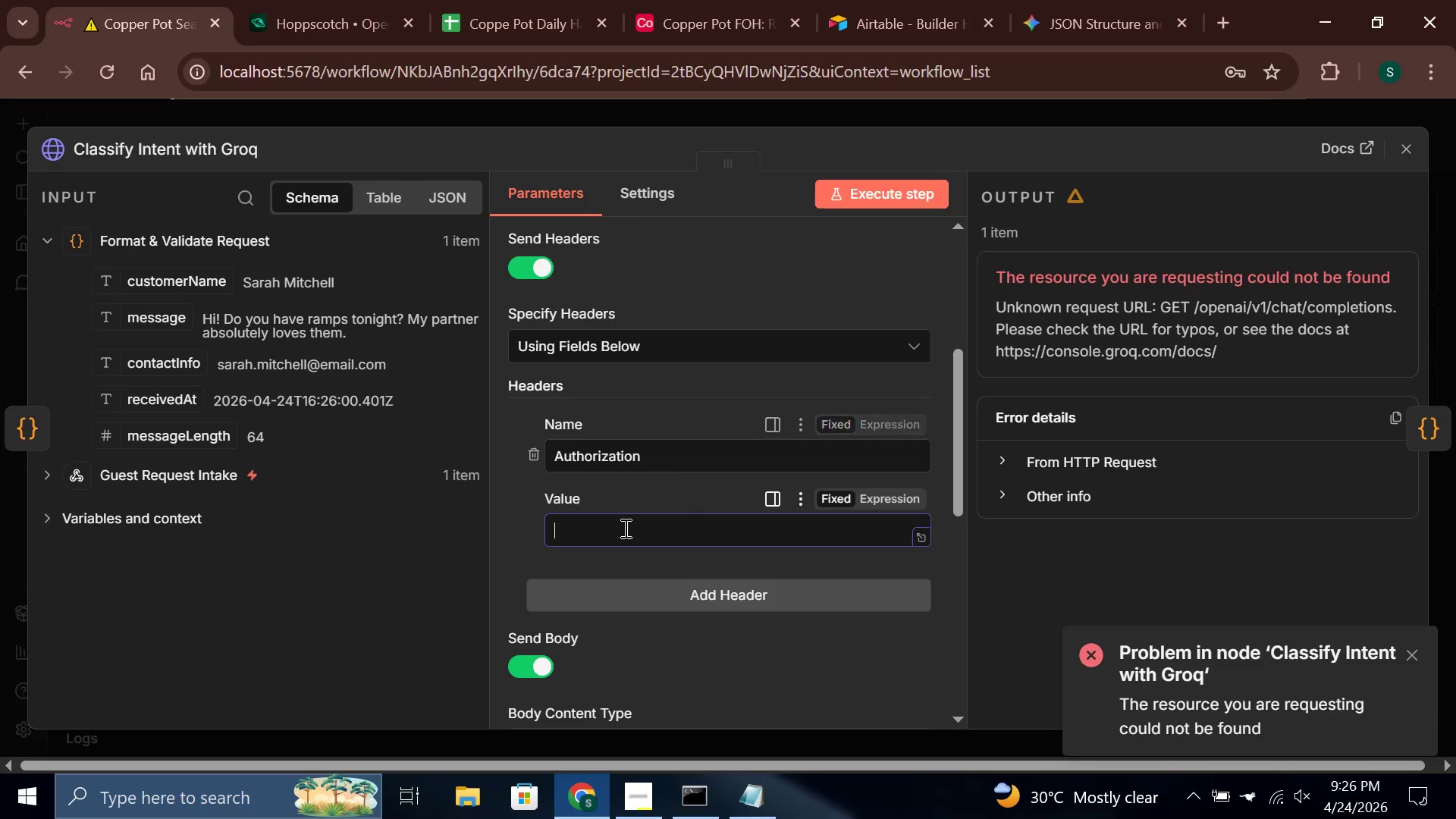 
type(Bearer )
 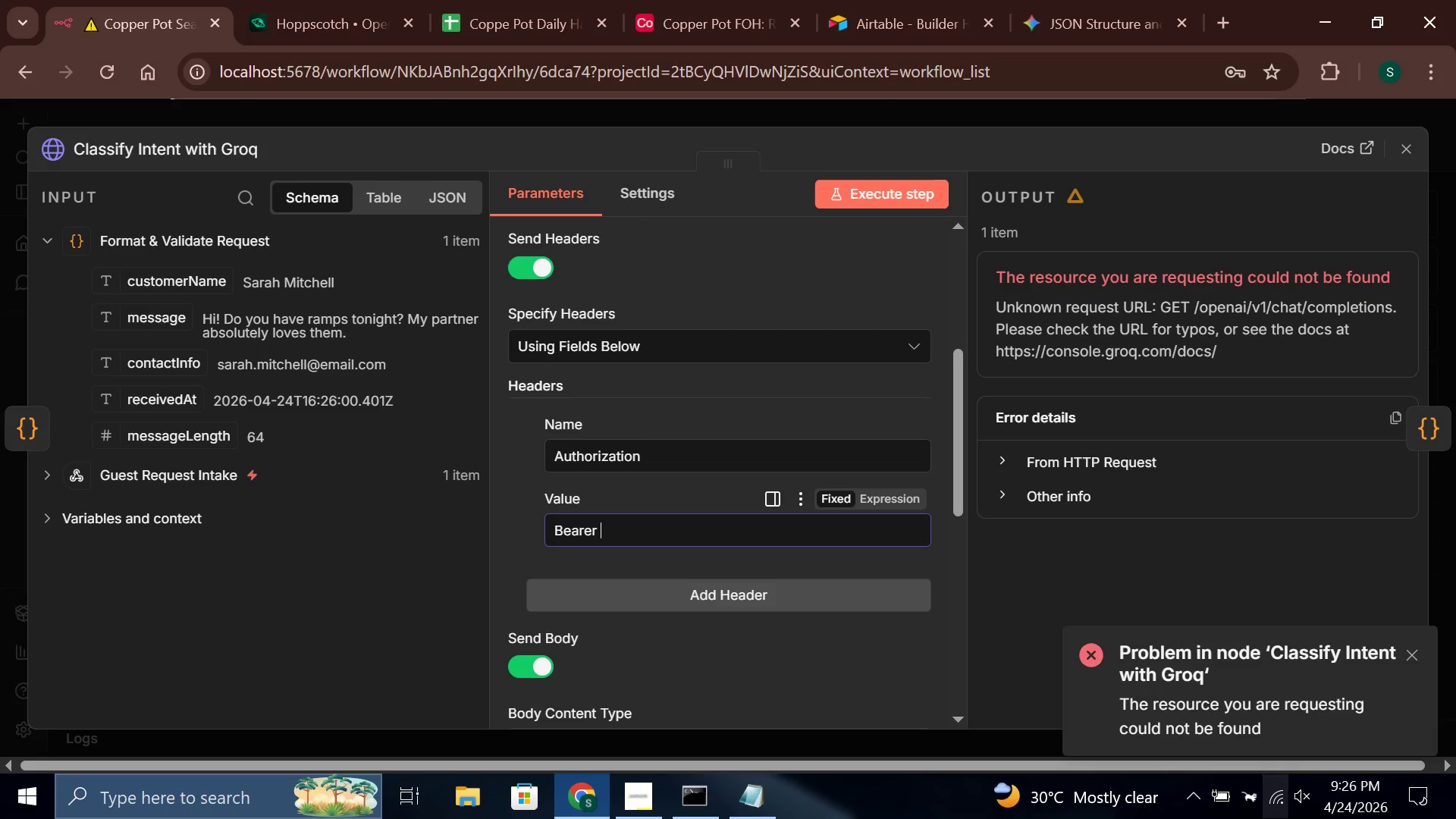 
left_click([1455, 818])
 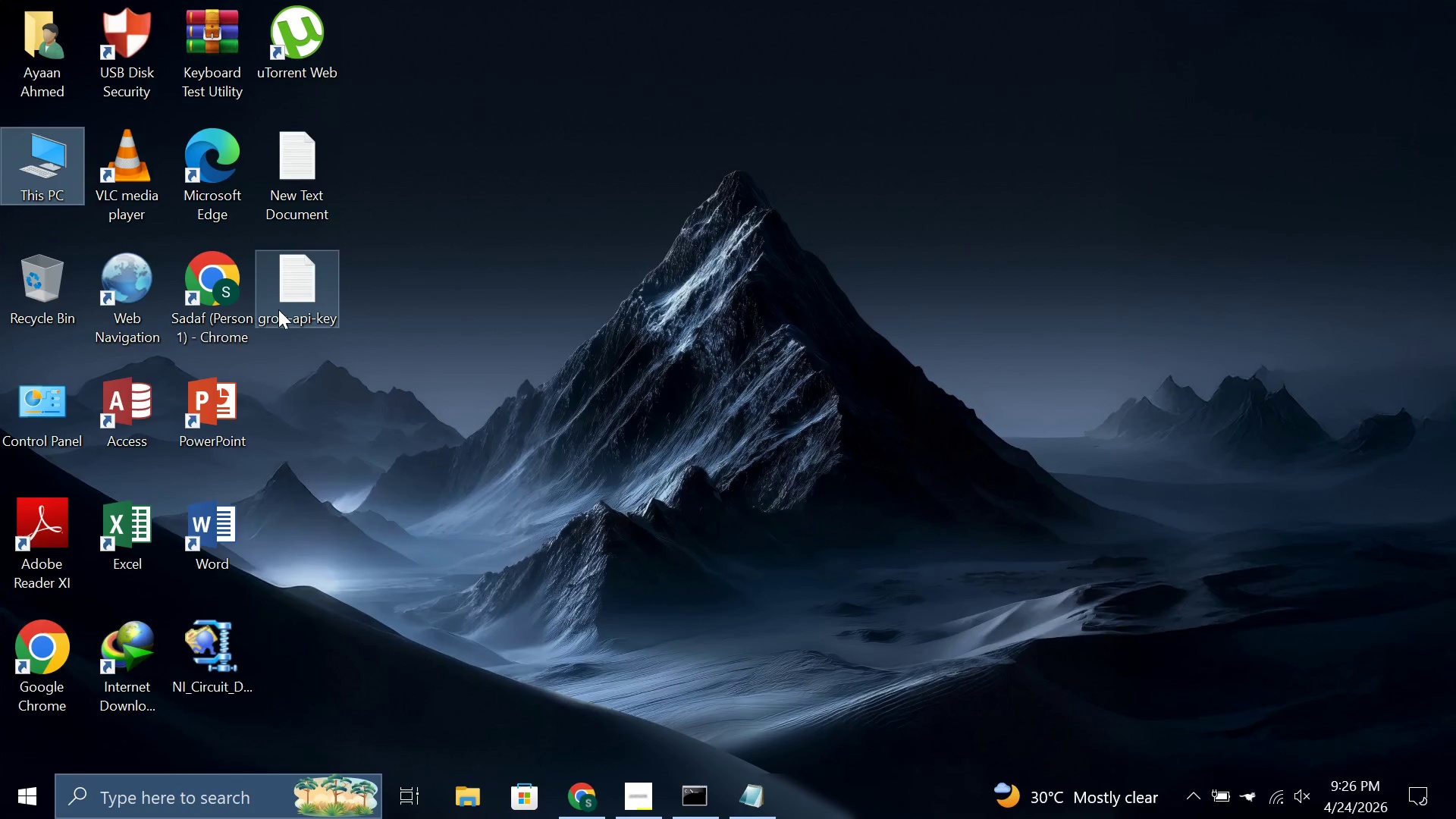 
double_click([278, 309])
 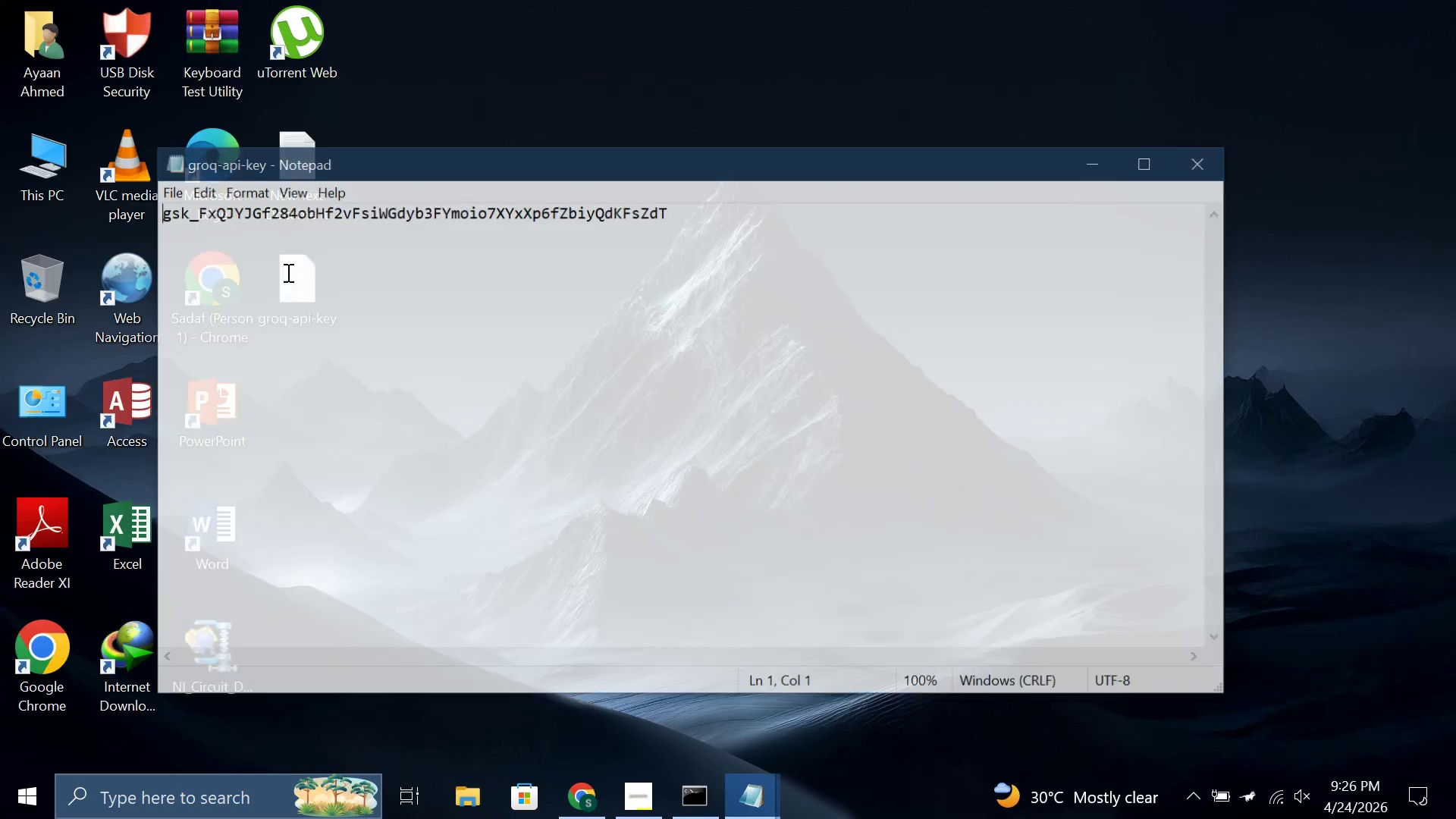 
key(Control+A)
 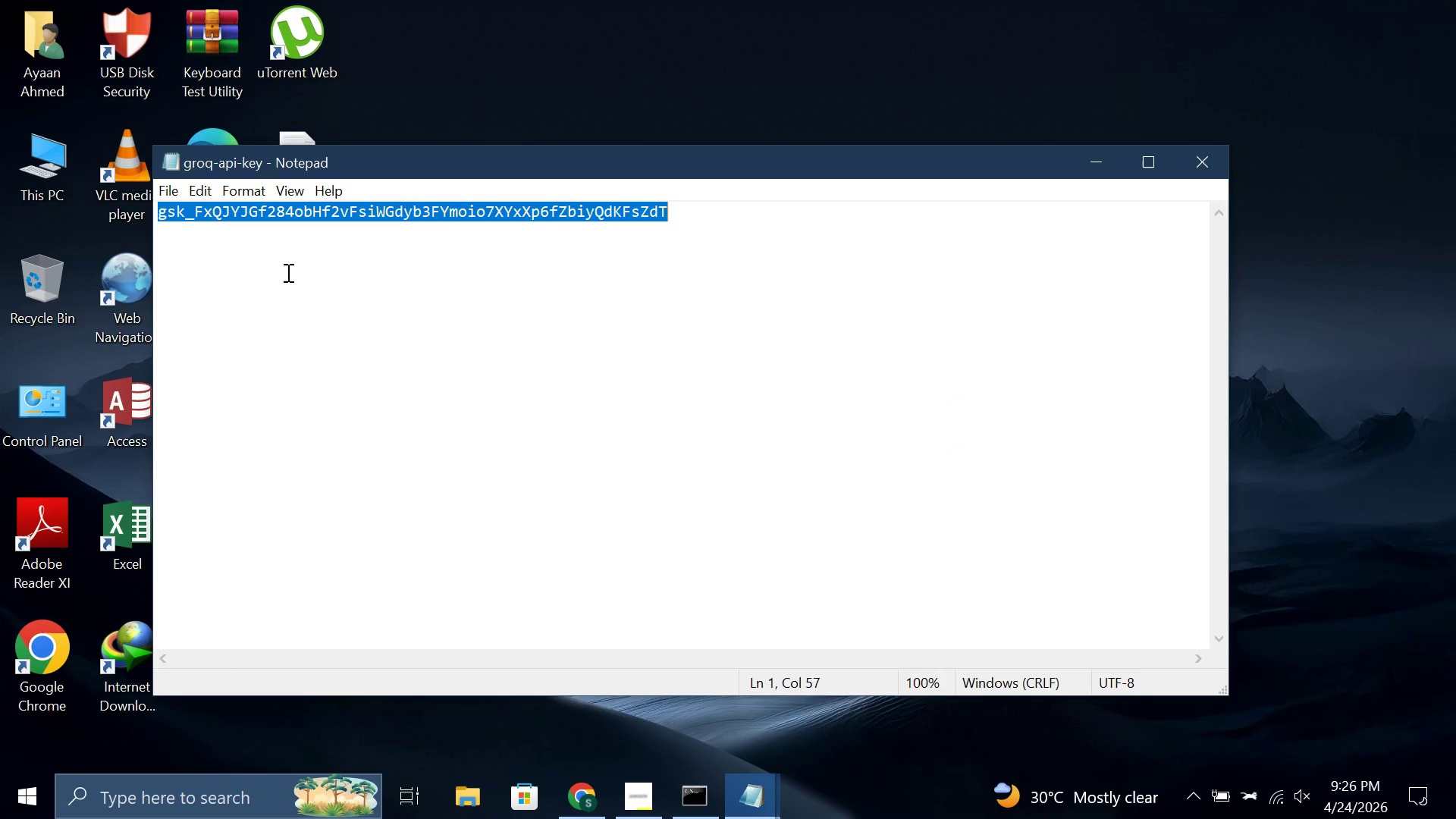 
key(Control+C)
 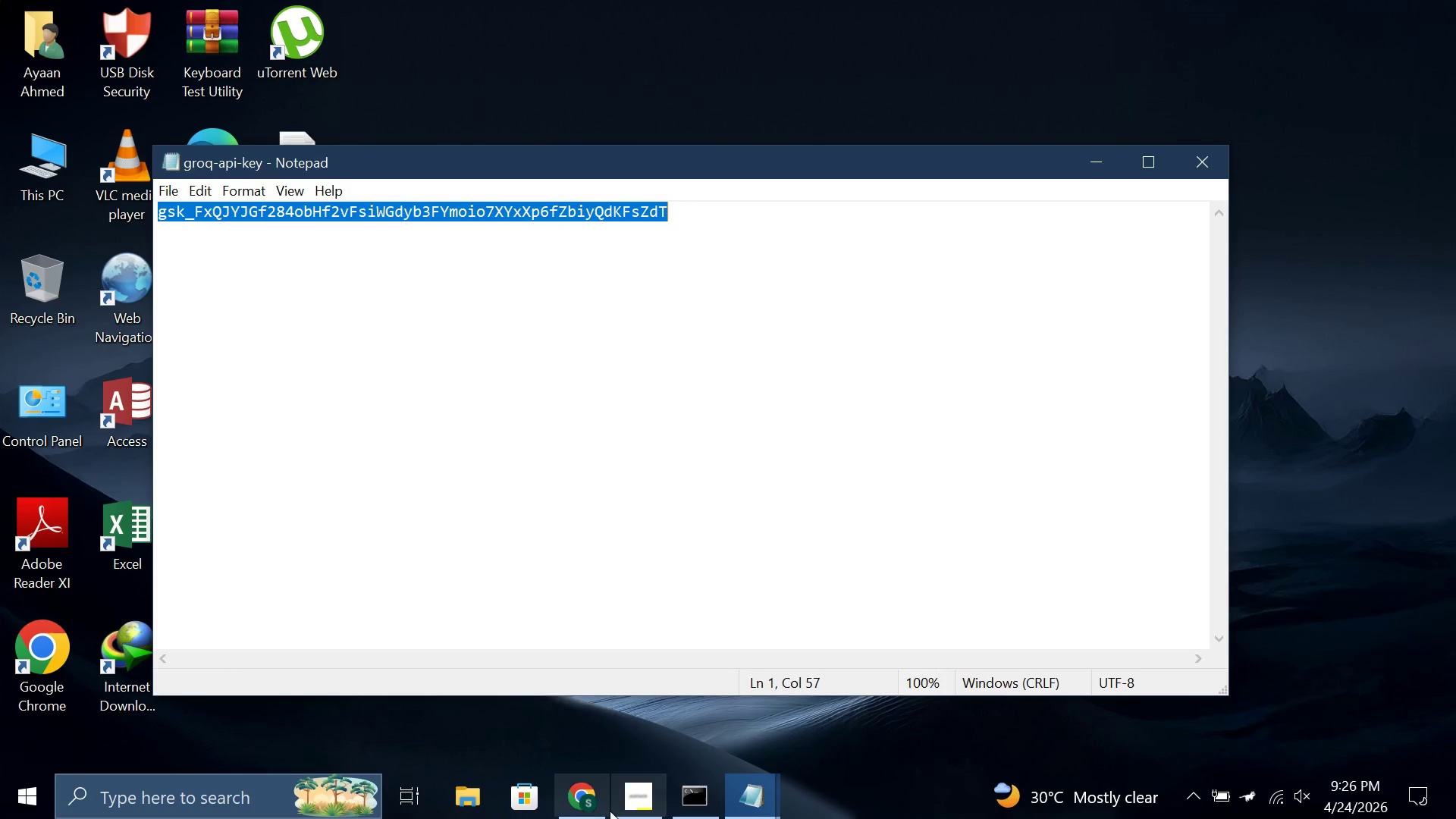 
left_click([608, 812])
 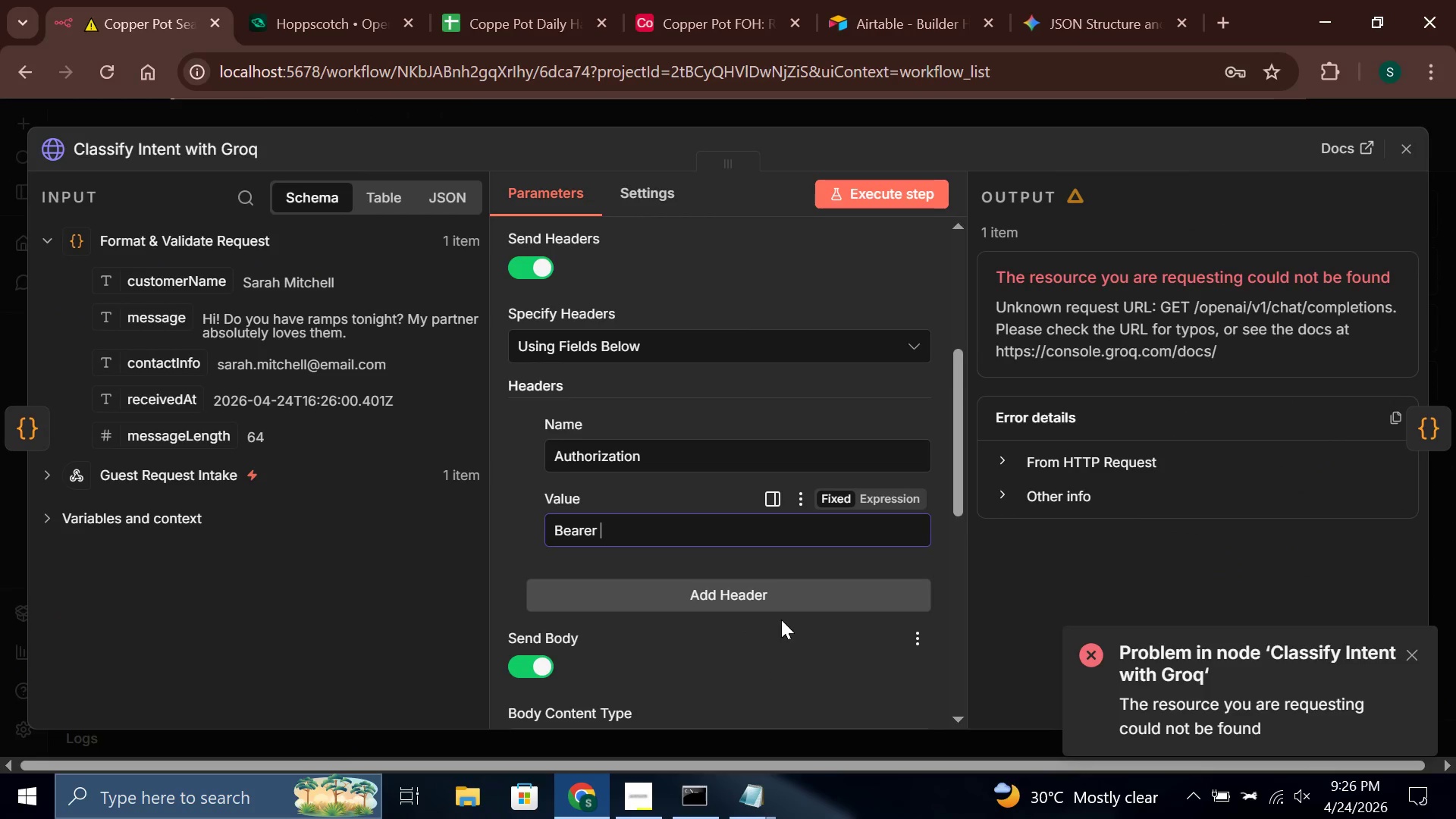 
key(Control+V)
 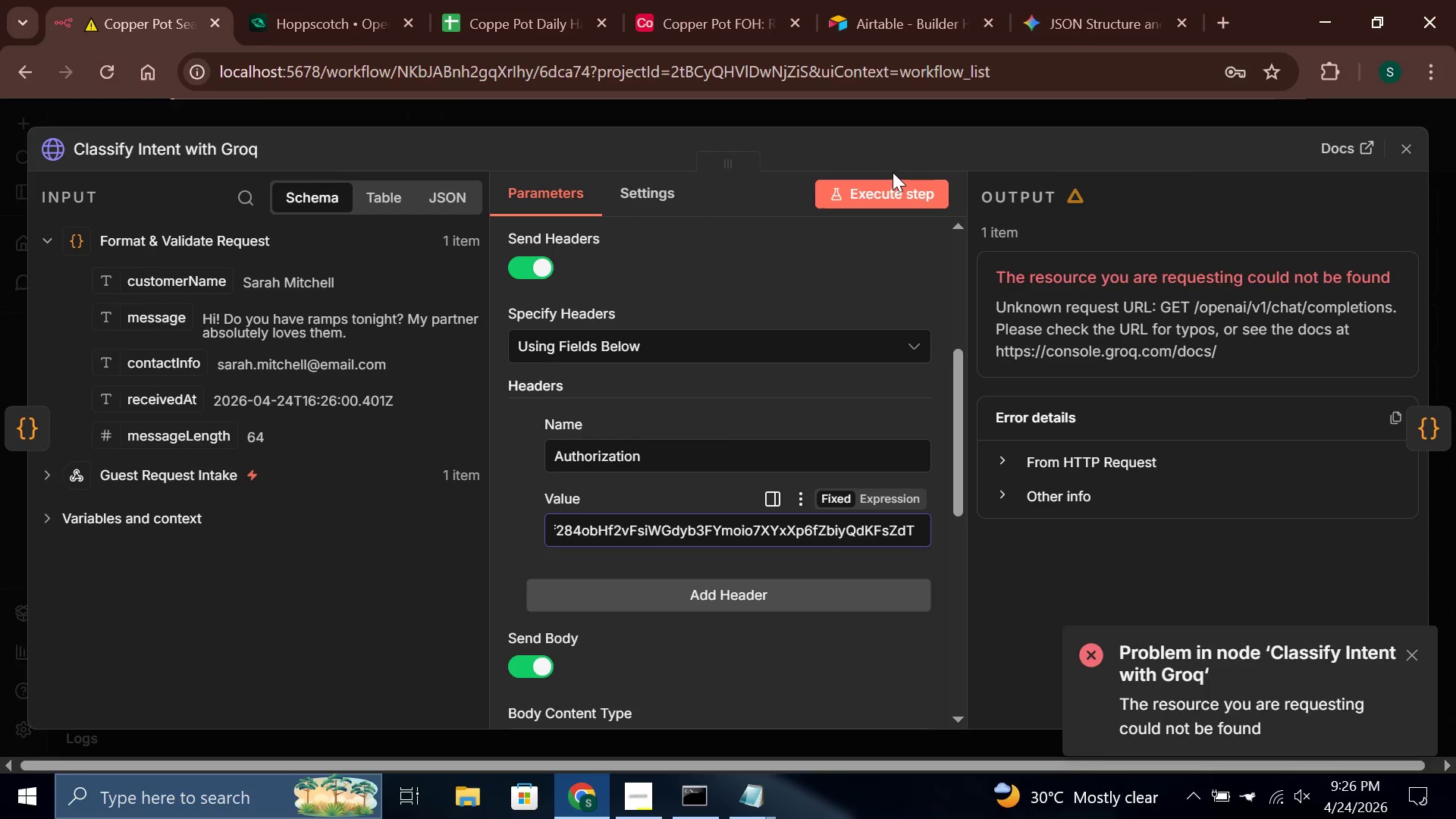 
left_click([895, 189])
 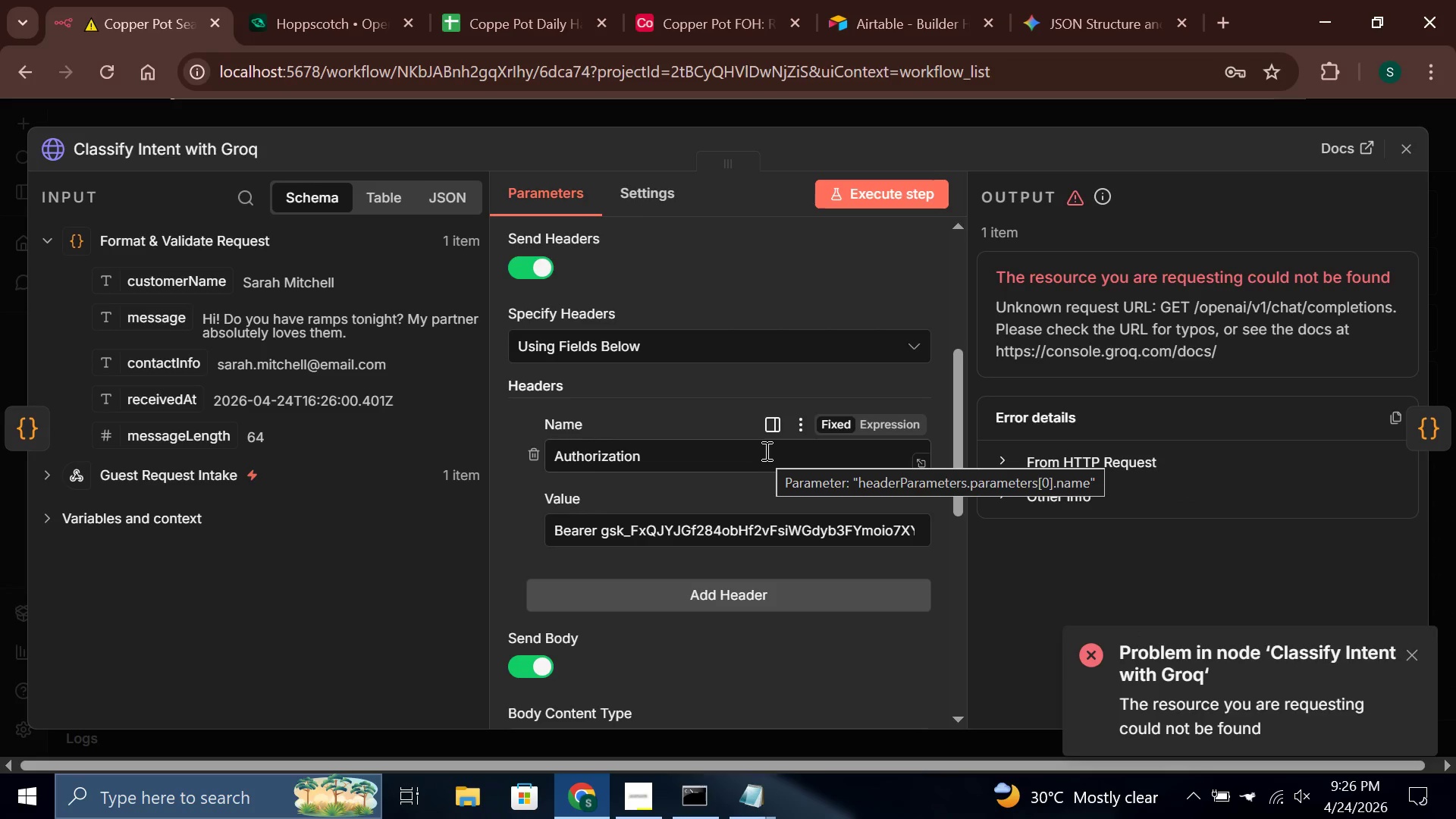 
wait(7.38)
 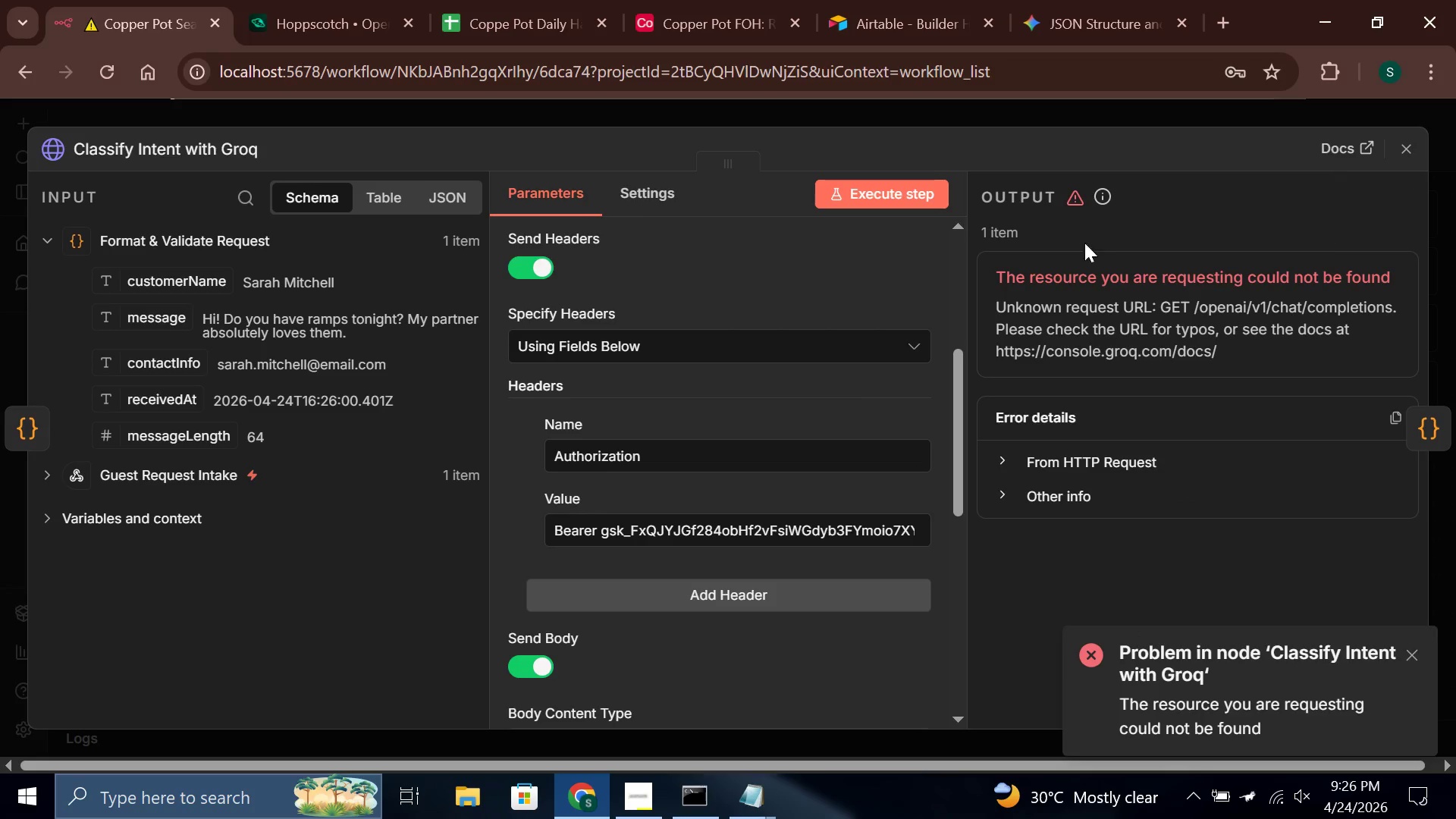 
scroll: coordinate [765, 450], scroll_direction: up, amount: 5.0
 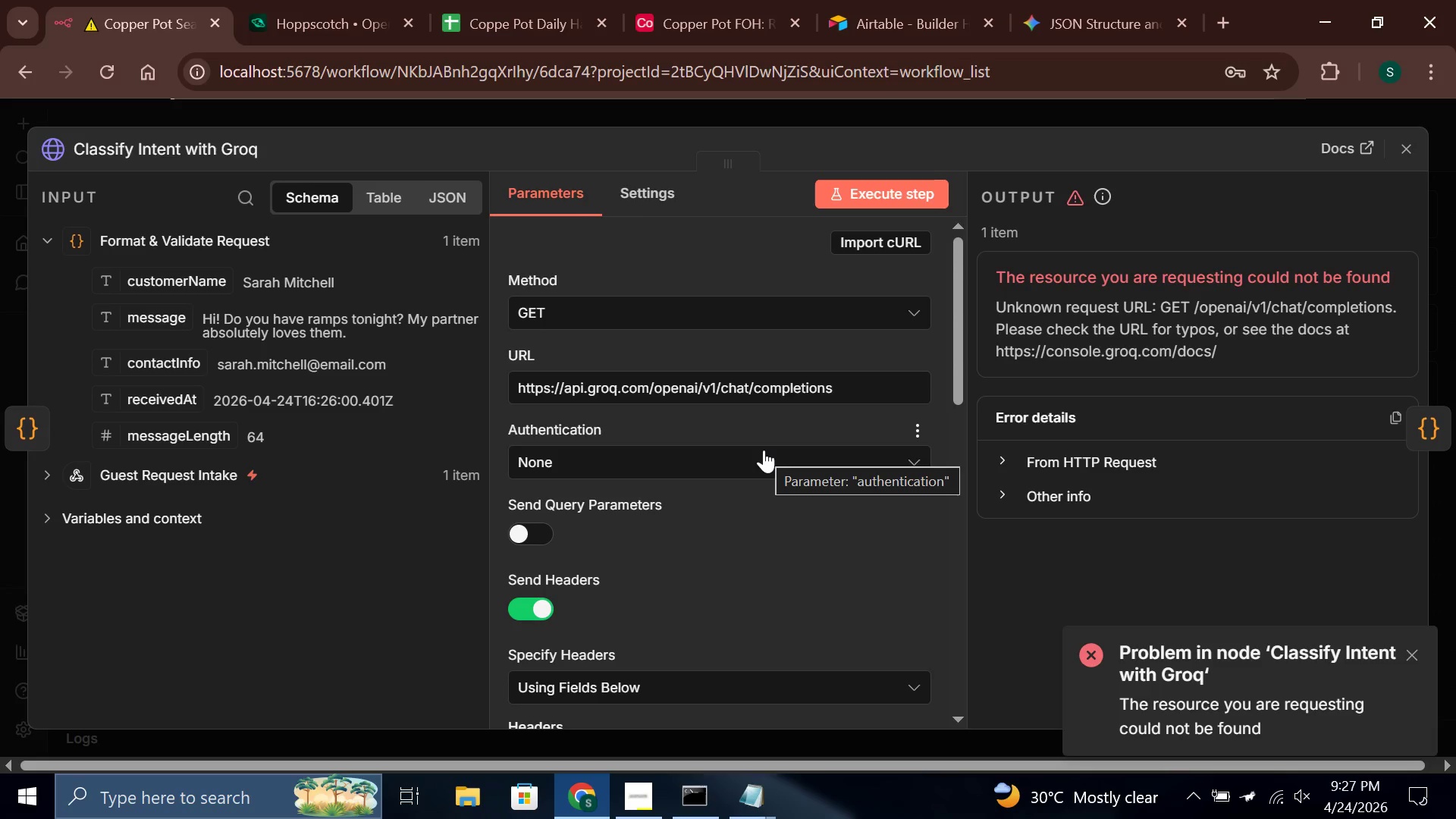 
wait(23.26)
 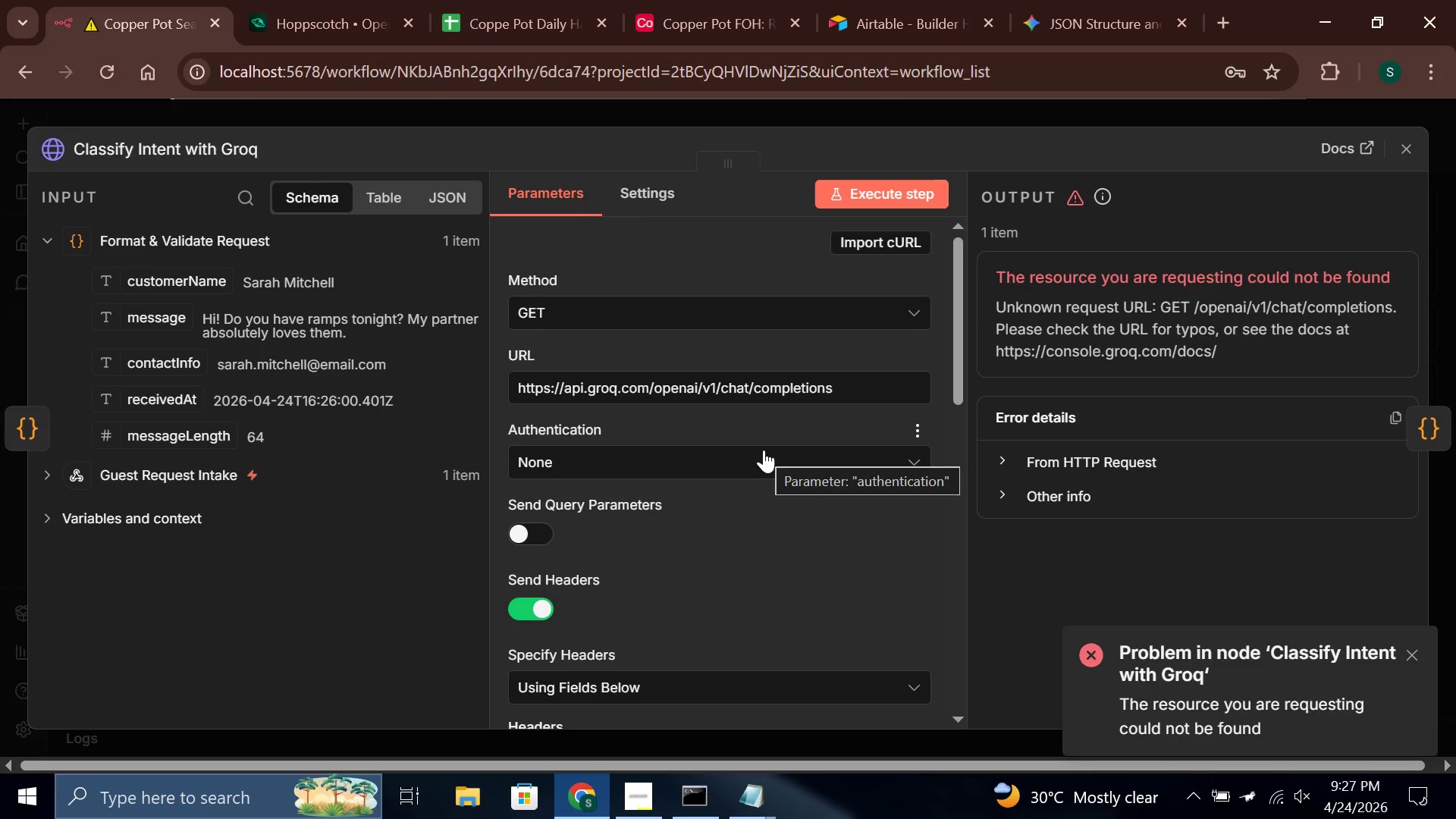 
left_click([592, 575])
 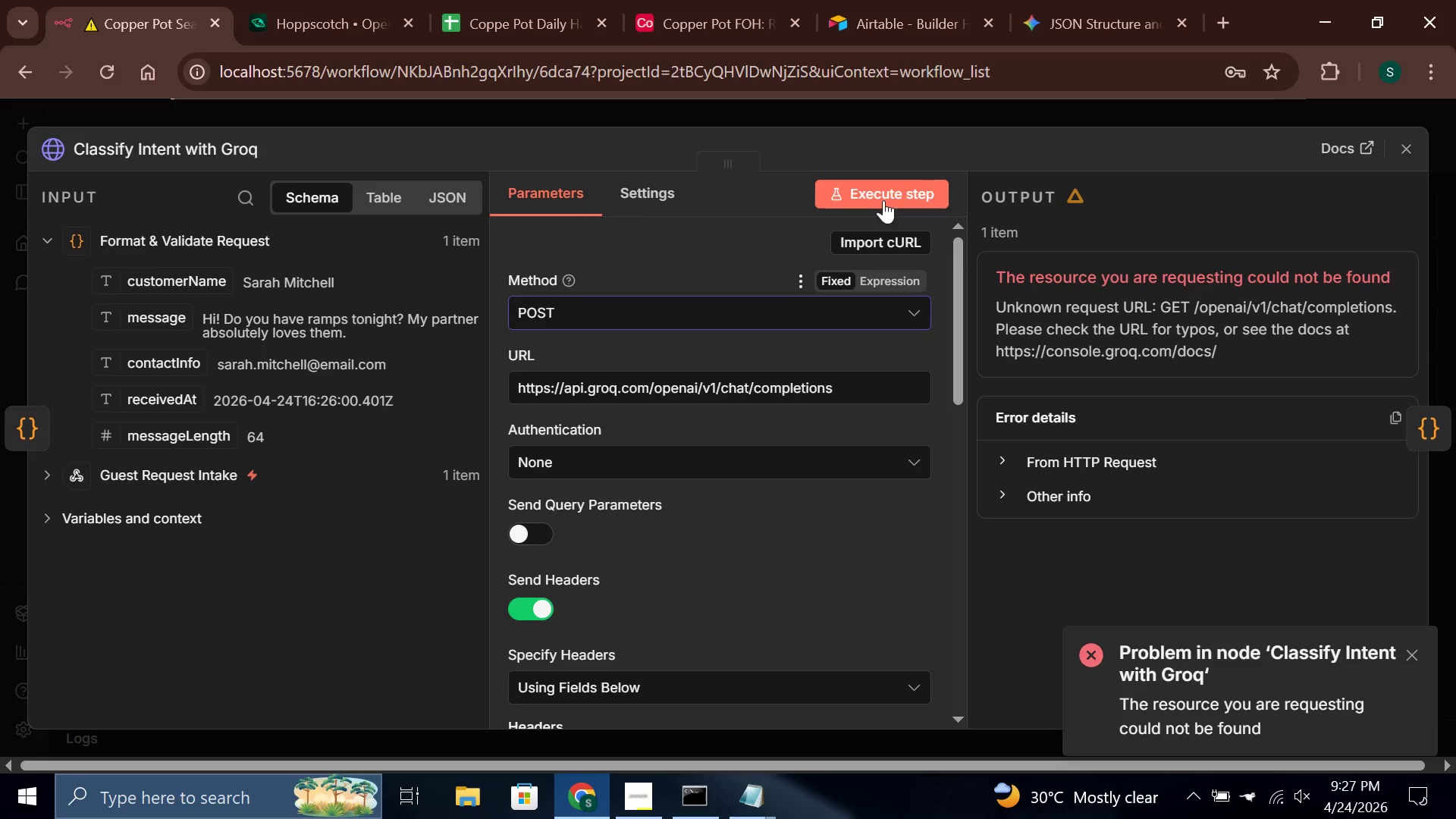 
left_click([883, 200])
 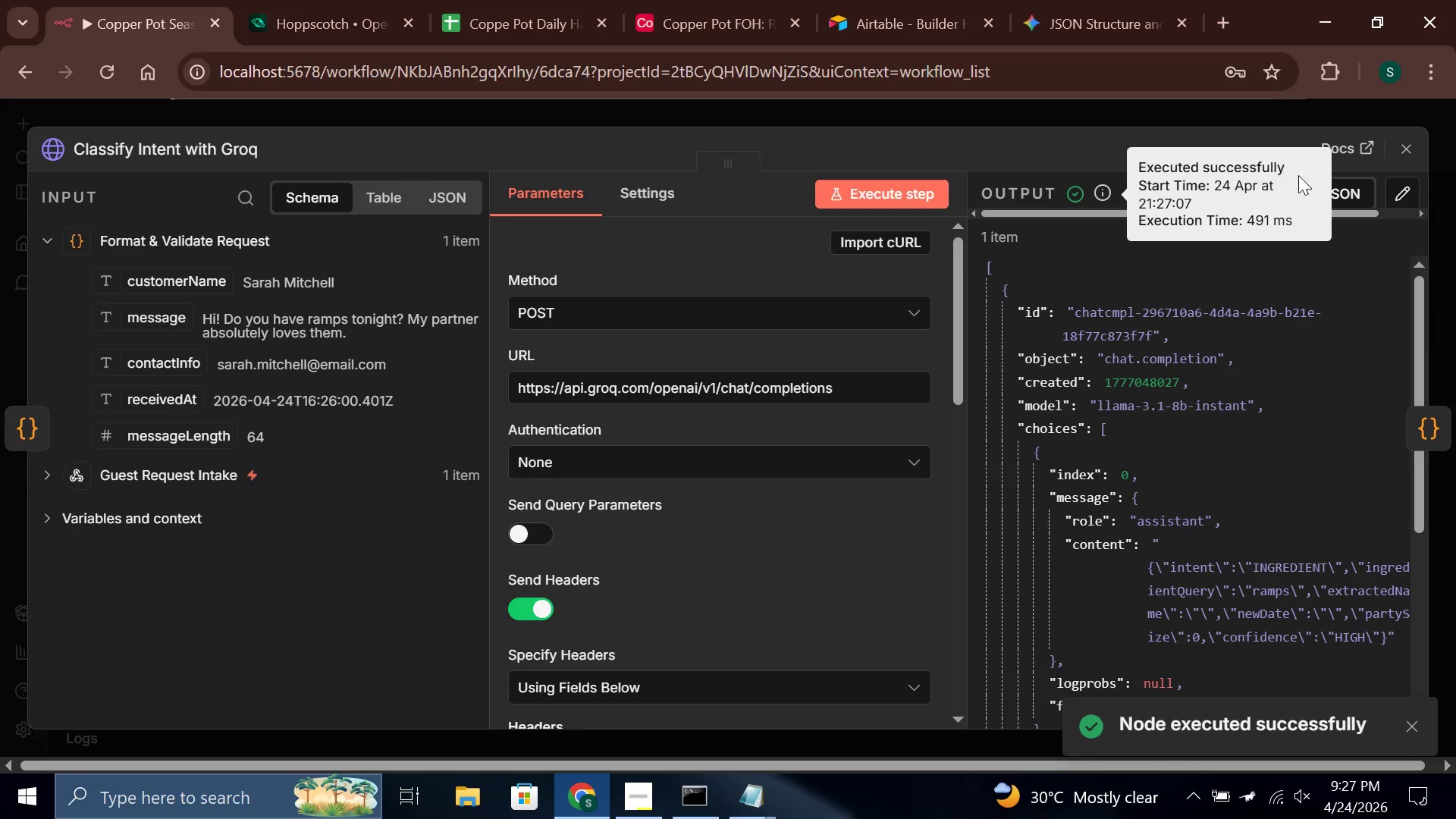 
left_click([1407, 156])
 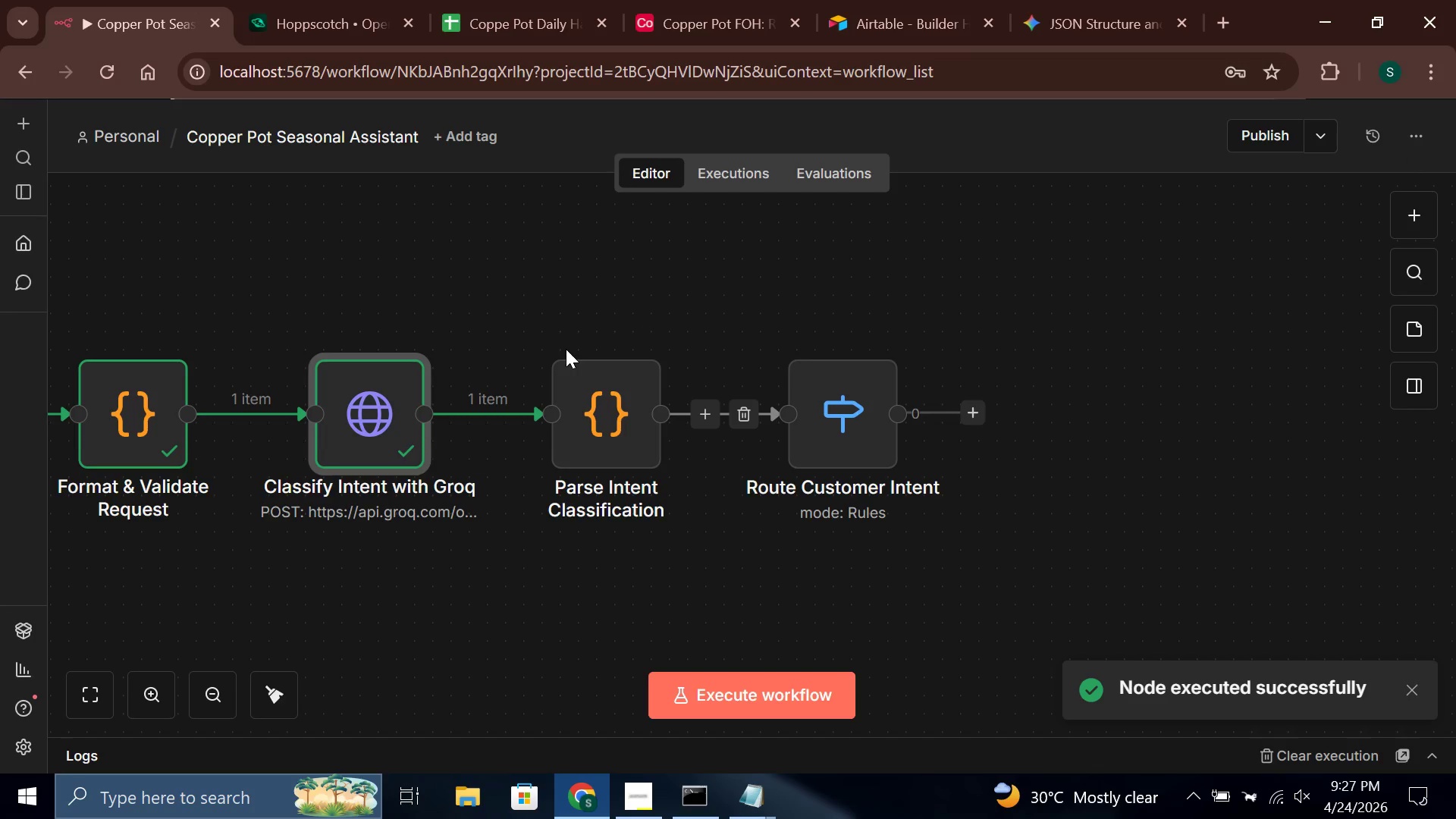 
left_click([556, 337])
 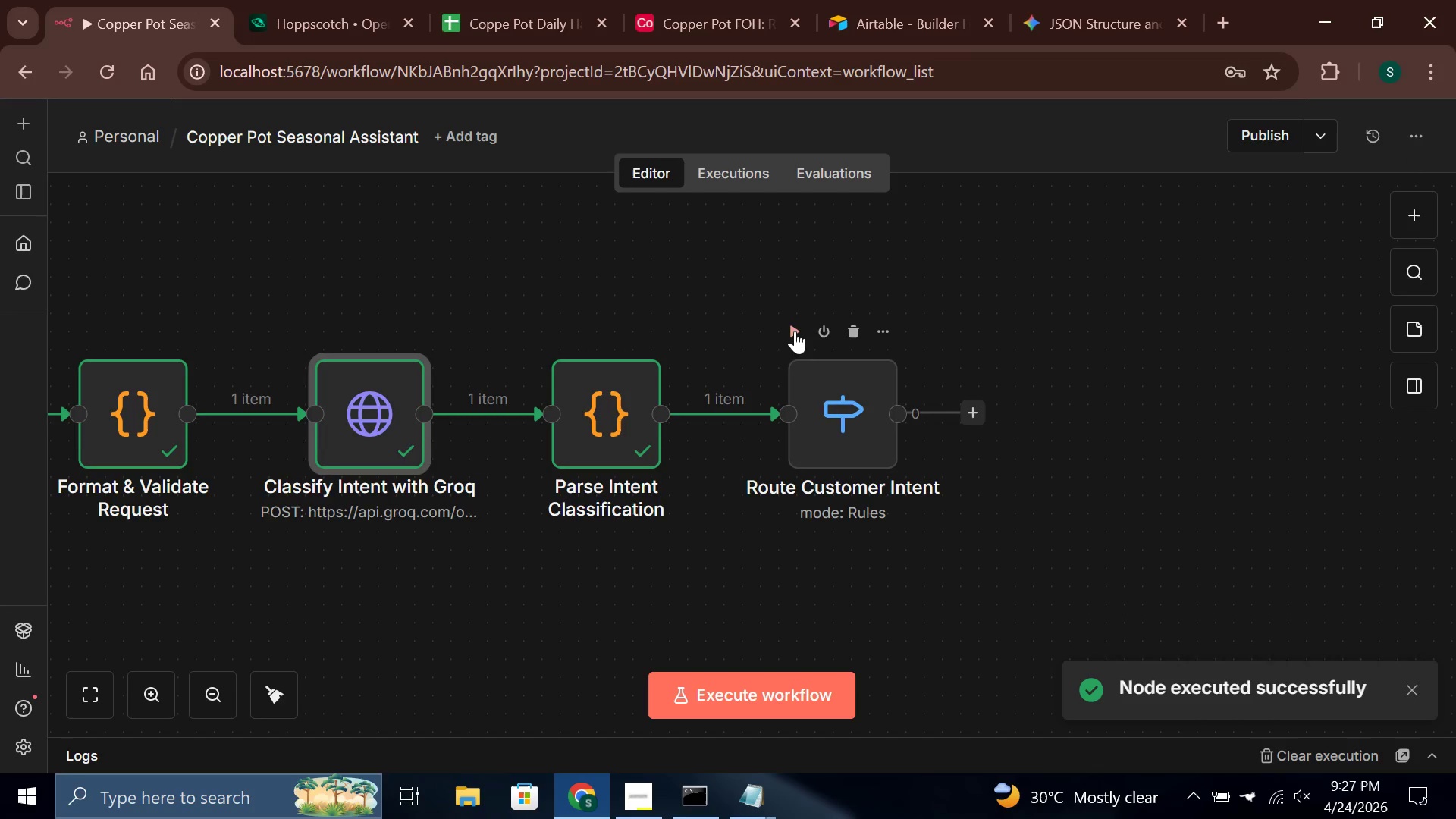 
double_click([836, 401])
 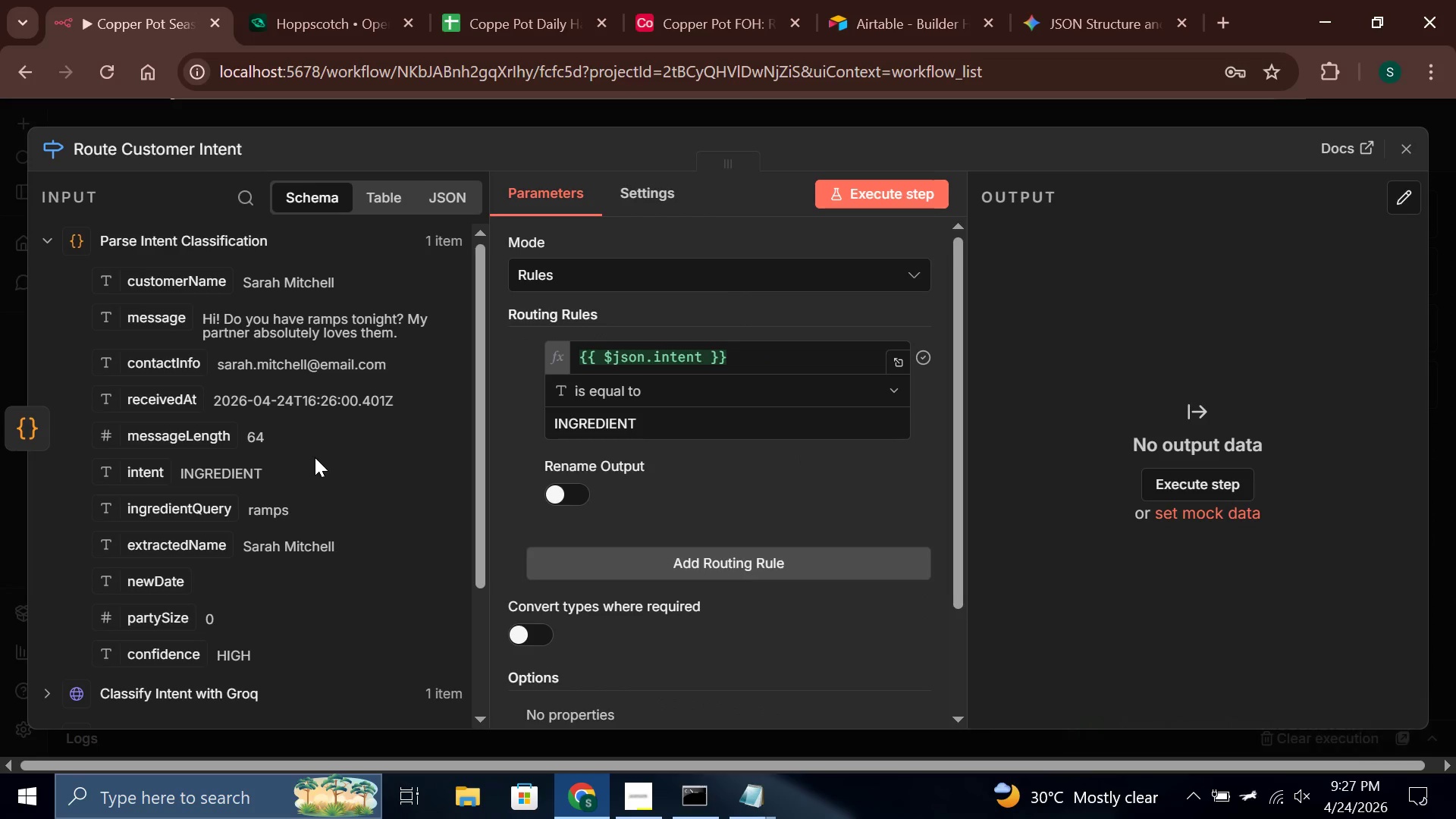 
scroll: coordinate [699, 475], scroll_direction: none, amount: 0.0
 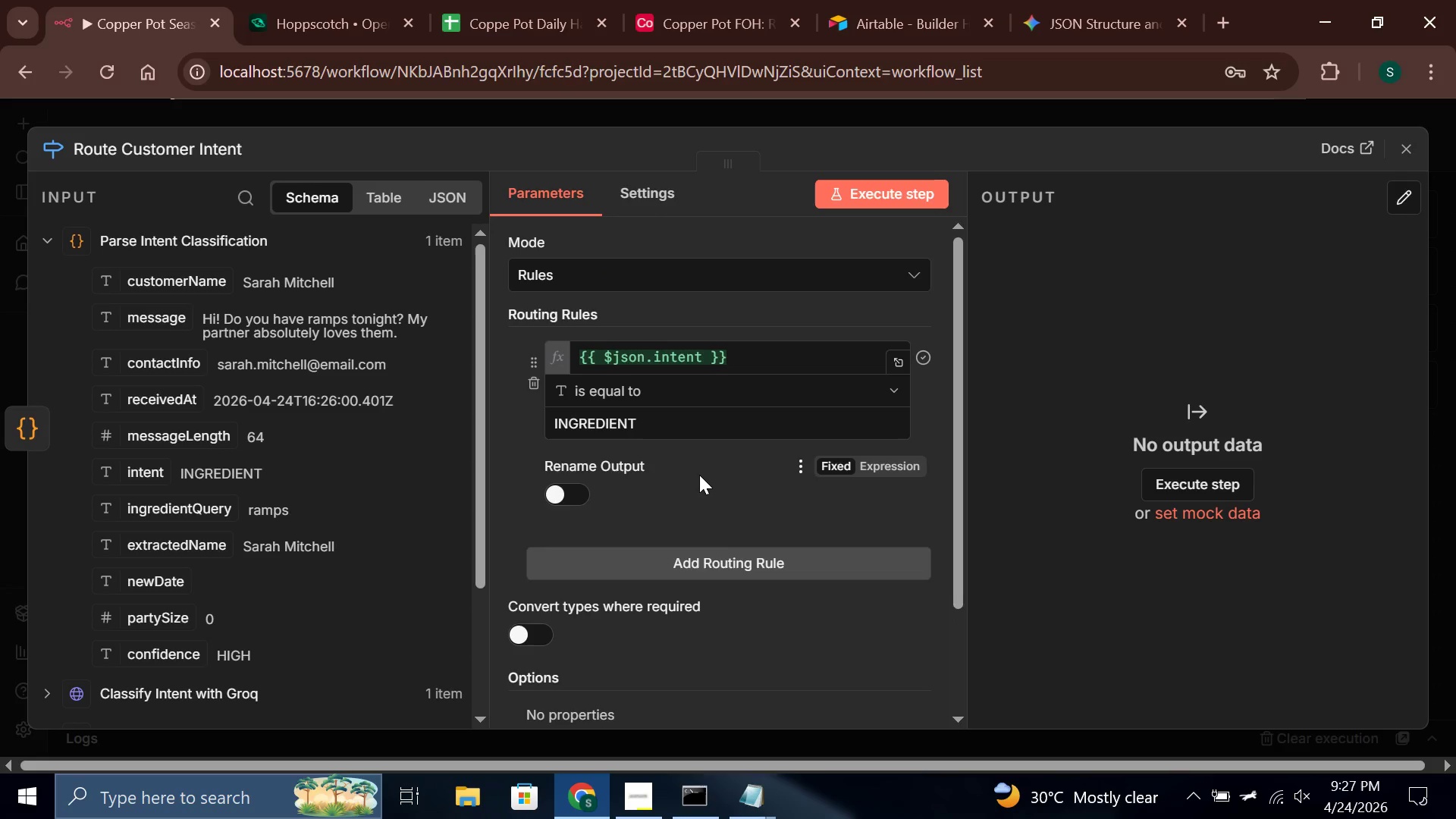 
wait(7.95)
 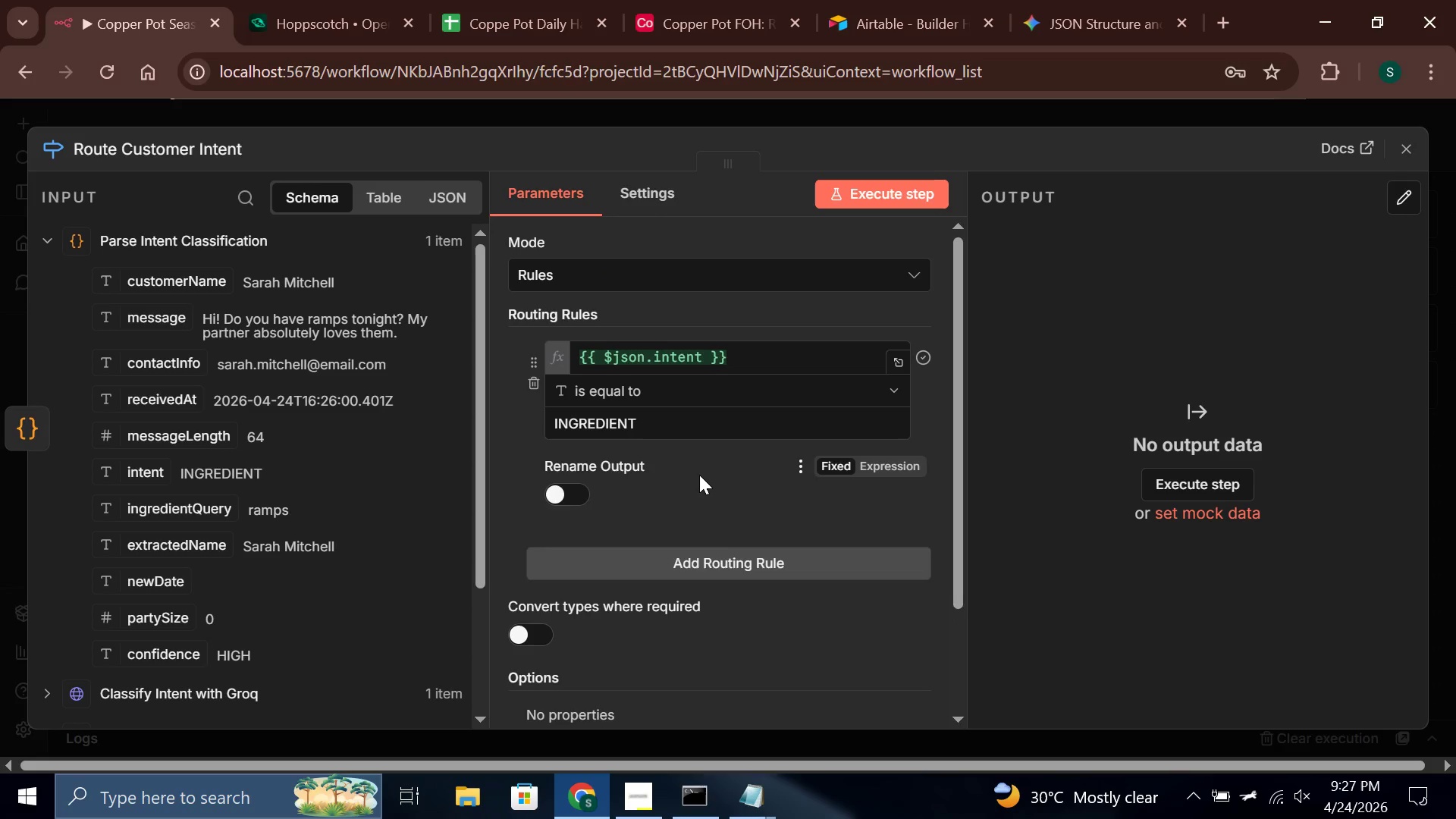 
left_click([711, 554])
 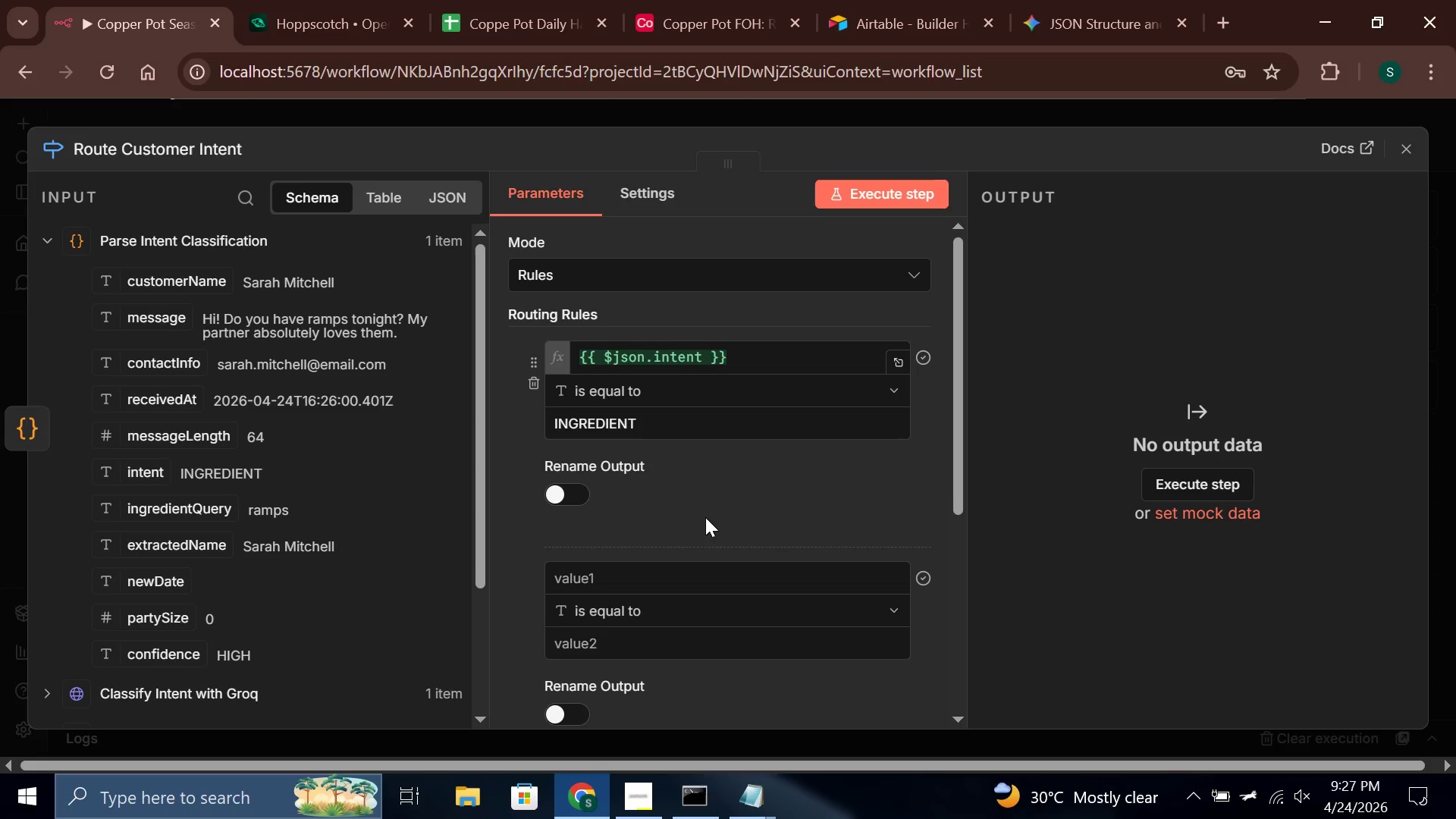 
scroll: coordinate [704, 517], scroll_direction: down, amount: 2.0
 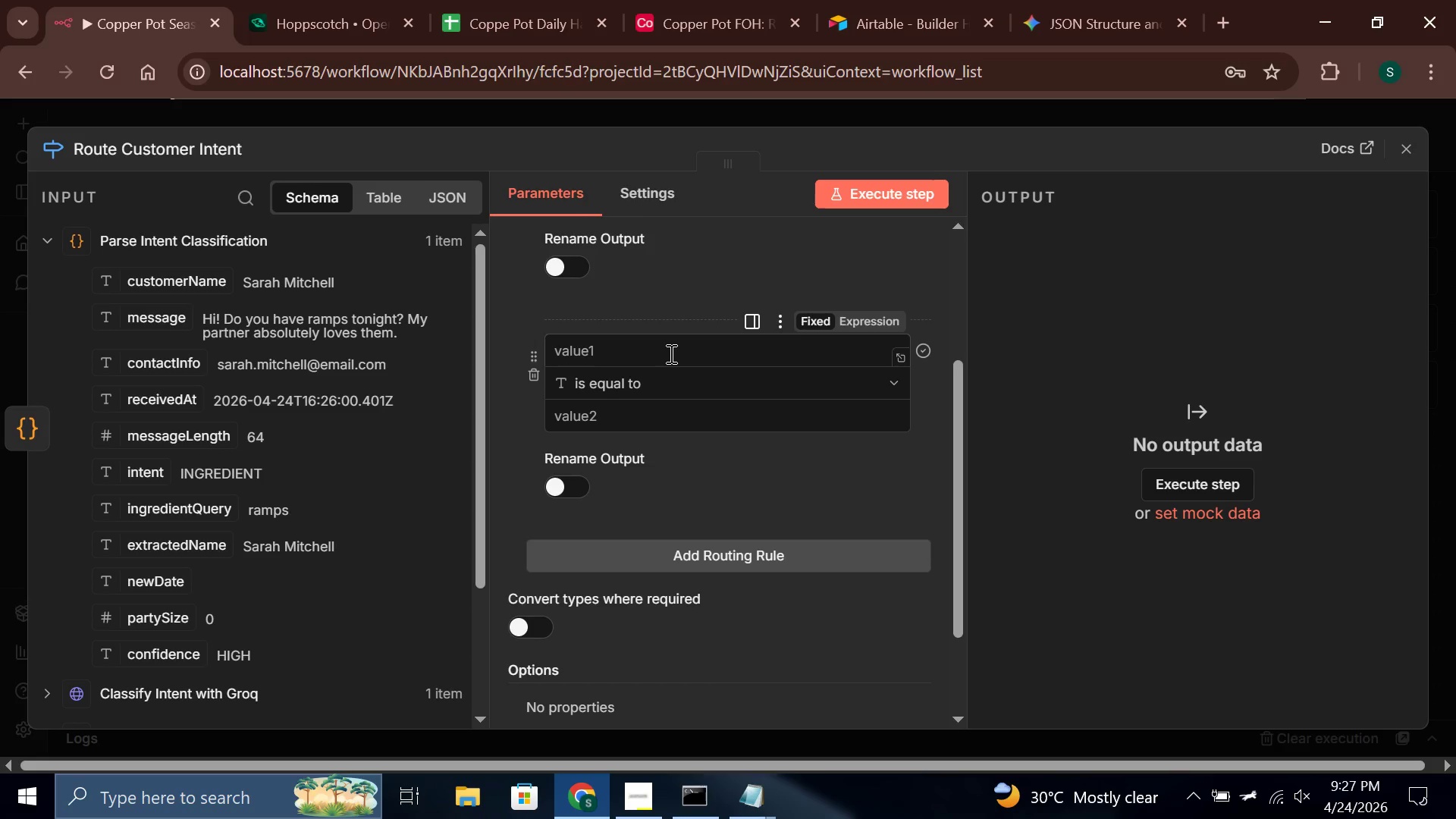 
left_click([670, 353])
 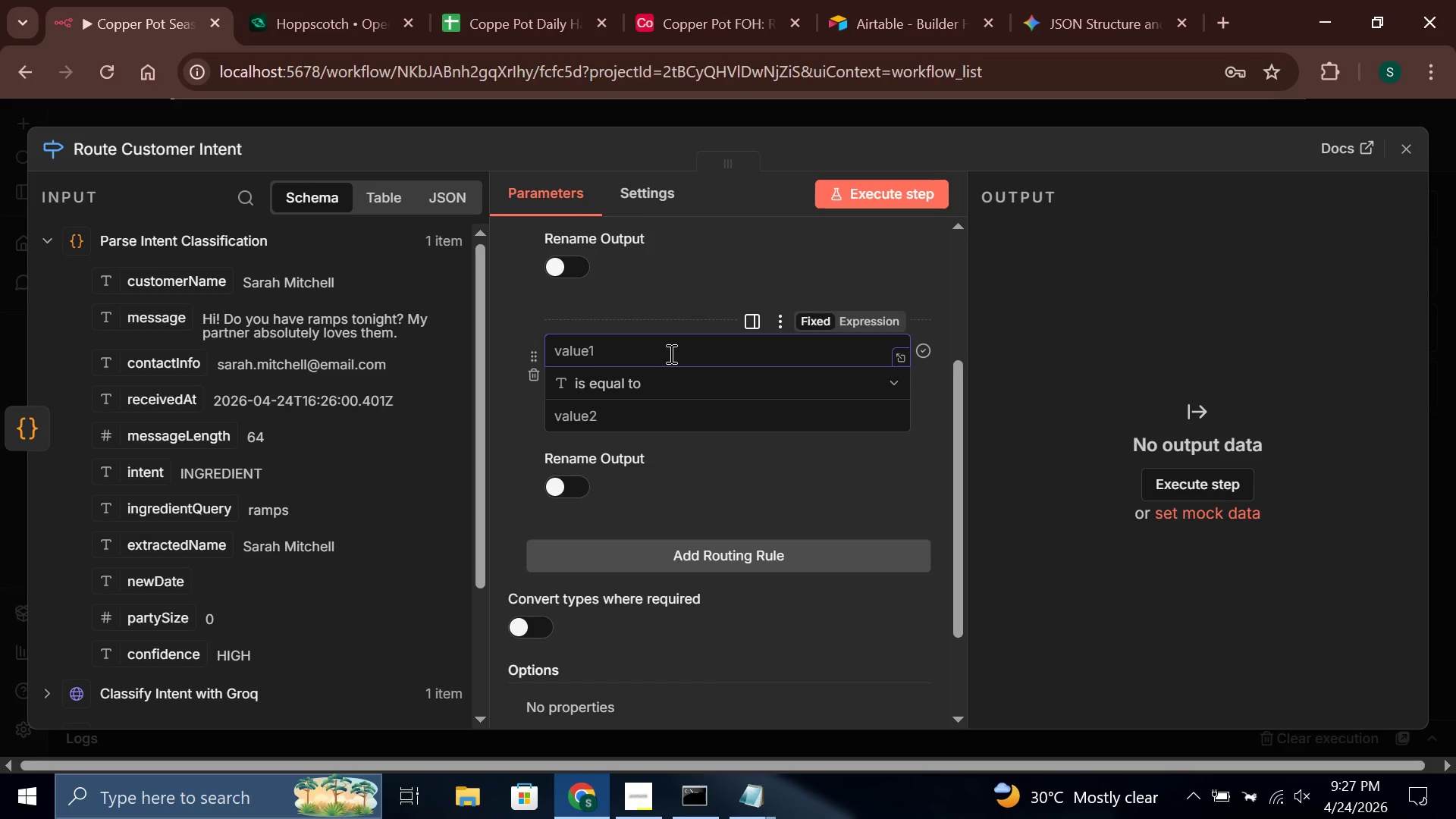 
type({{$json.intent)
 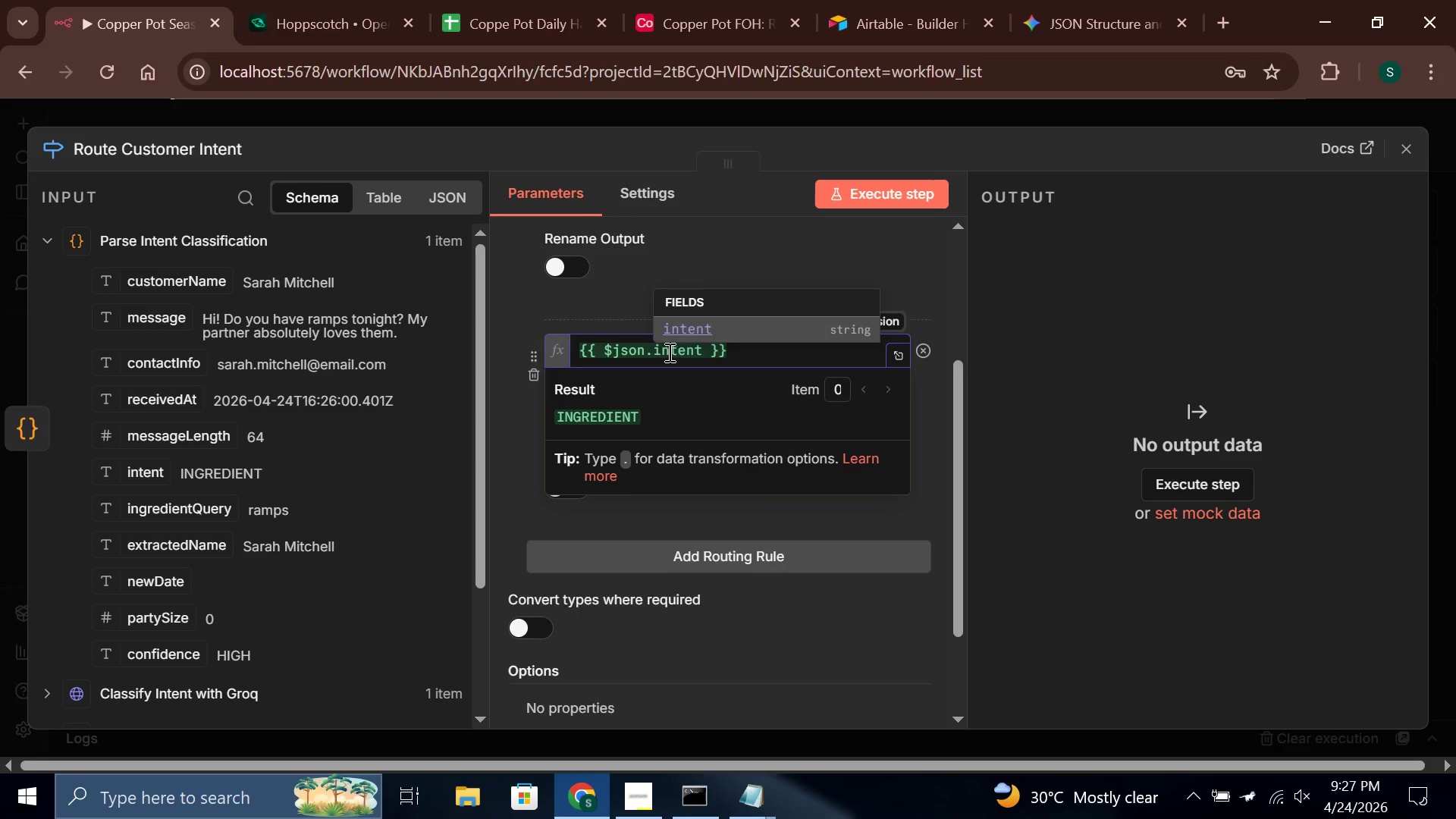 
left_click([610, 285])
 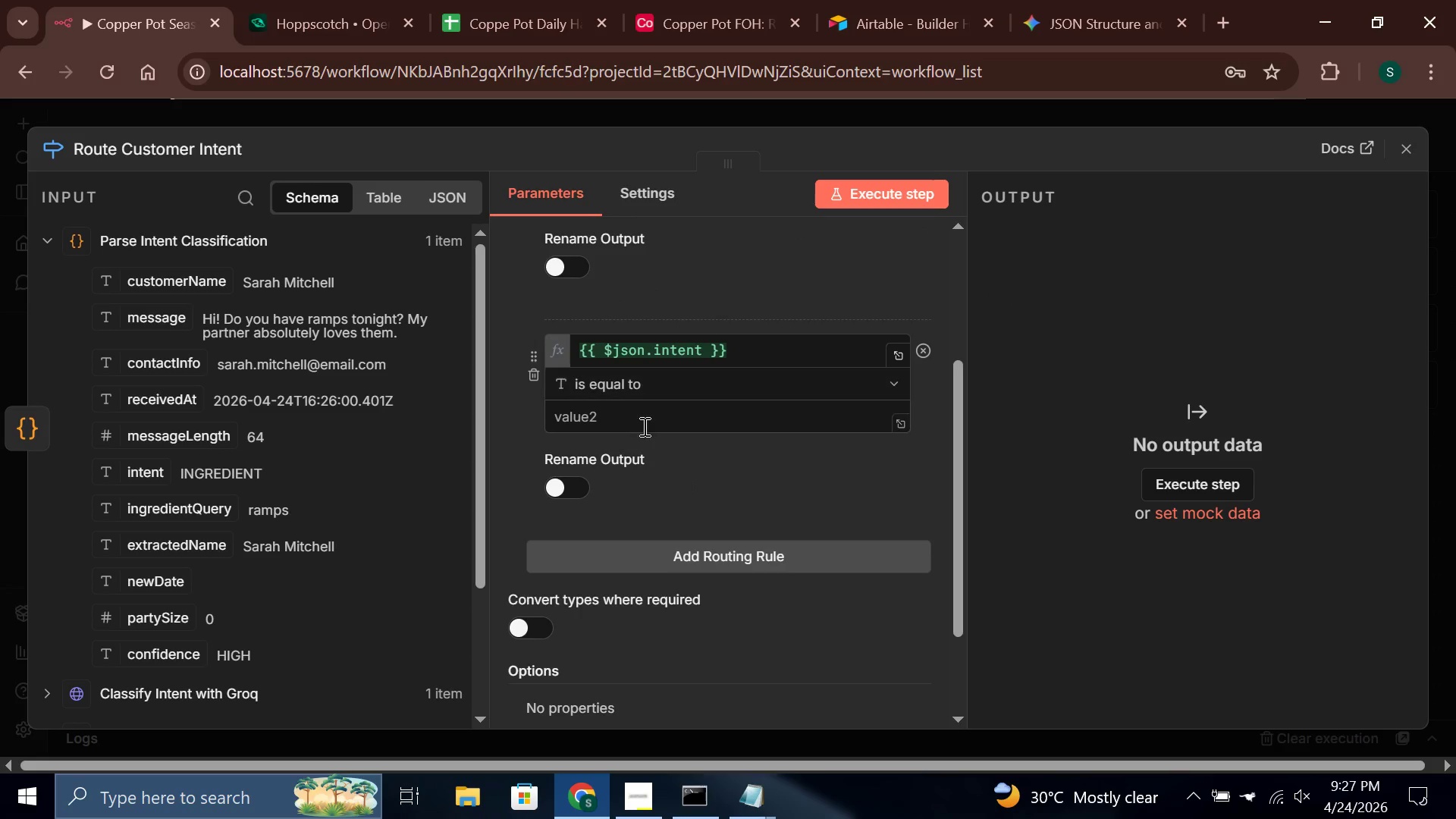 
left_click([639, 428])
 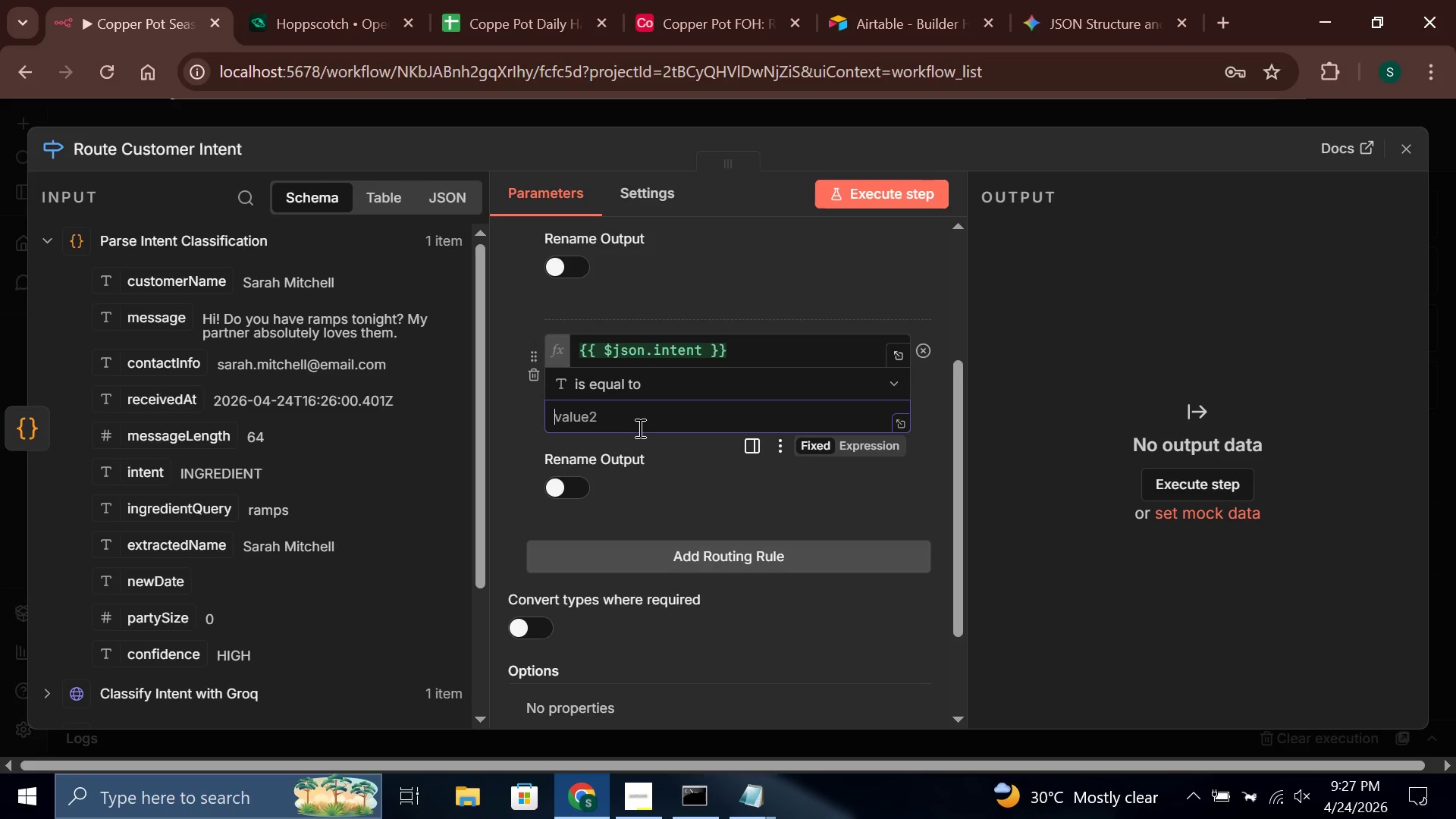 
type(RESERVATION)
 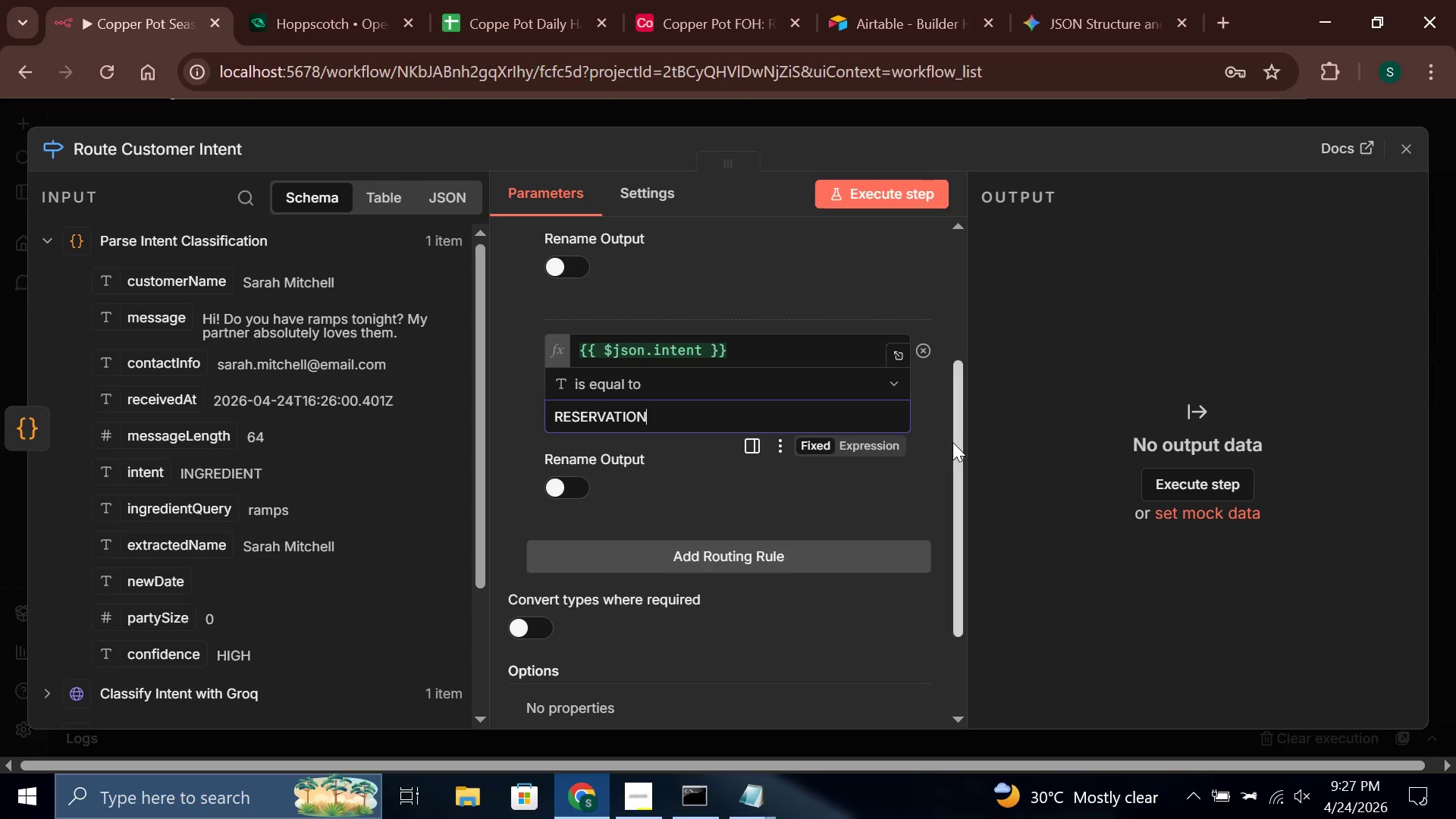 
left_click([928, 450])
 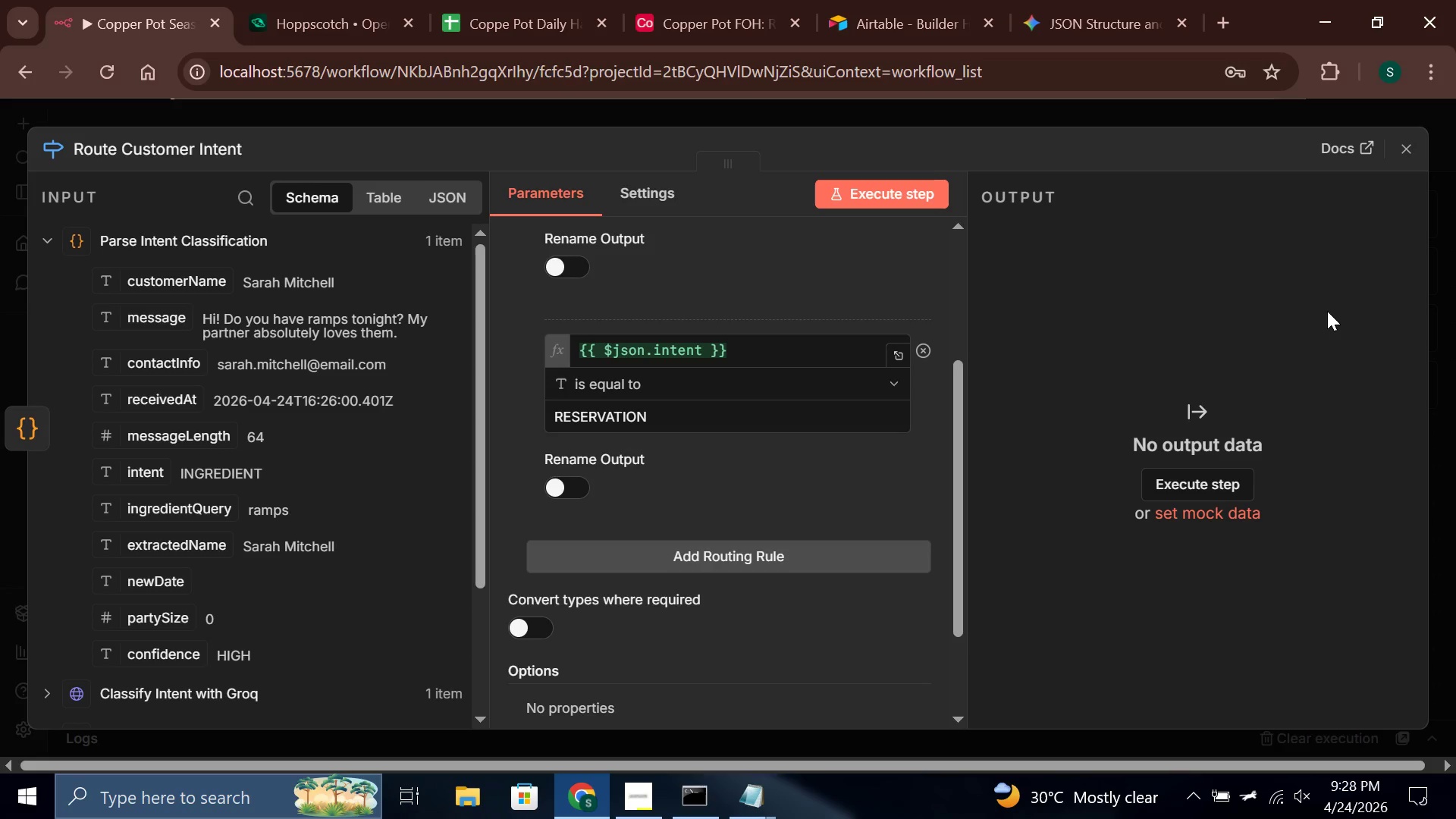 
wait(56.67)
 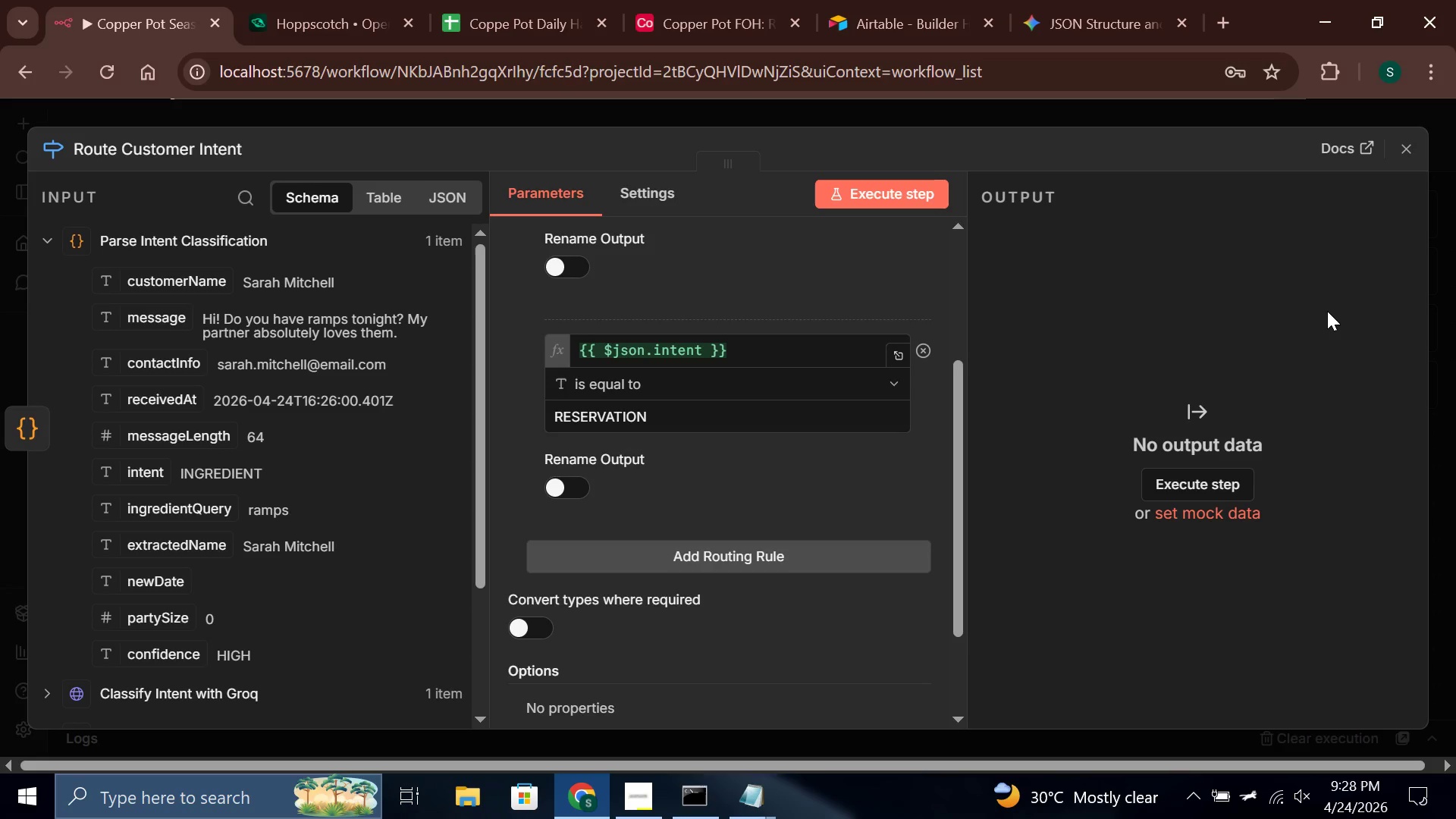 
left_click([1400, 142])
 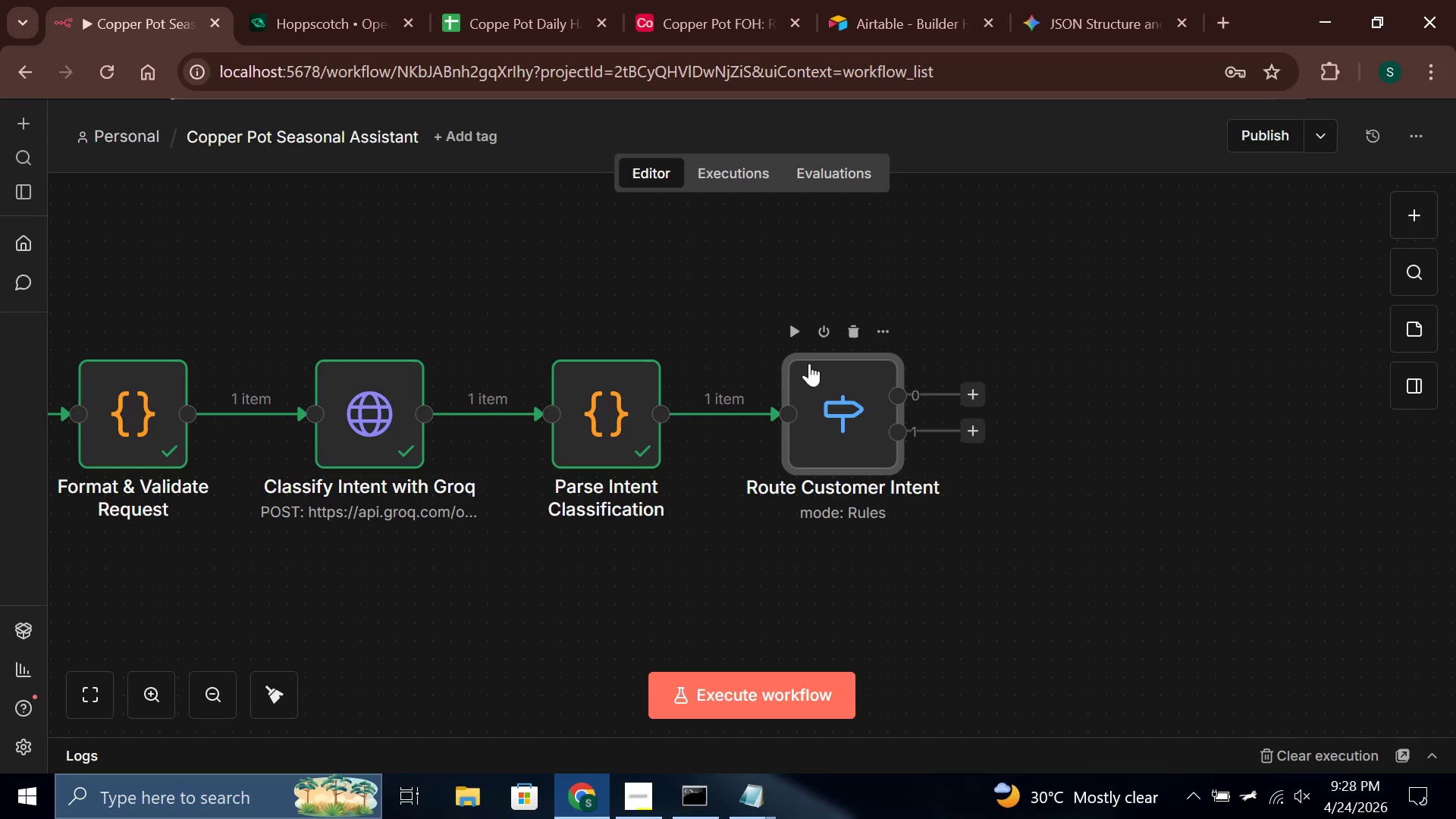 
left_click([792, 328])
 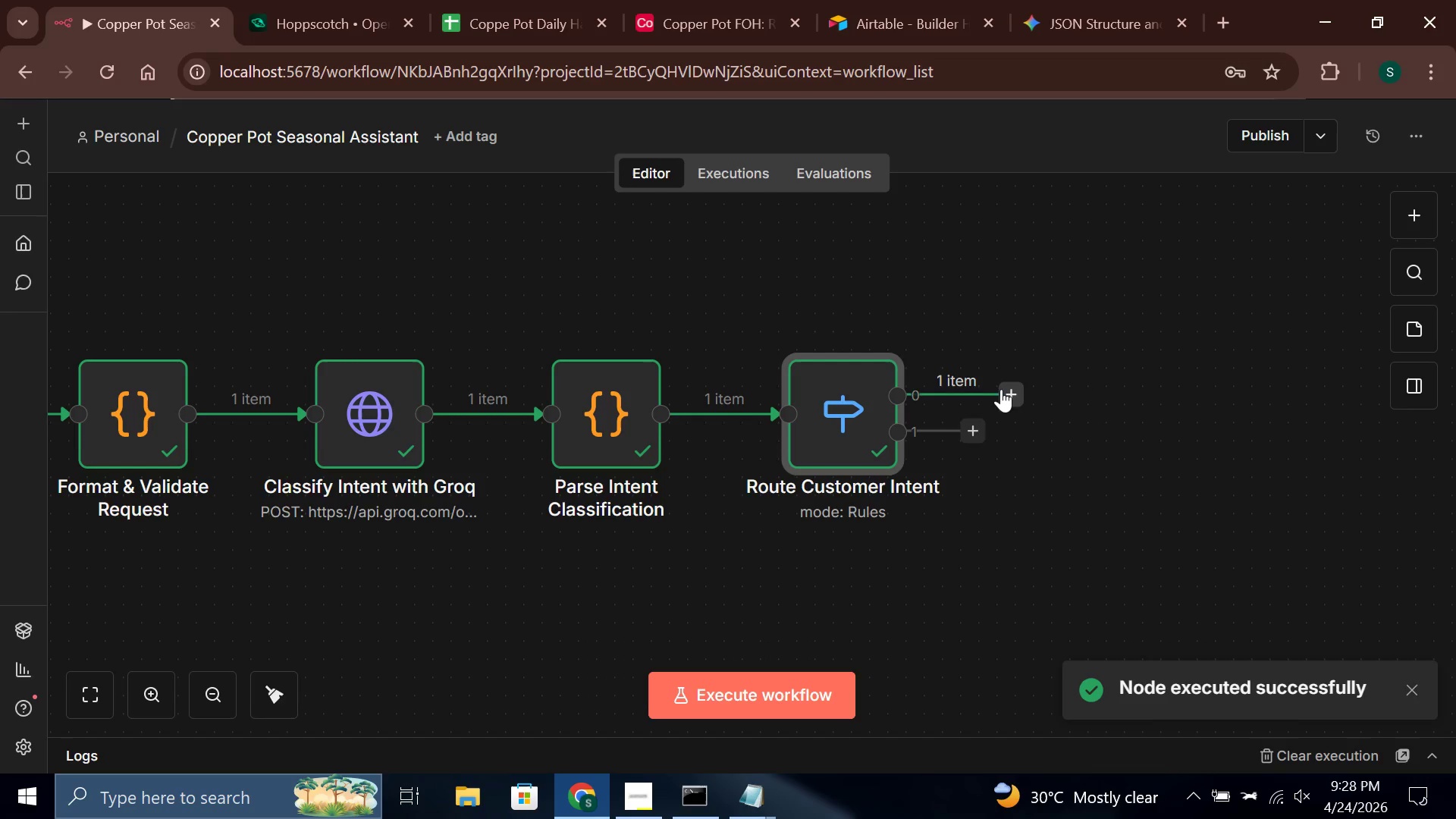 
left_click([1009, 392])
 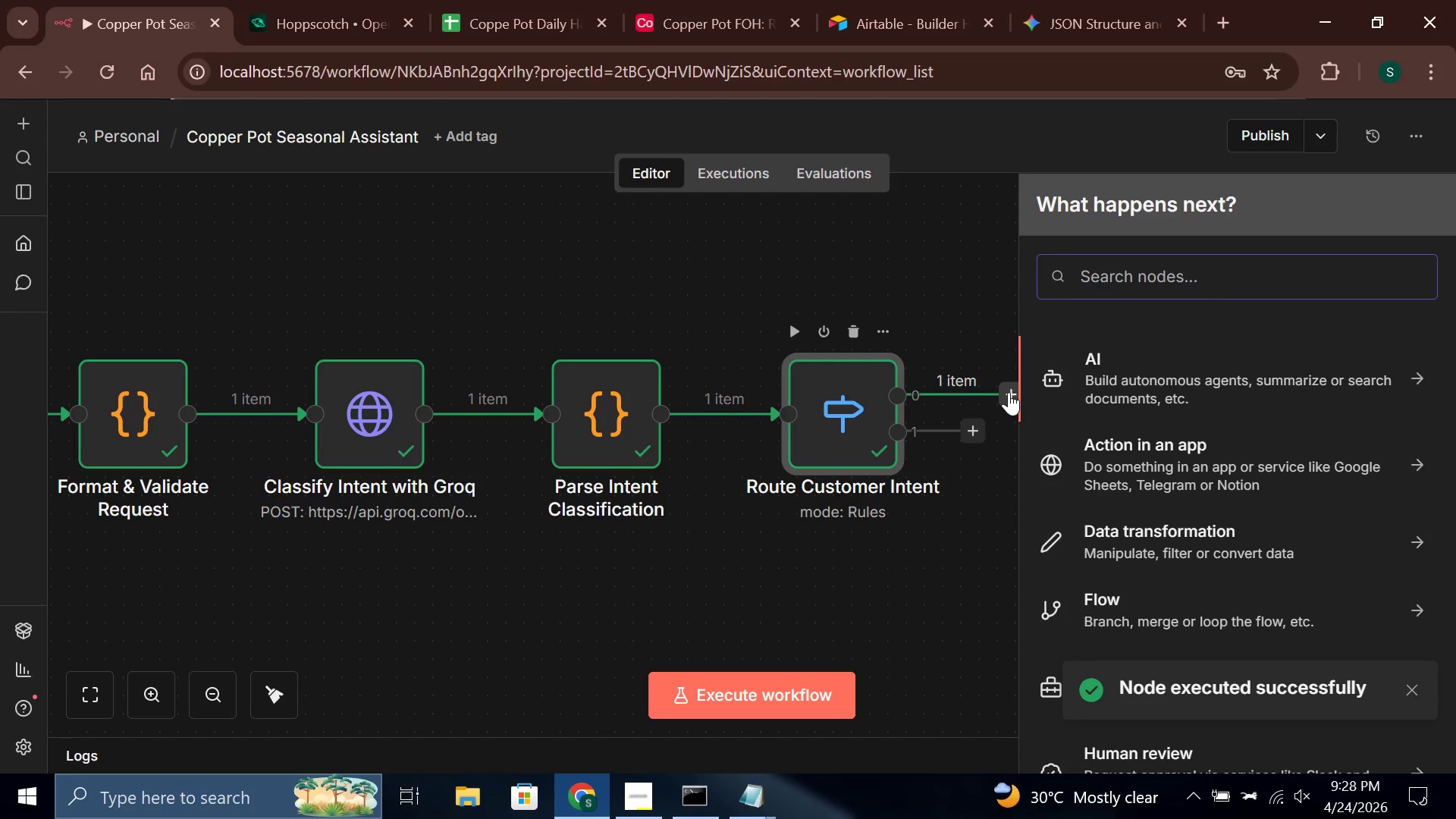 
type(goog)
 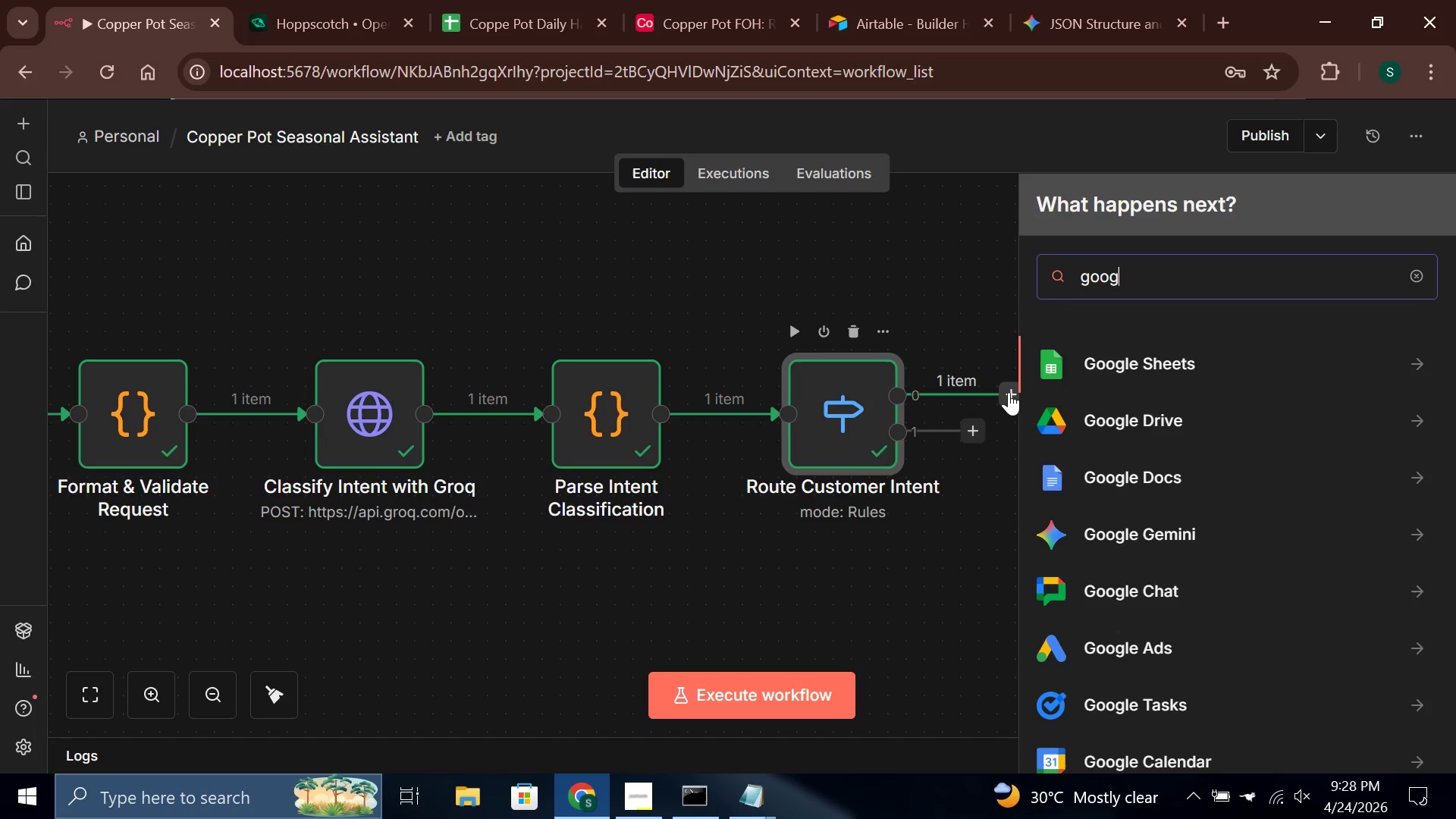 
key(Enter)
 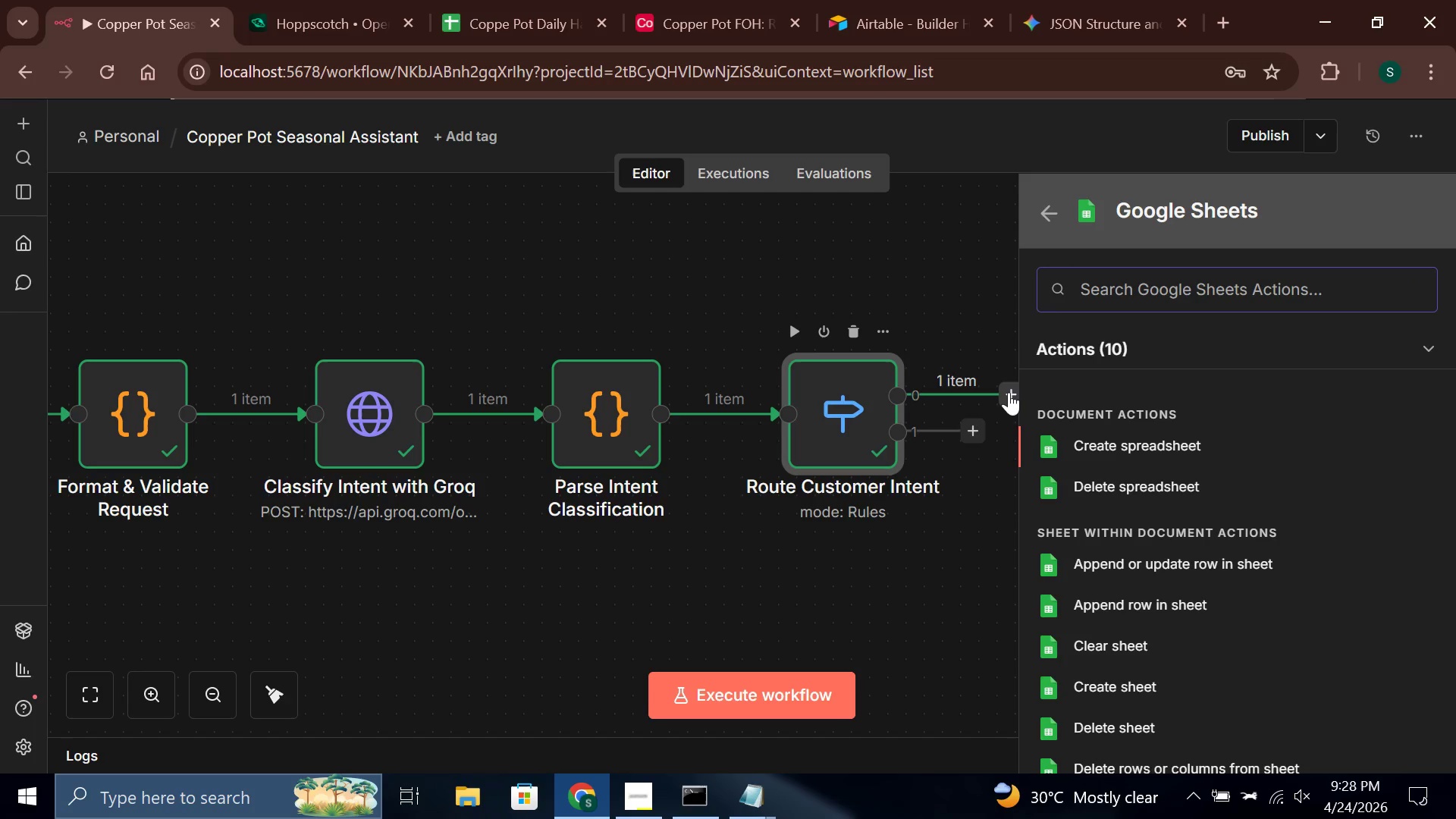 
hold_key(key=ArrowDown, duration=0.84)
 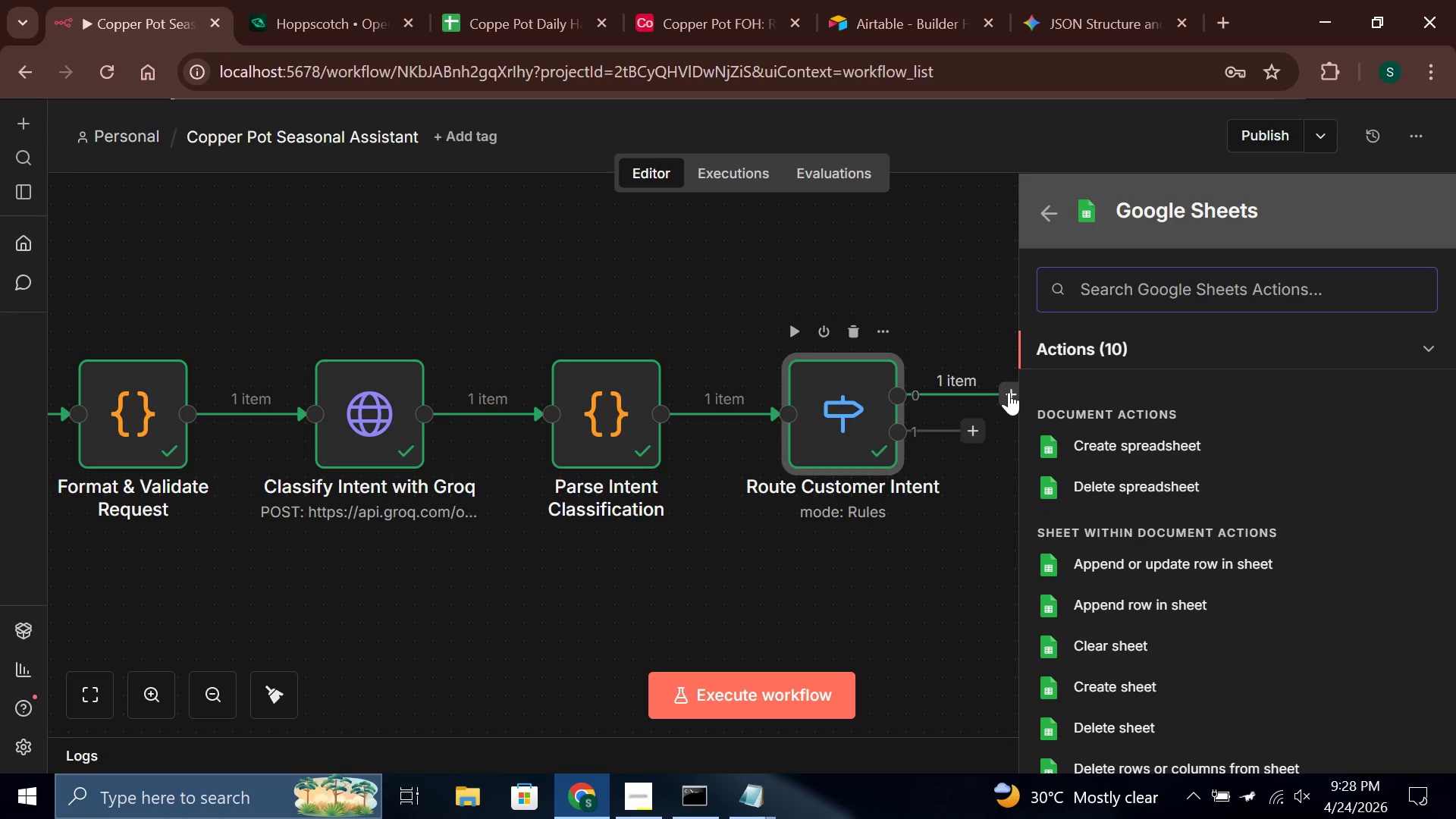 
key(ArrowUp)
 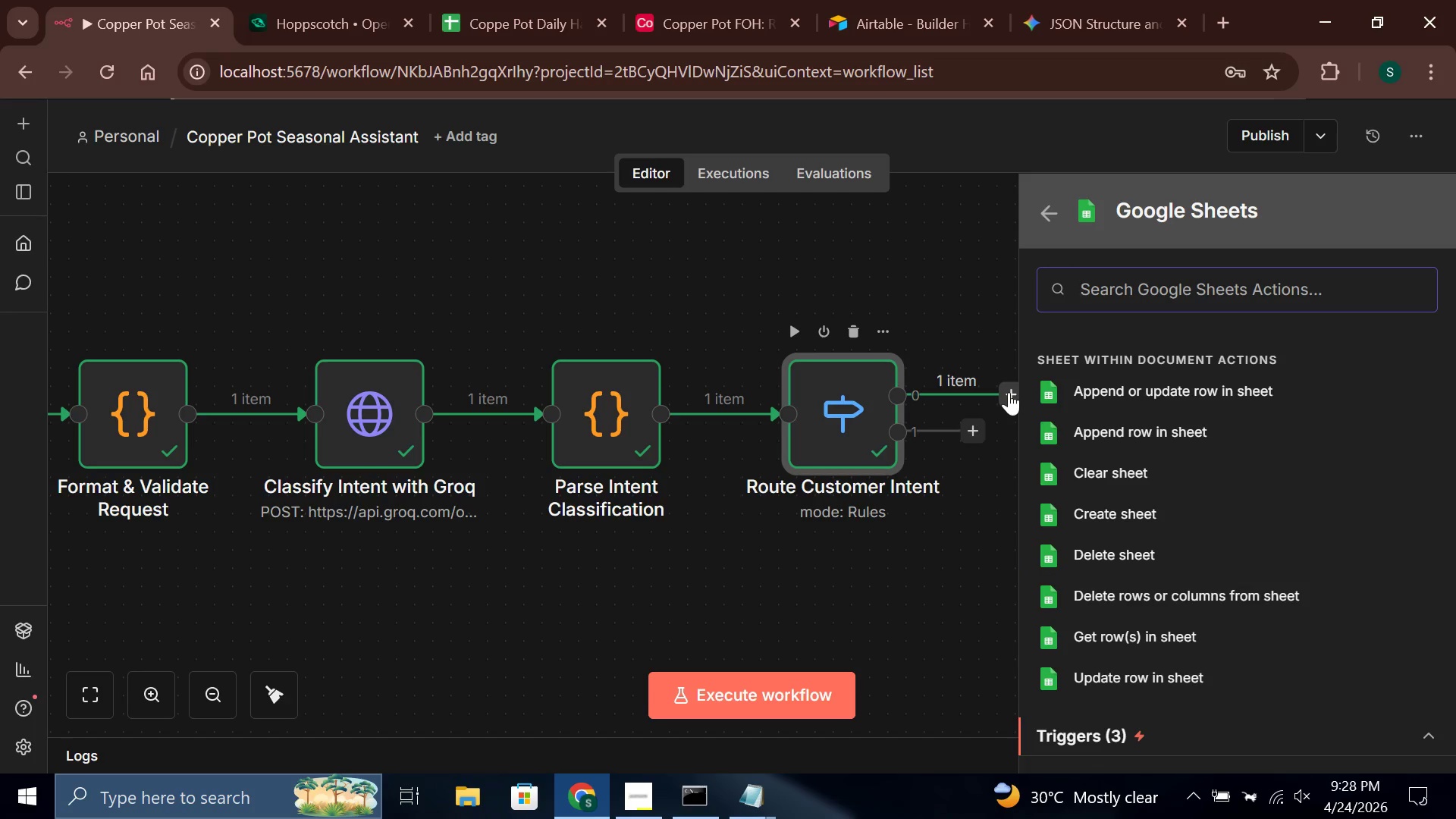 
key(ArrowUp)
 